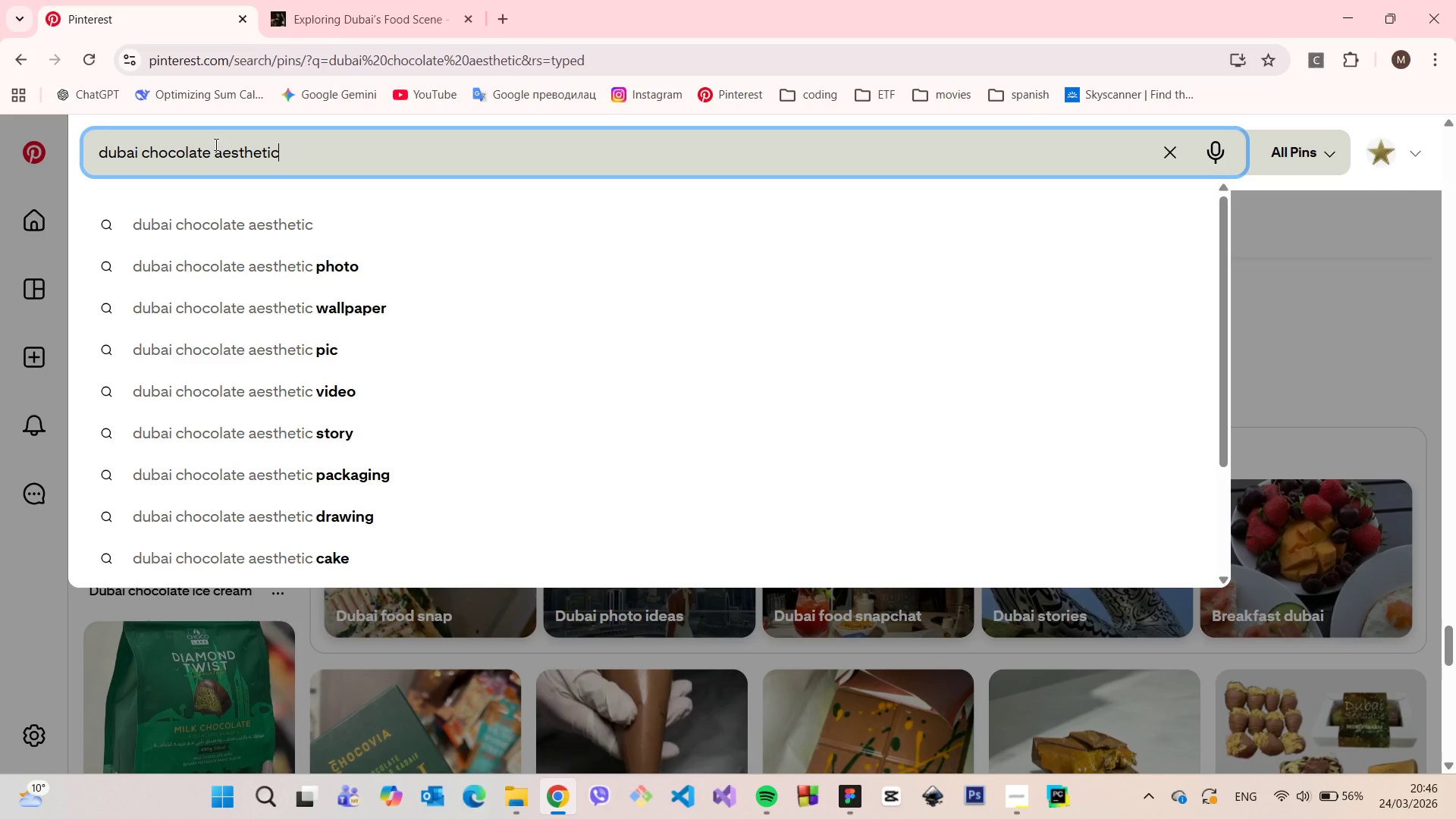 
key(Enter)
 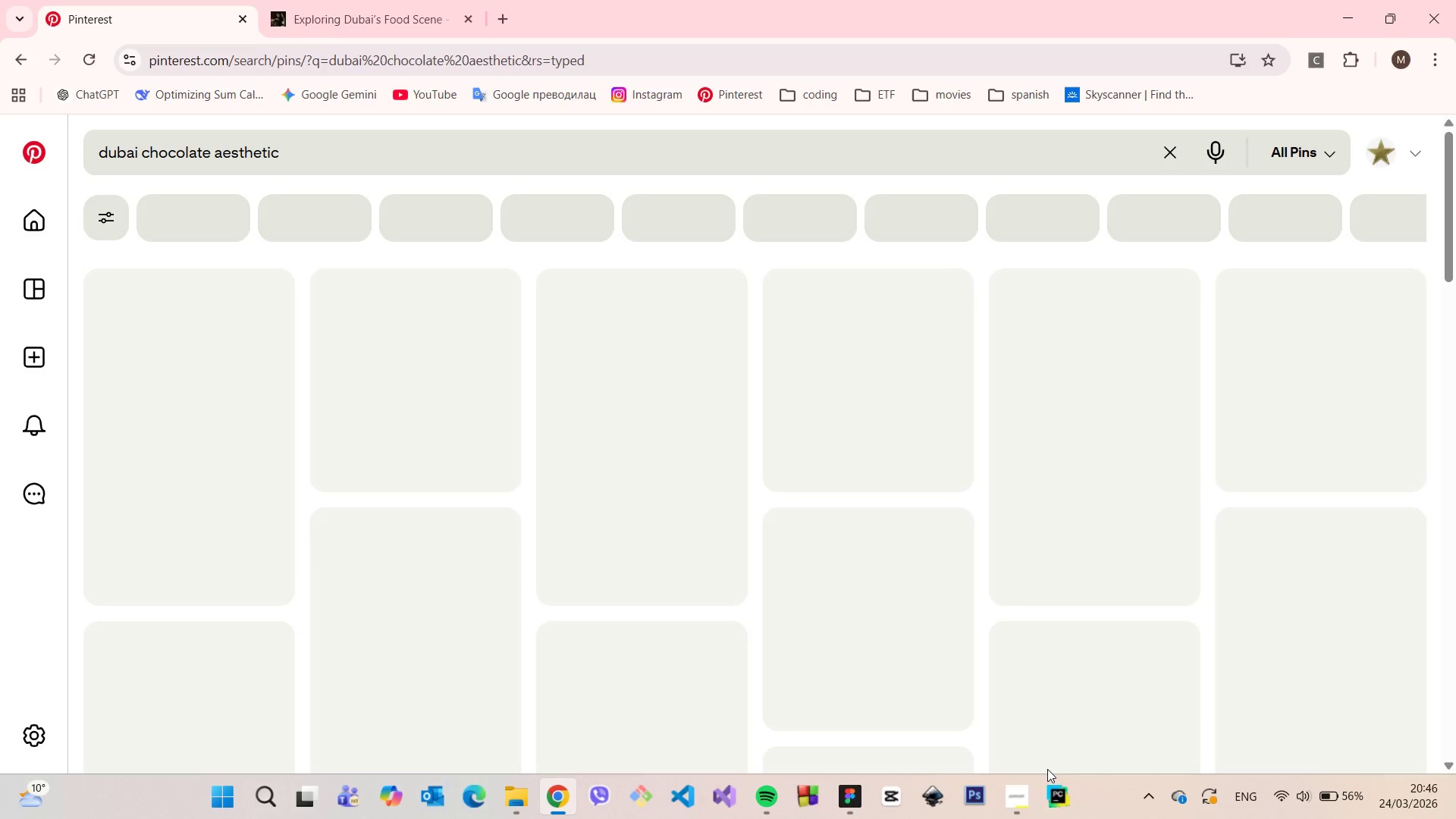 
left_click([1014, 799])
 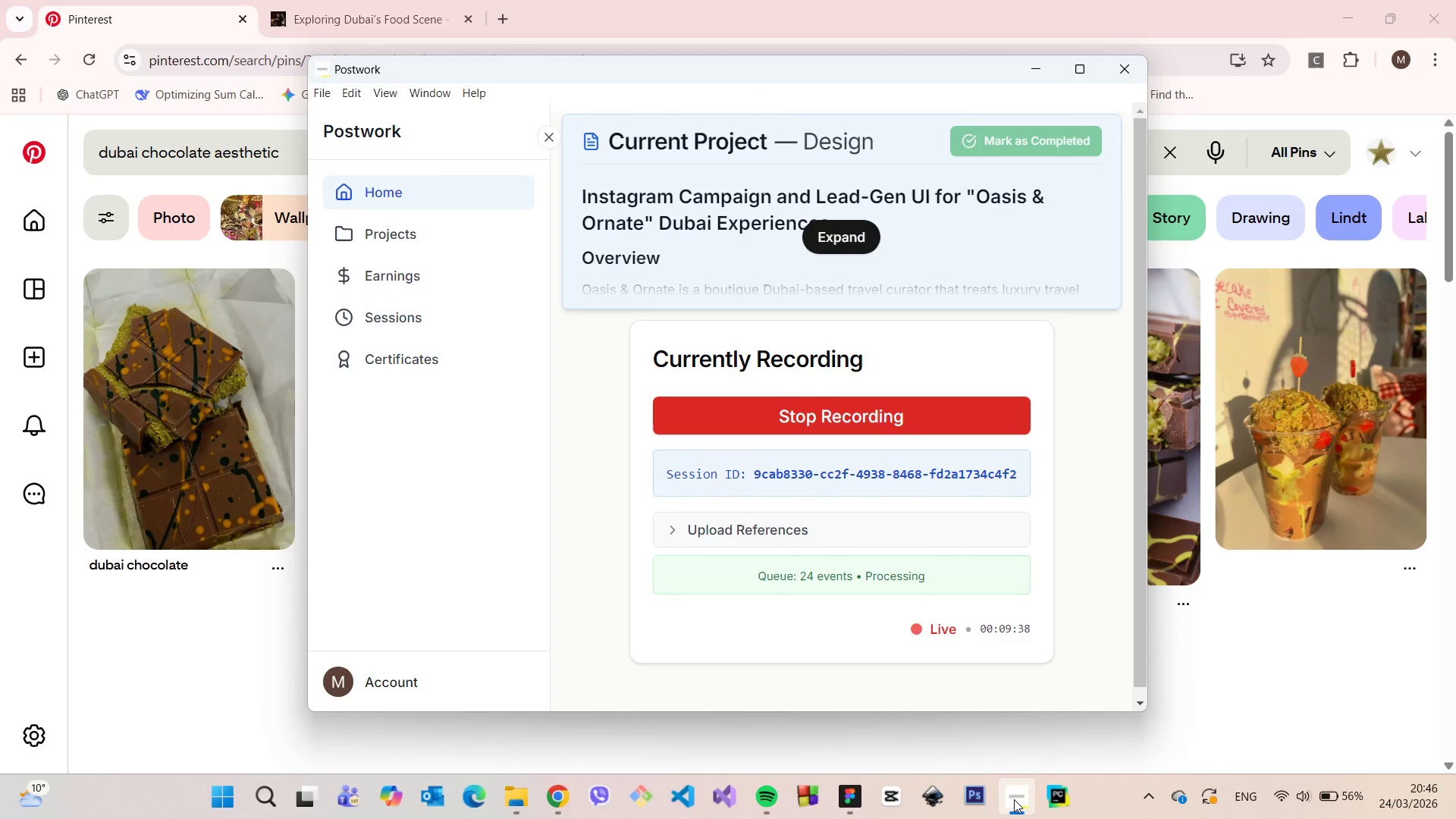 
left_click([1014, 799])
 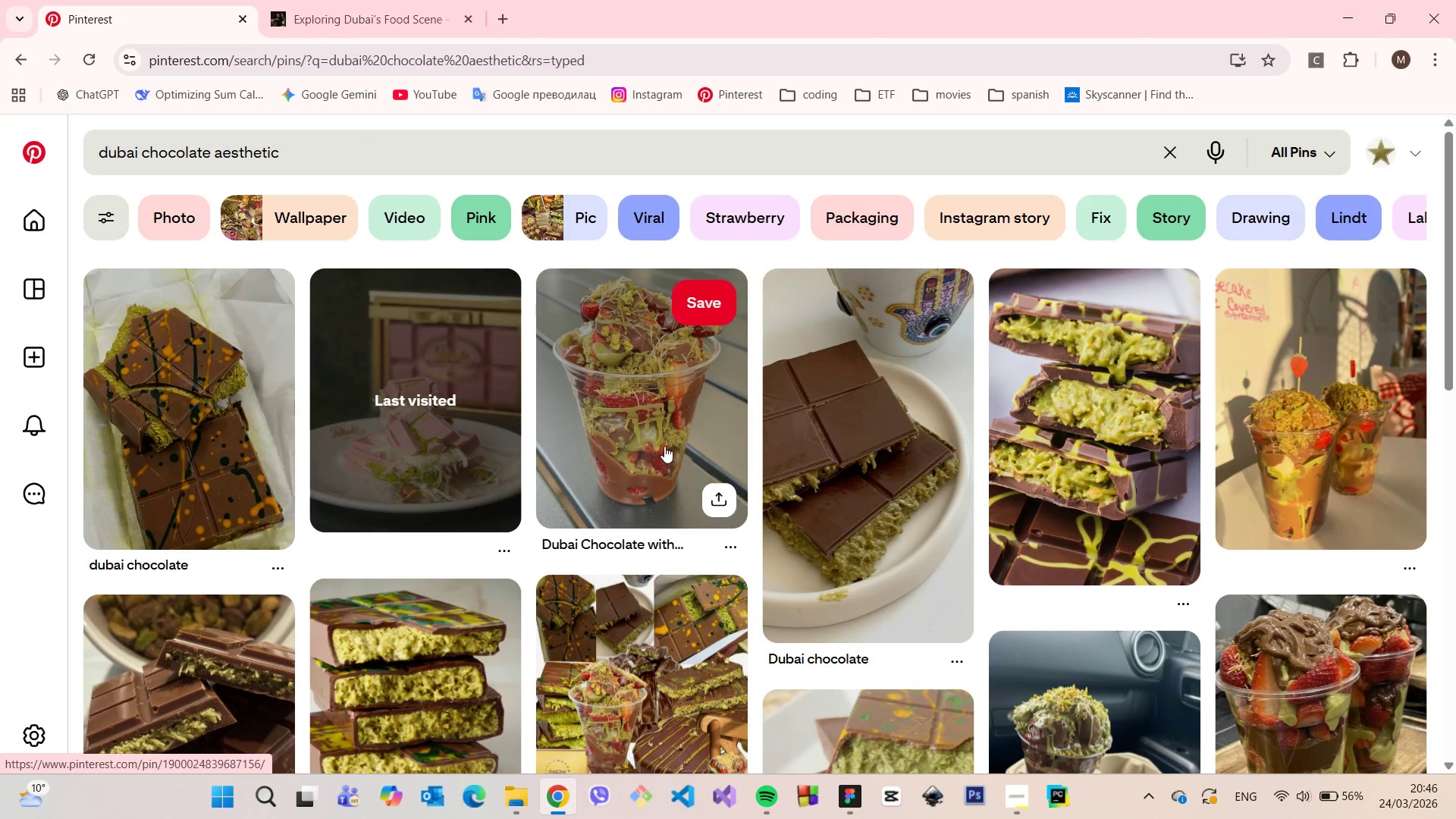 
scroll: coordinate [763, 416], scroll_direction: down, amount: 6.0
 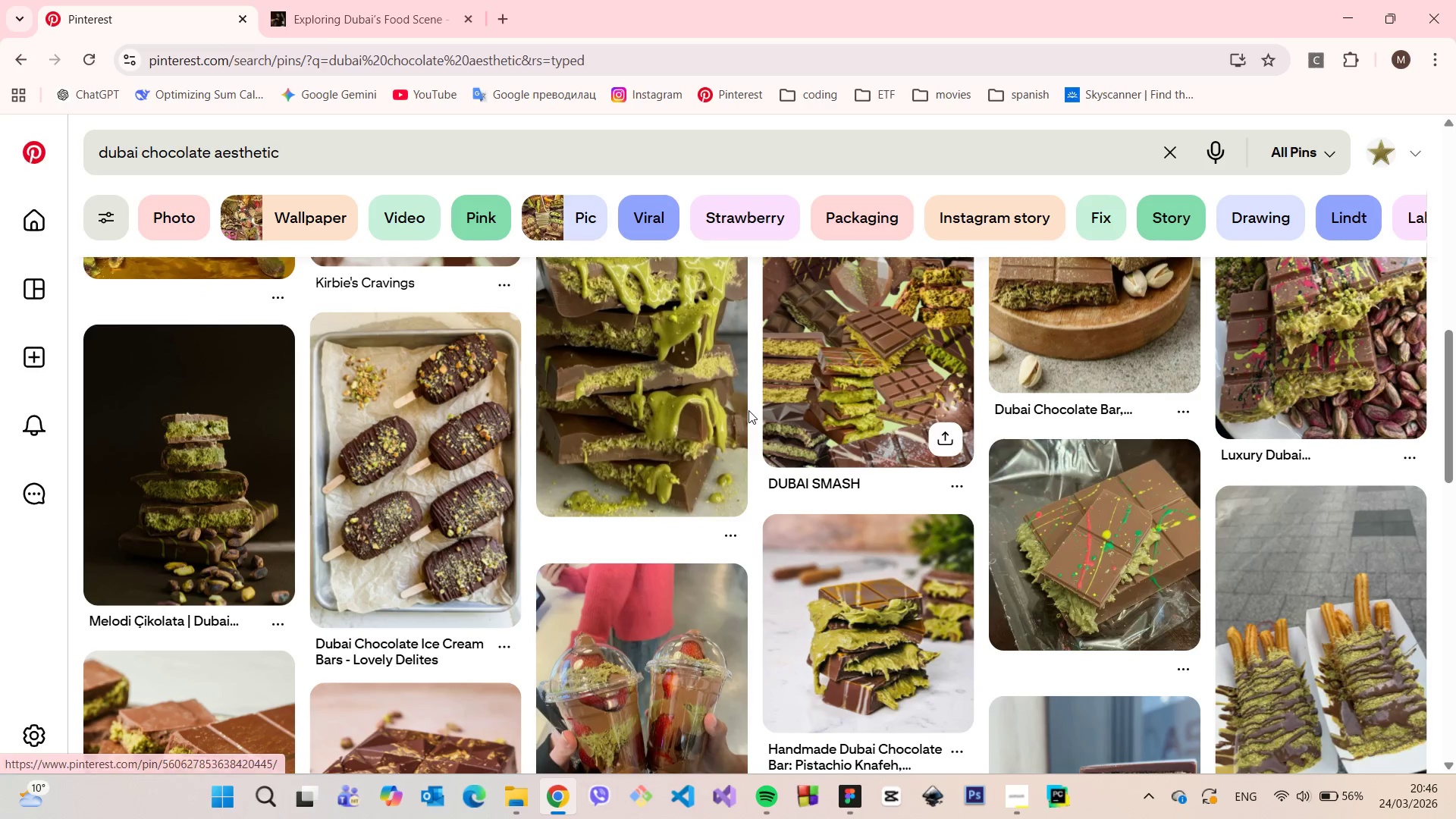 
scroll: coordinate [748, 410], scroll_direction: up, amount: 1.0
 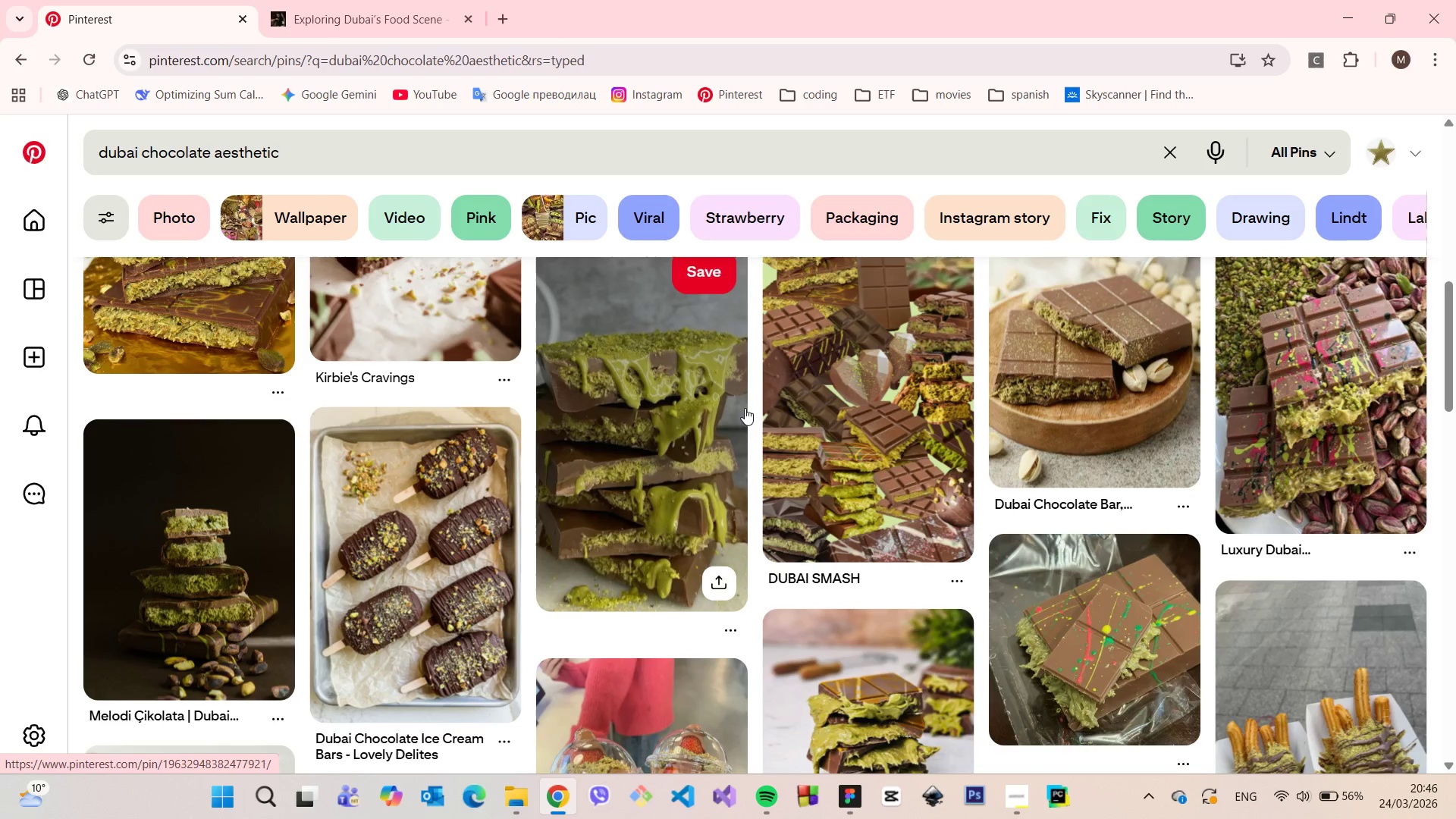 
scroll: coordinate [745, 408], scroll_direction: down, amount: 1.0
 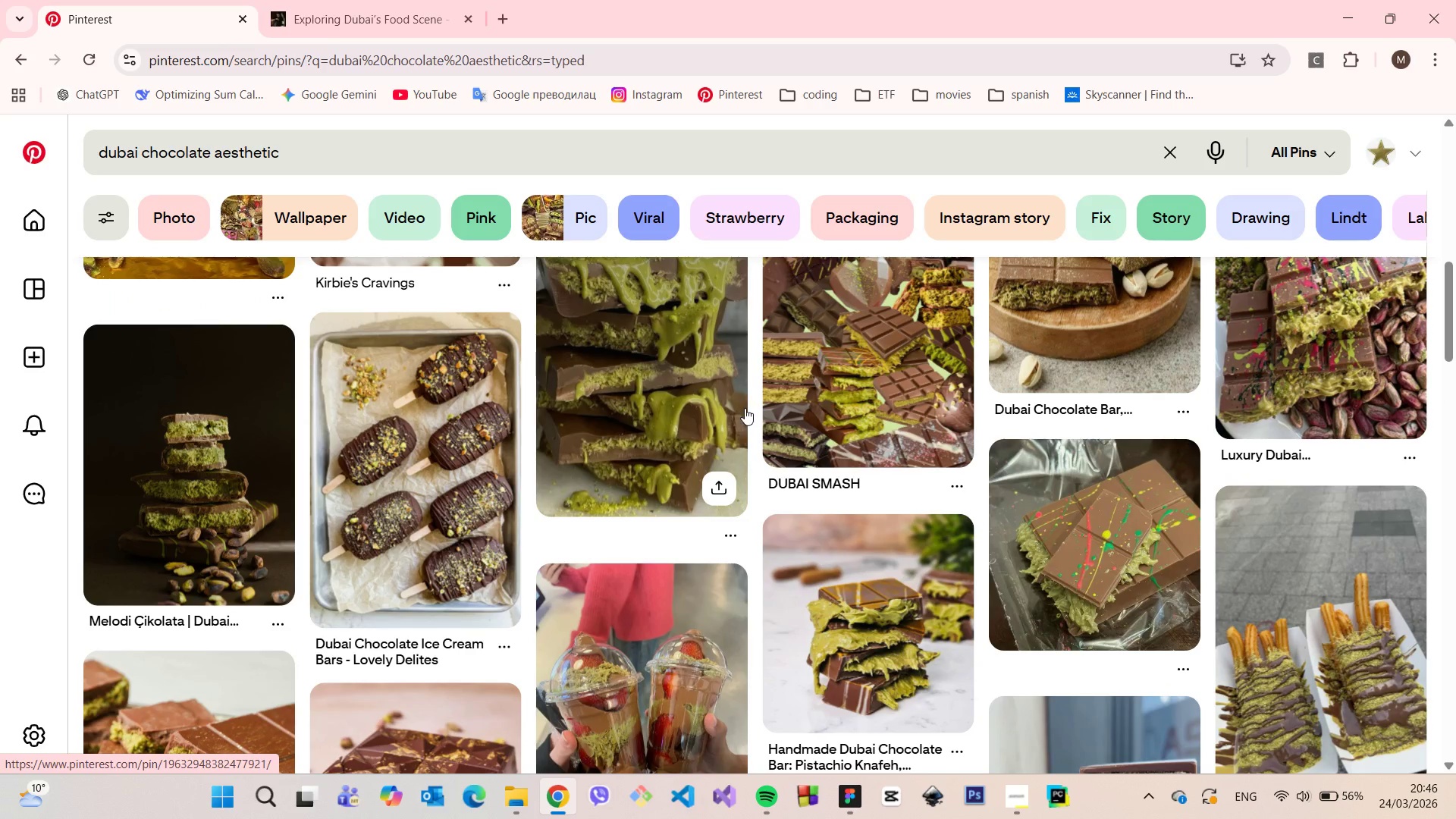 
left_click([684, 385])
 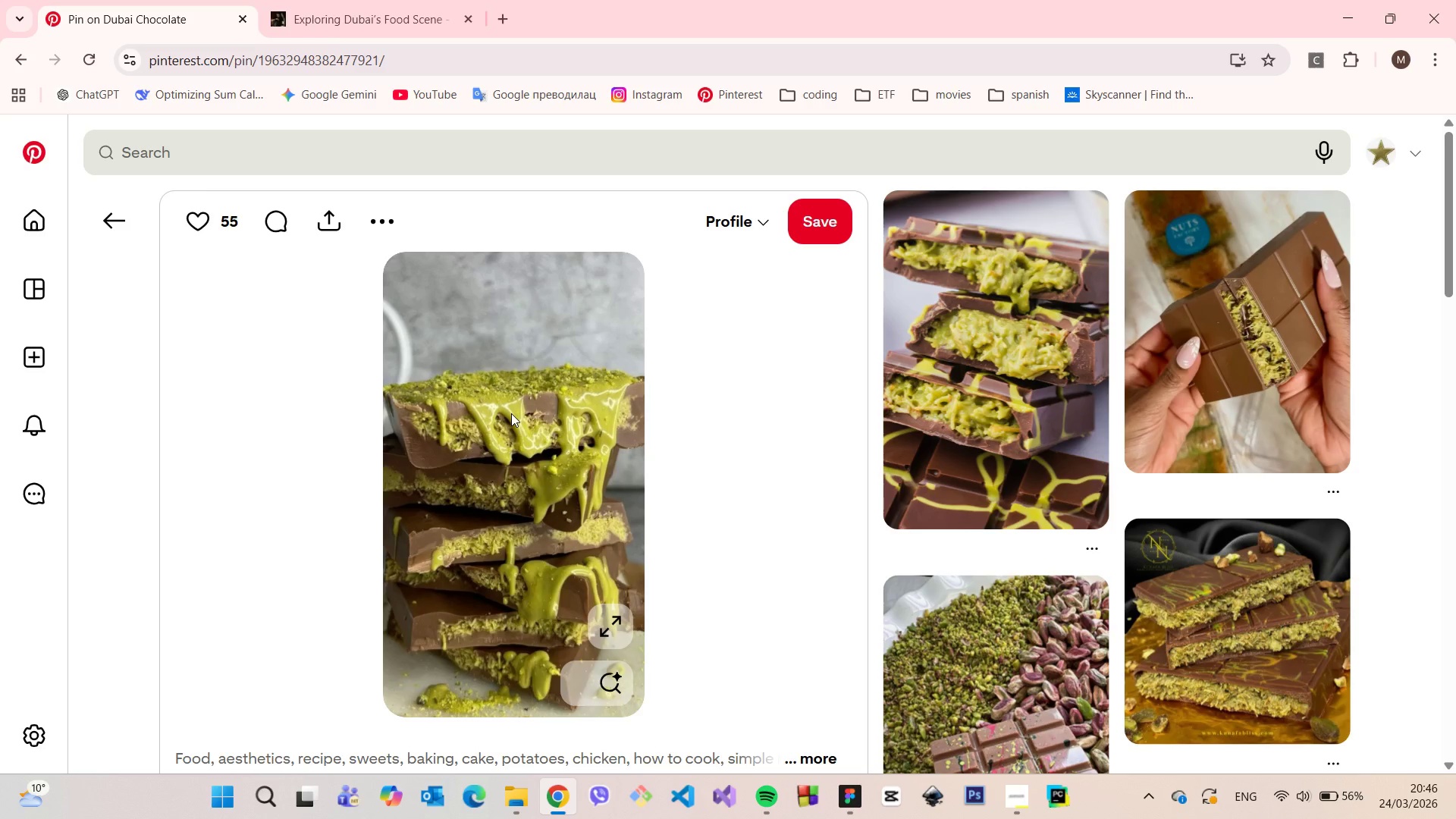 
wait(7.17)
 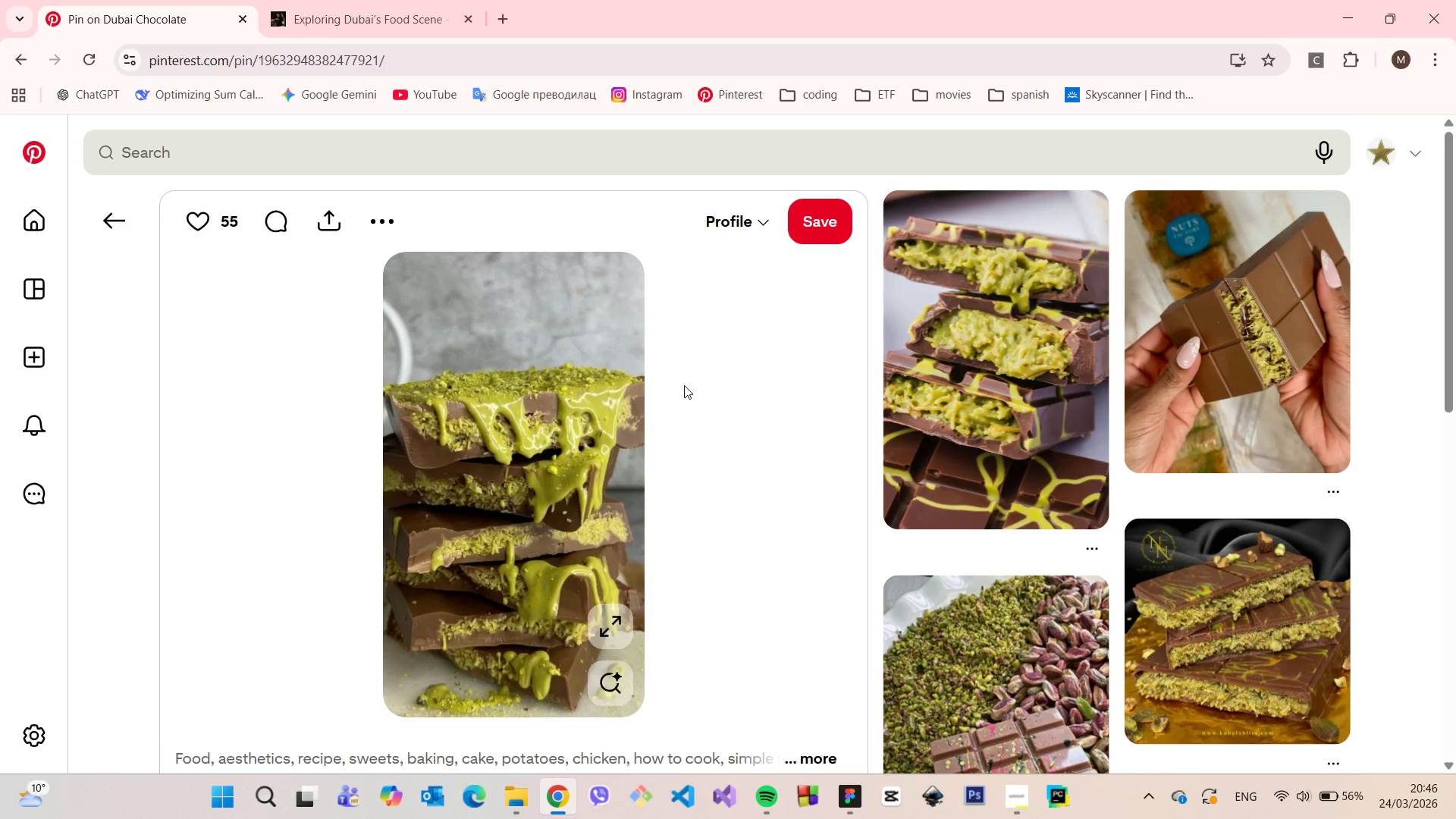 
right_click([511, 413])
 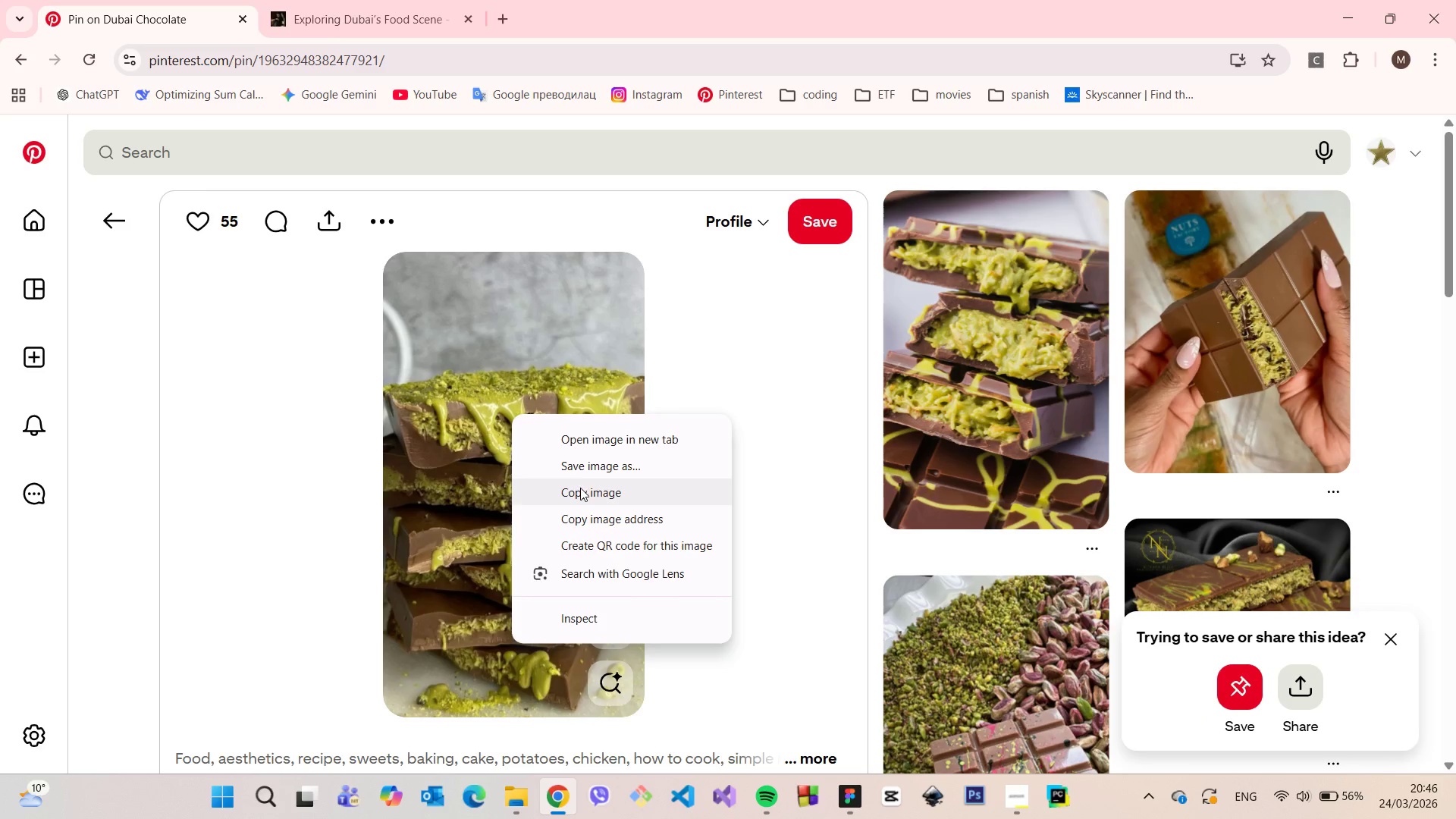 
left_click([580, 488])
 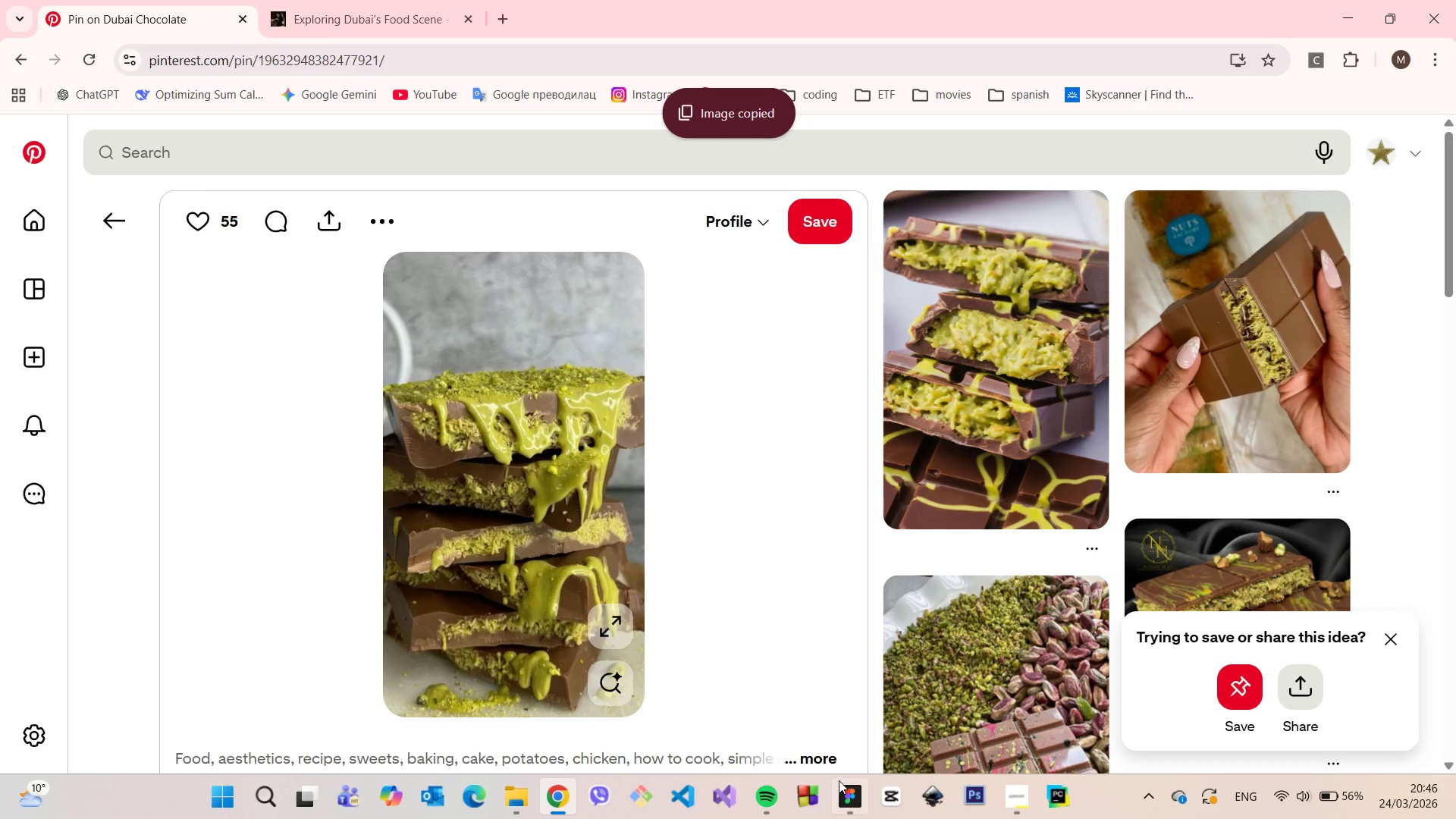 
left_click([842, 782])
 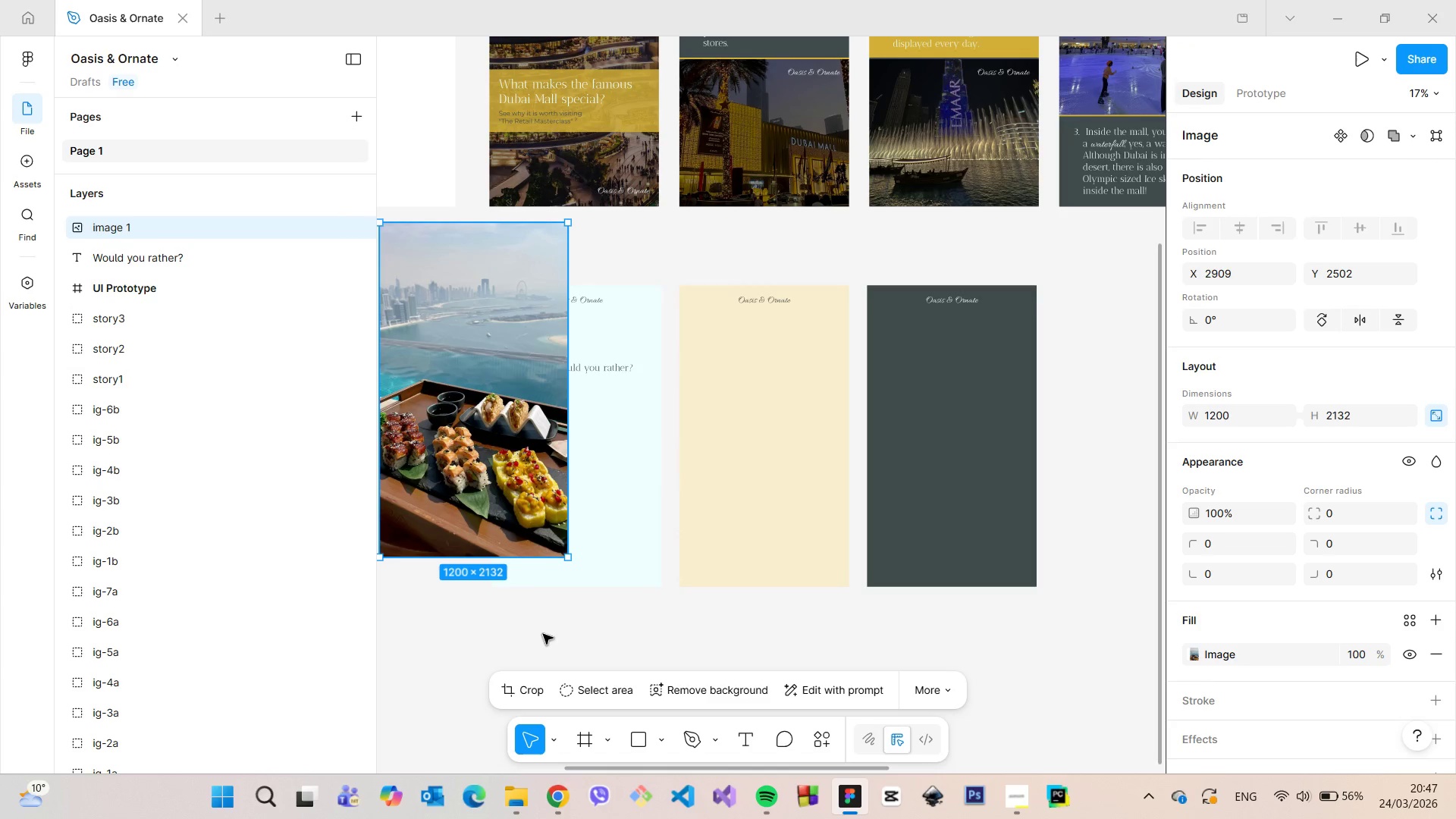 
left_click([507, 631])
 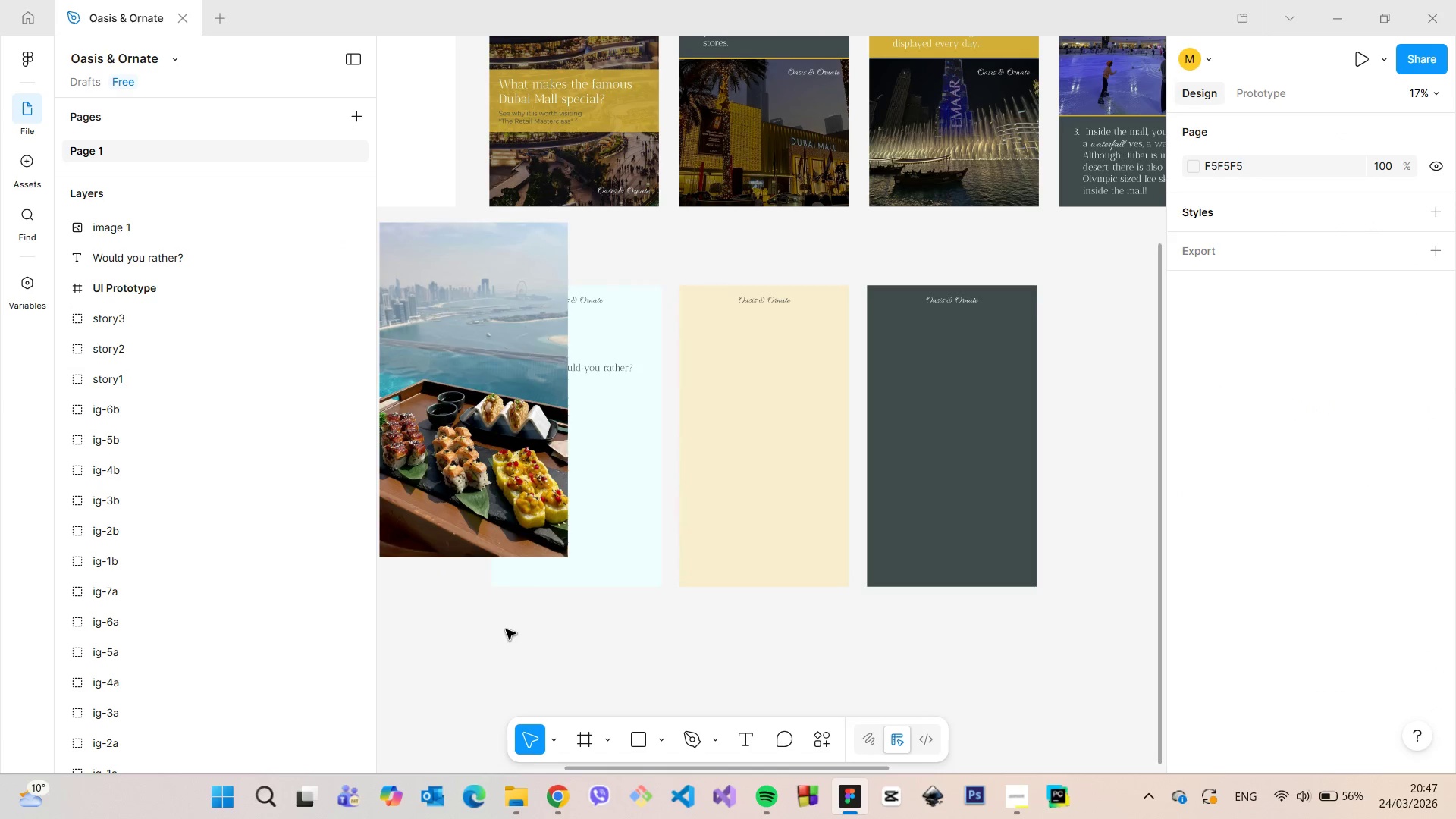 
key(Control+V)
 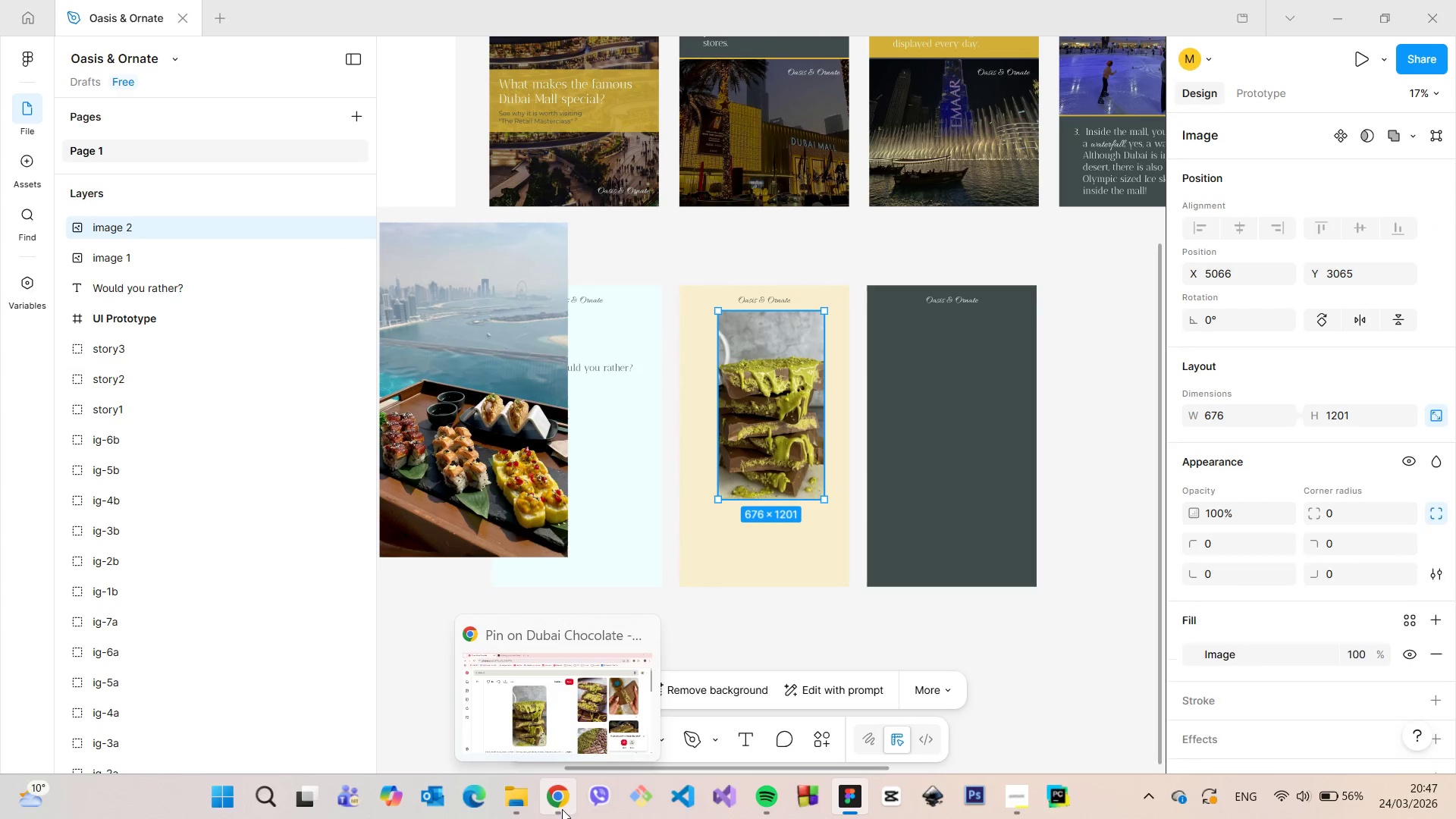 
left_click([562, 809])
 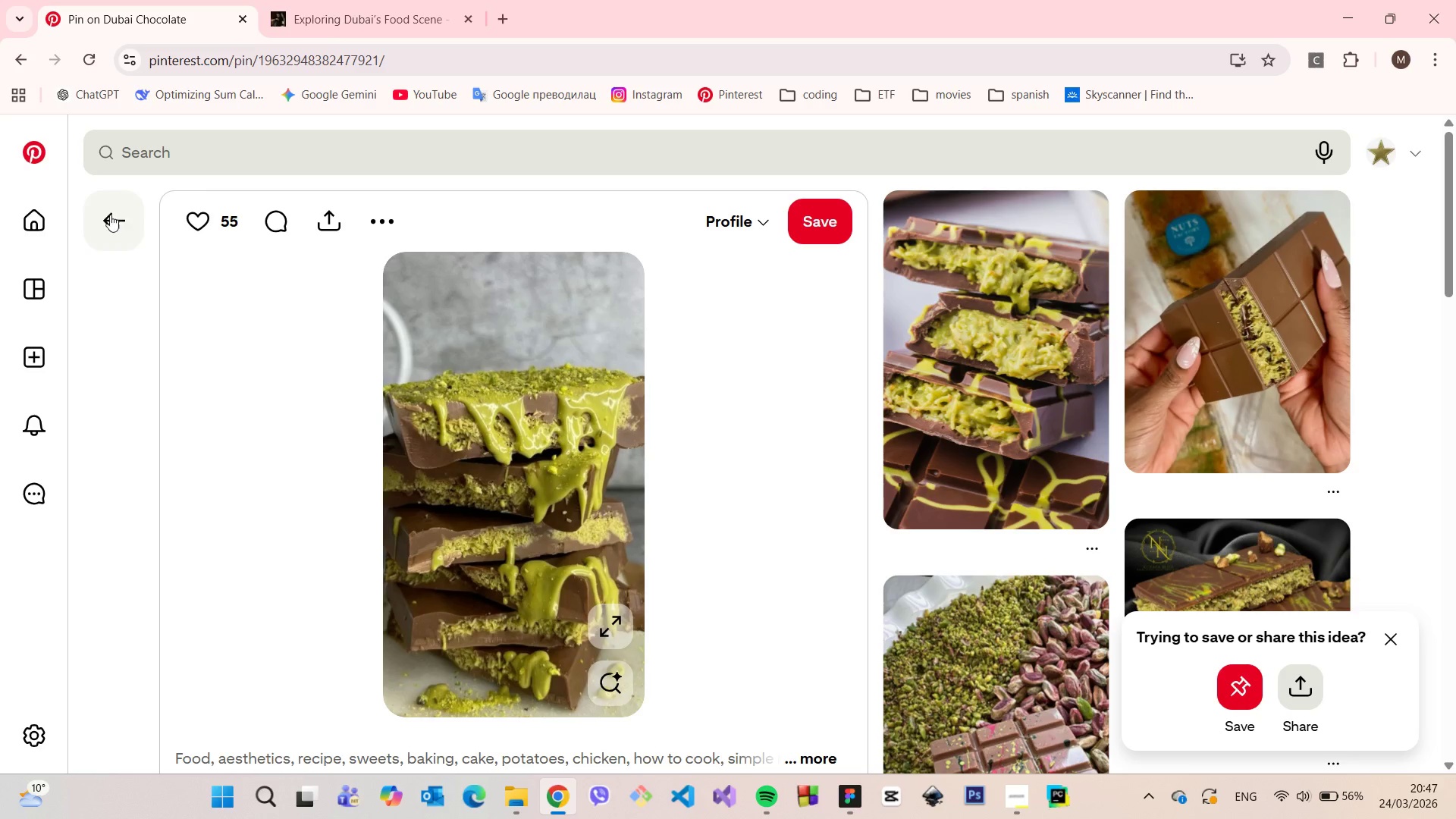 
left_click([110, 215])
 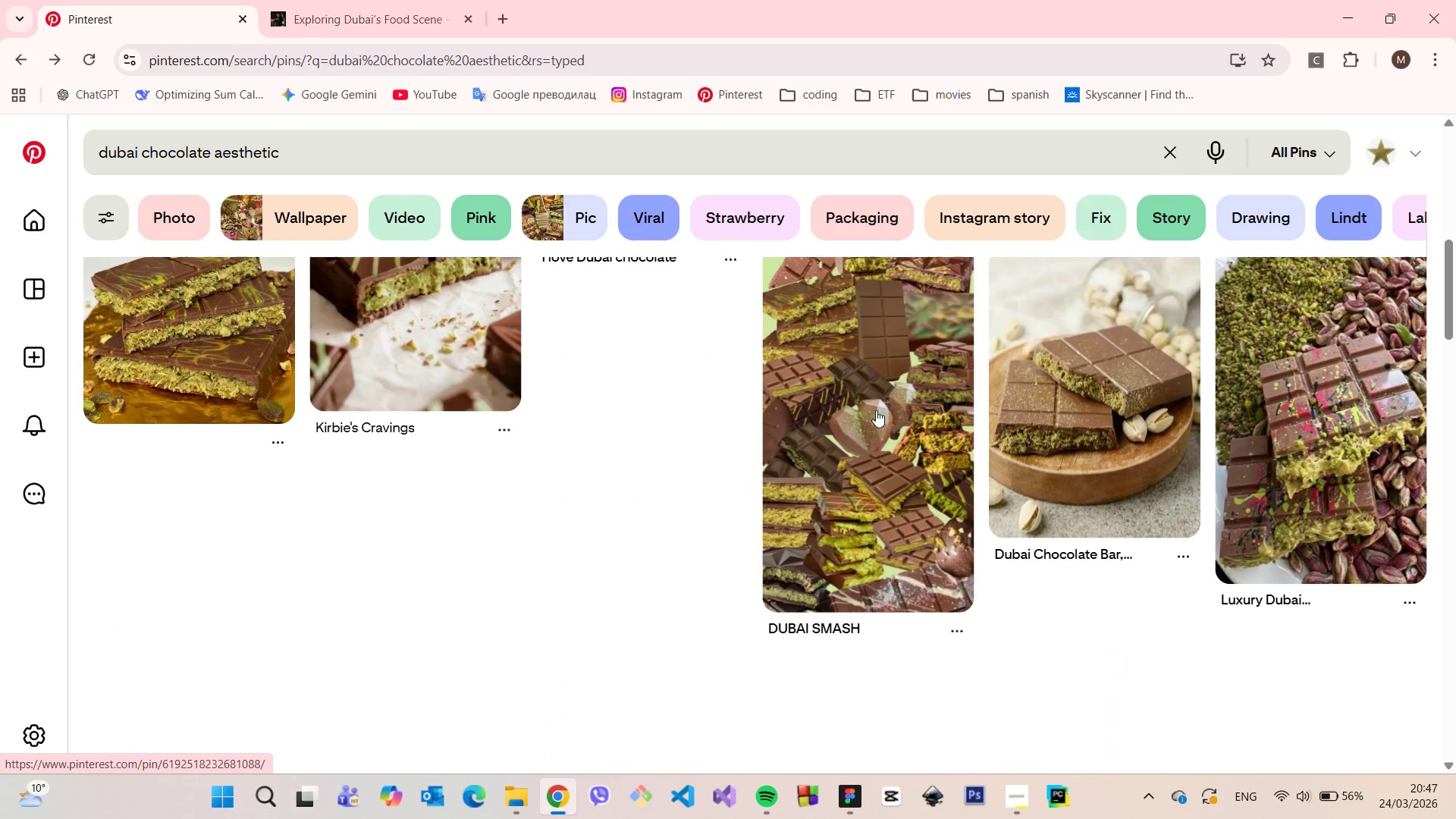 
scroll: coordinate [876, 412], scroll_direction: down, amount: 2.0
 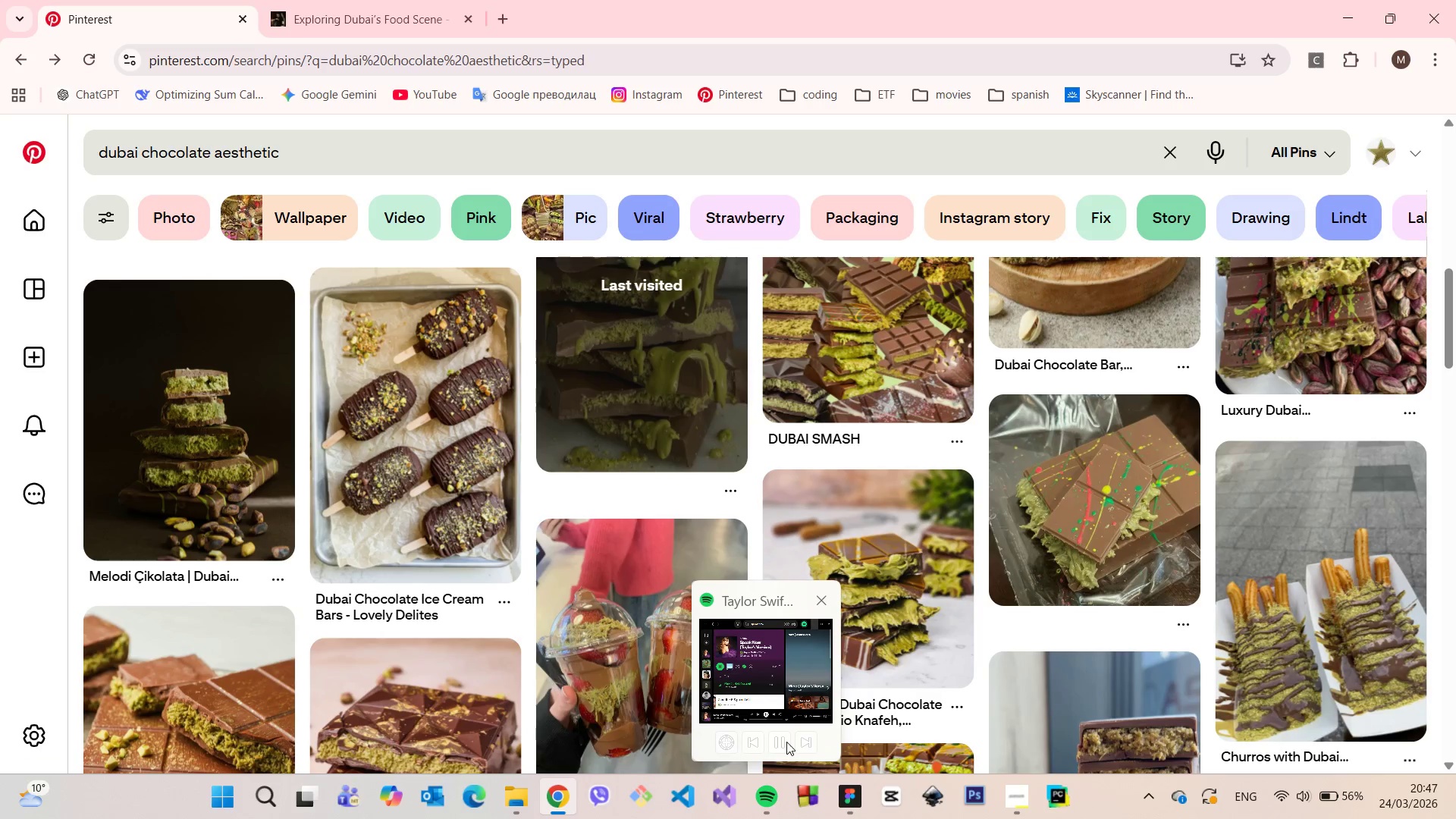 
left_click([811, 742])
 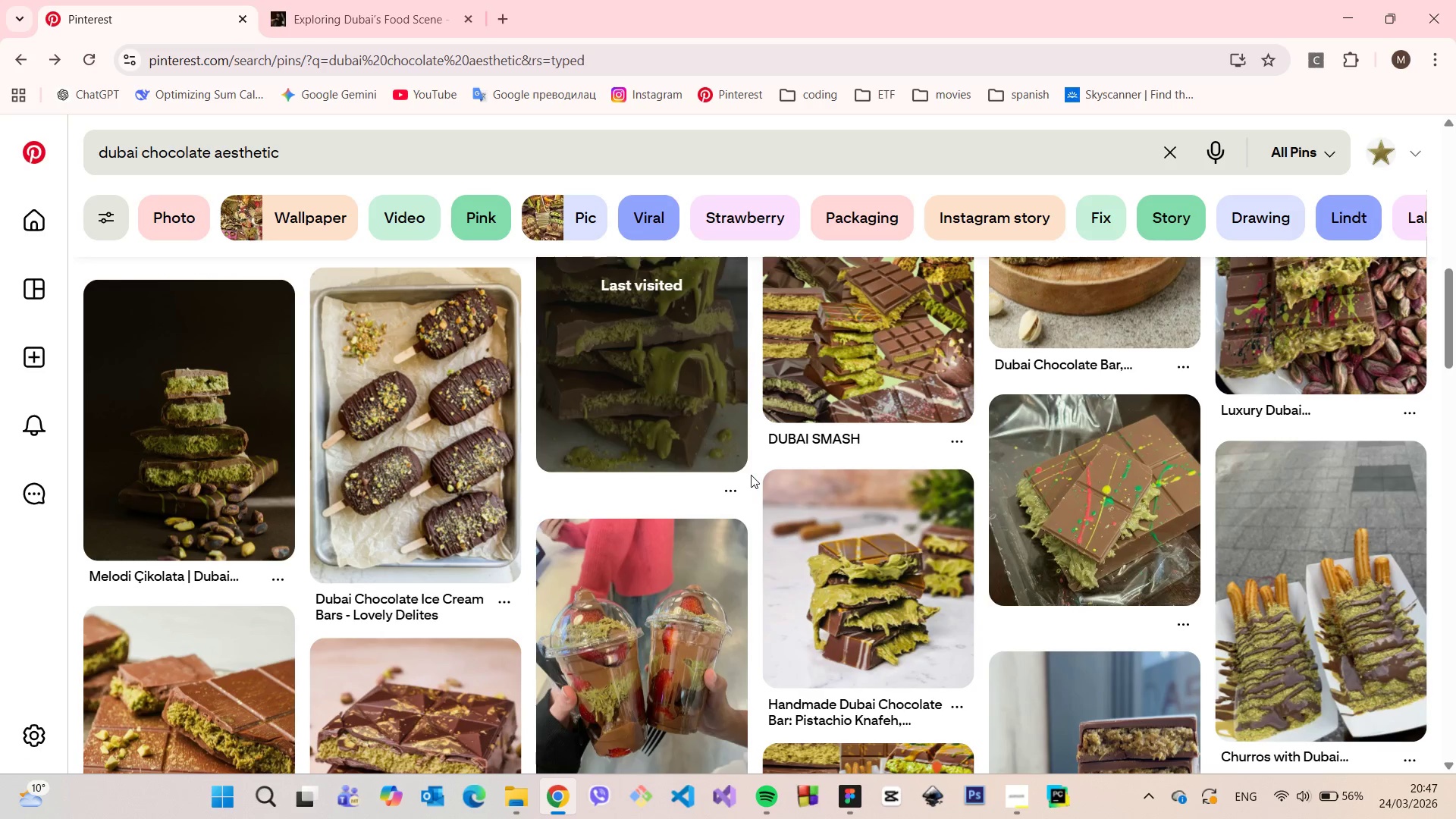 
scroll: coordinate [749, 478], scroll_direction: down, amount: 6.0
 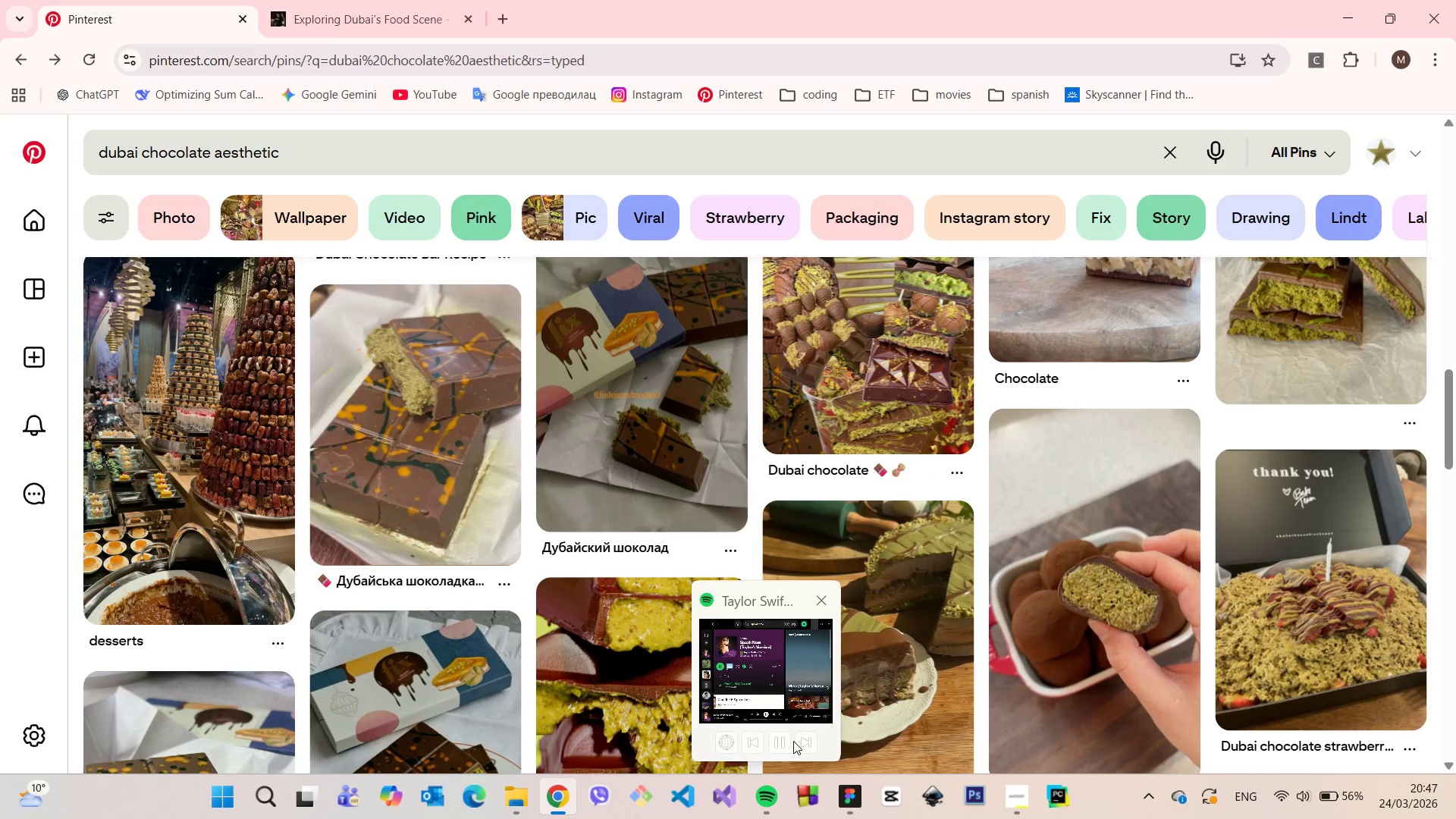 
left_click([801, 740])
 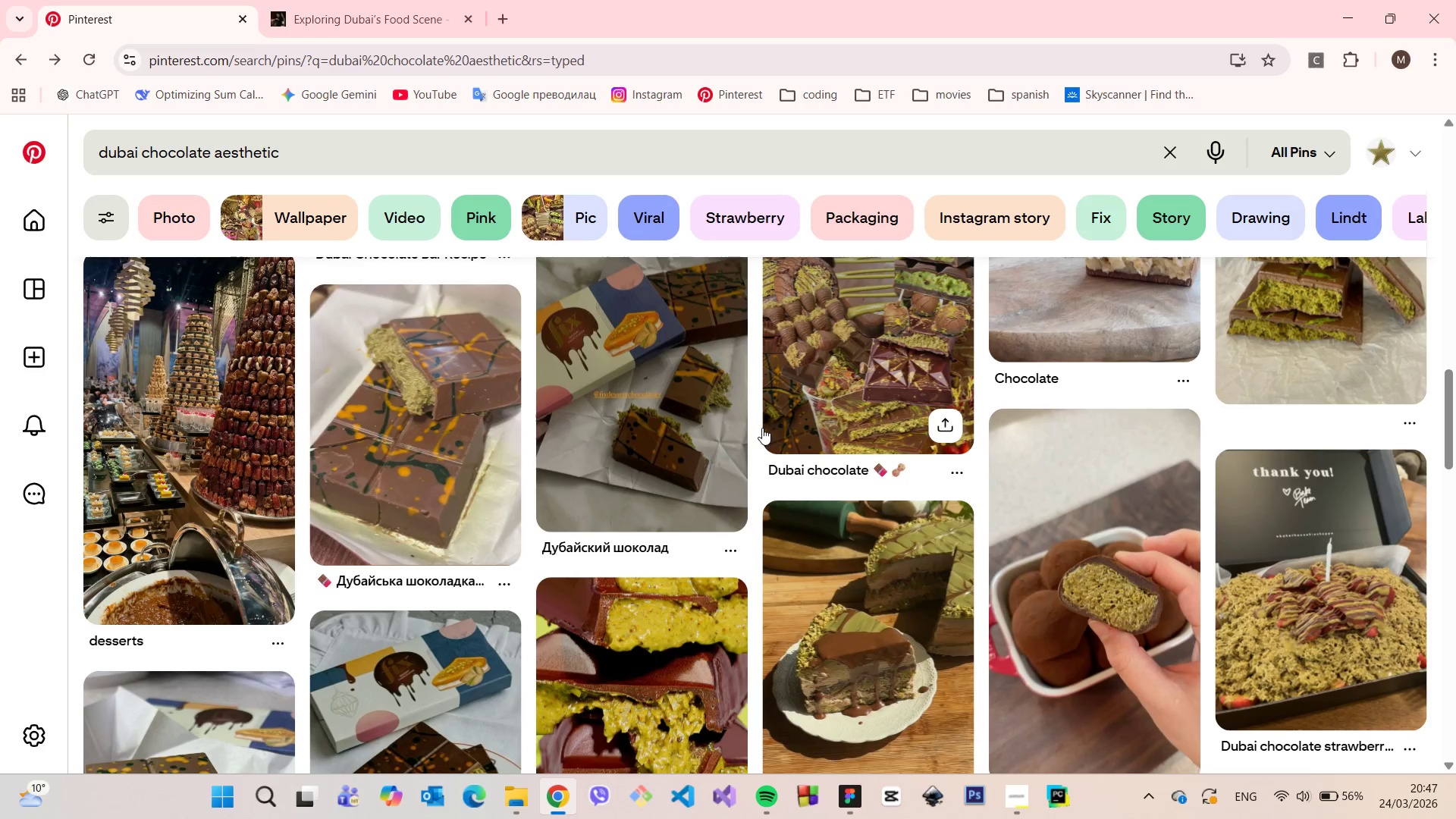 
scroll: coordinate [762, 428], scroll_direction: down, amount: 4.0
 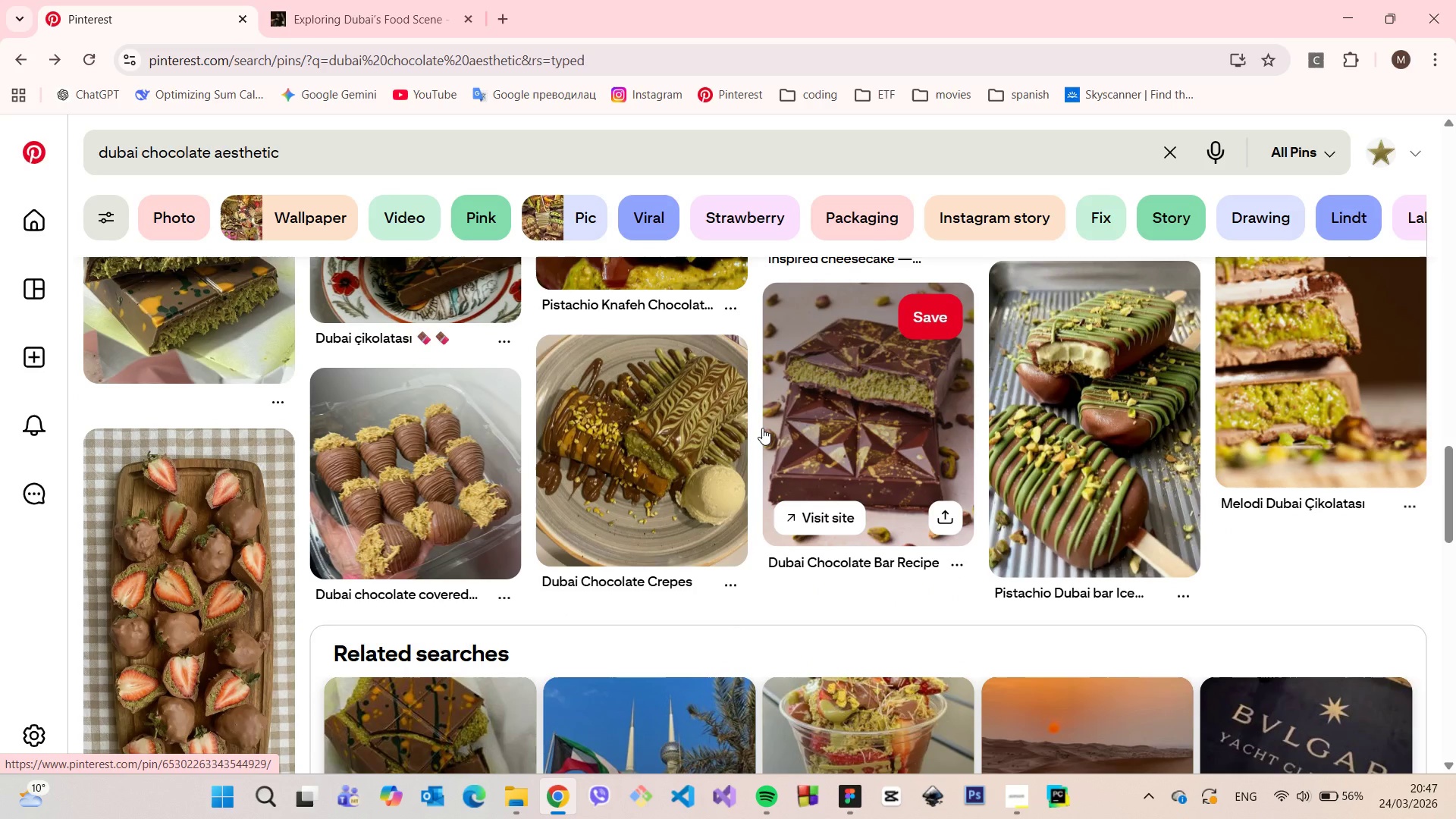 
scroll: coordinate [762, 428], scroll_direction: up, amount: 1.0
 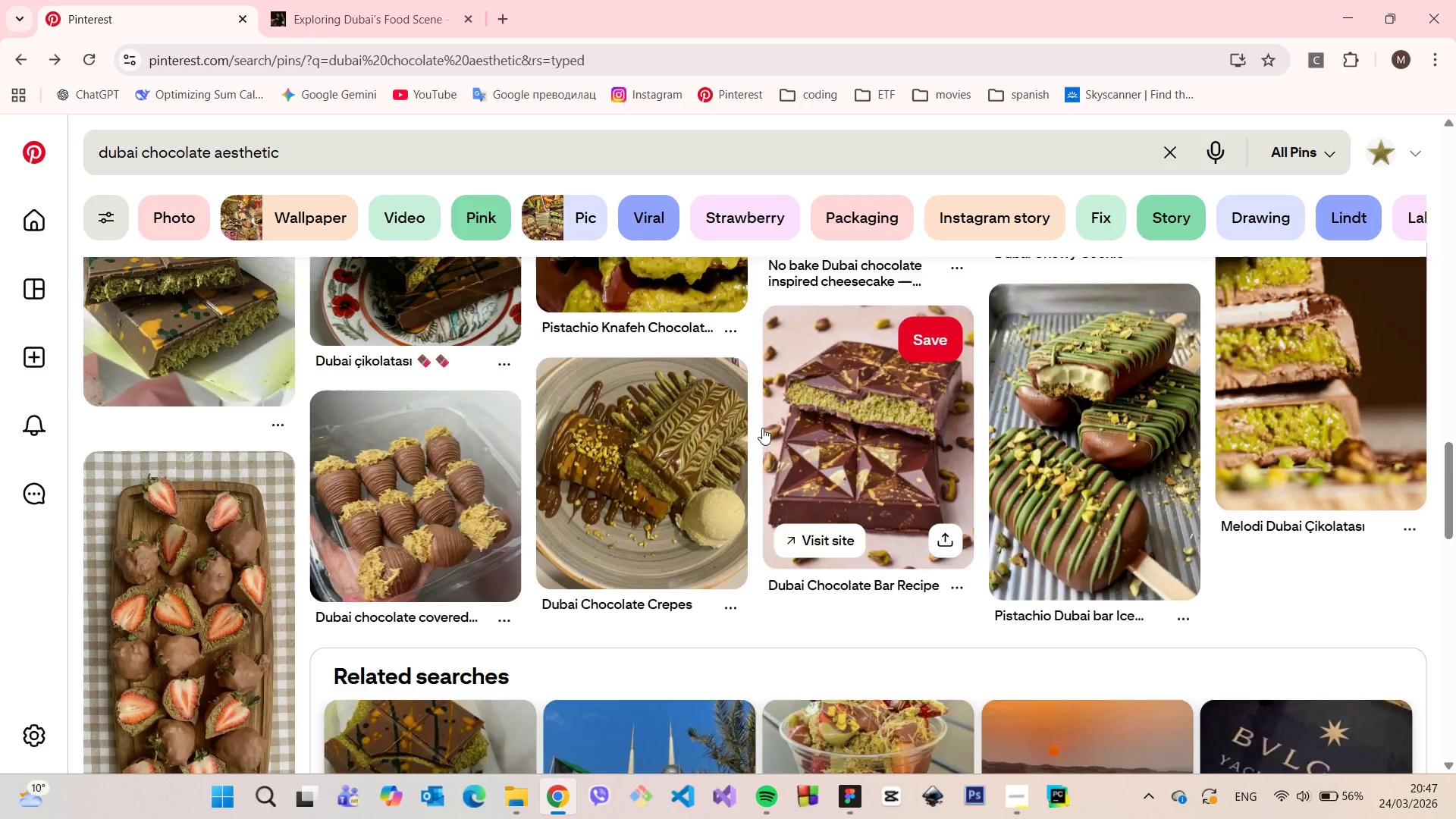 
scroll: coordinate [760, 435], scroll_direction: down, amount: 19.0
 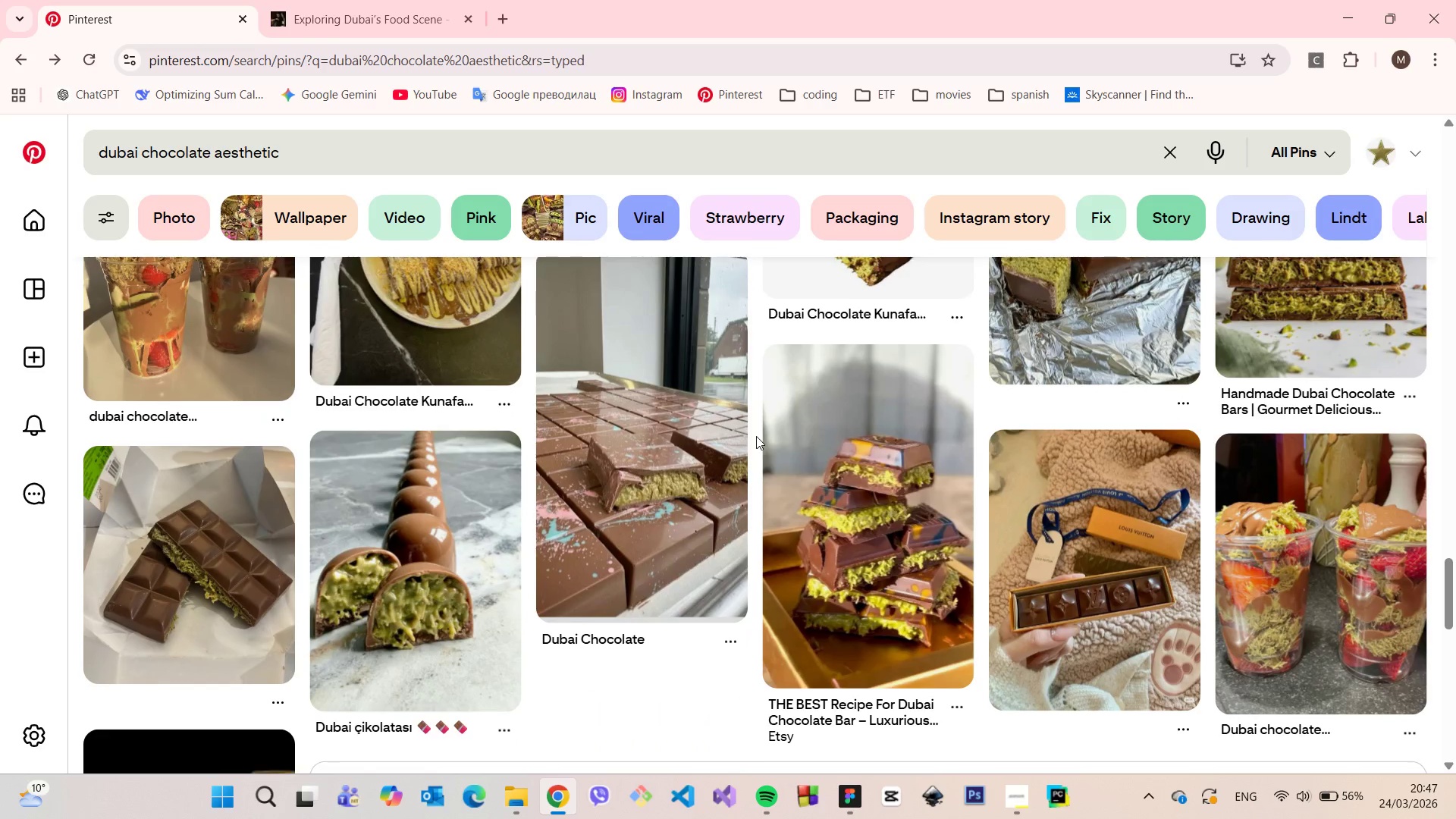 
scroll: coordinate [756, 436], scroll_direction: down, amount: 1.0
 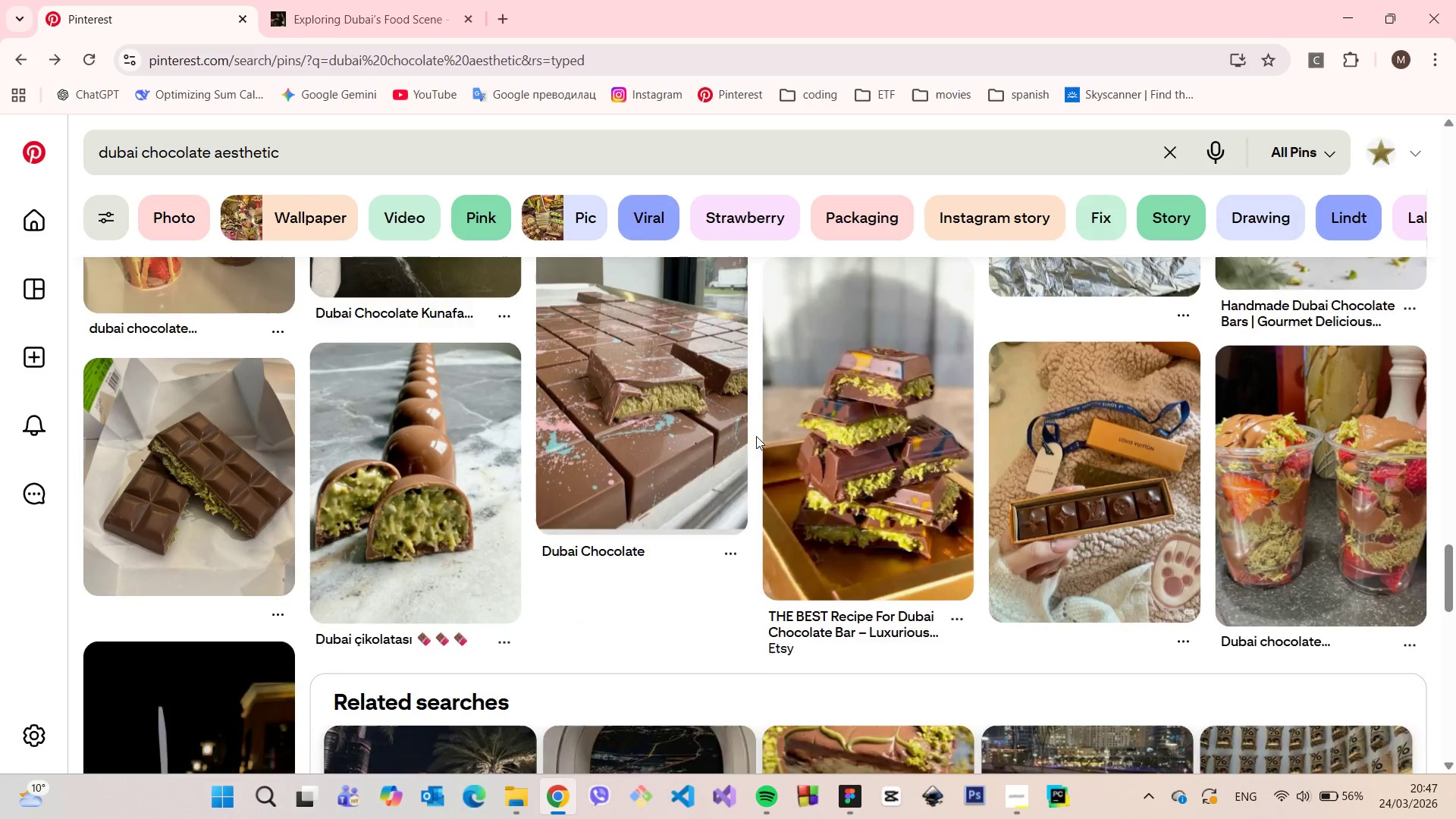 
scroll: coordinate [756, 436], scroll_direction: up, amount: 1.0
 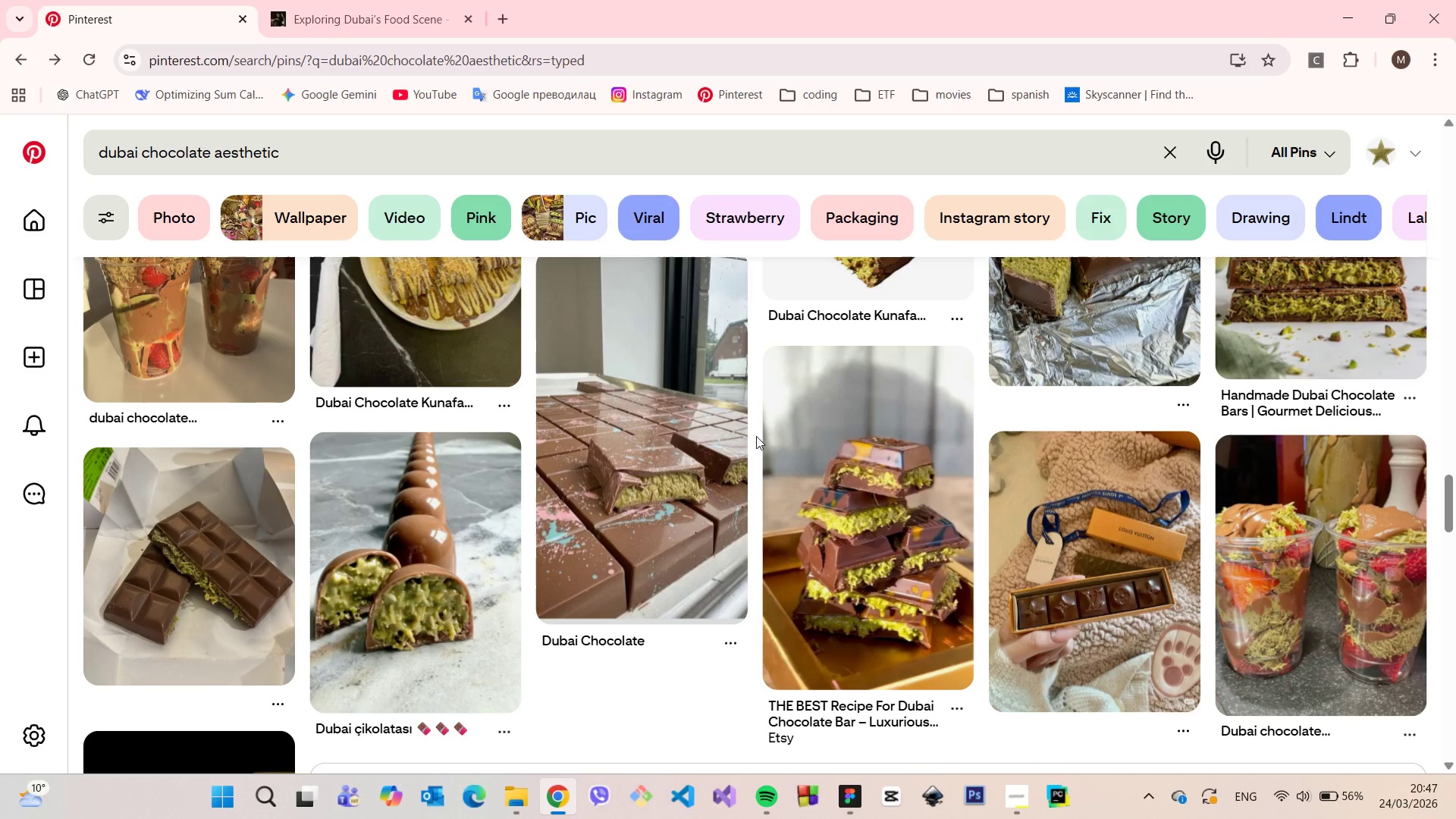 
scroll: coordinate [756, 437], scroll_direction: down, amount: 7.0
 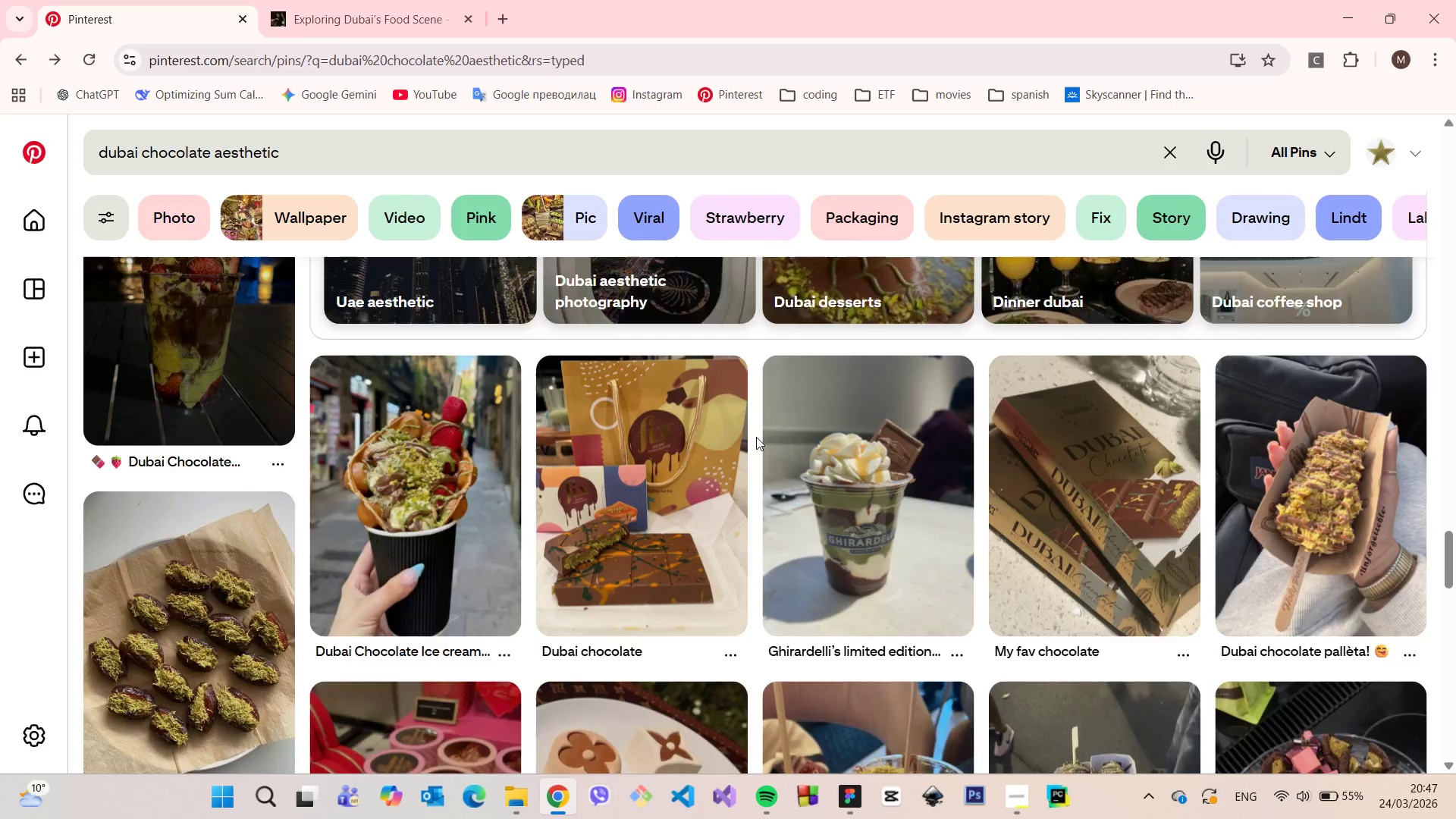 
scroll: coordinate [756, 437], scroll_direction: up, amount: 2.0
 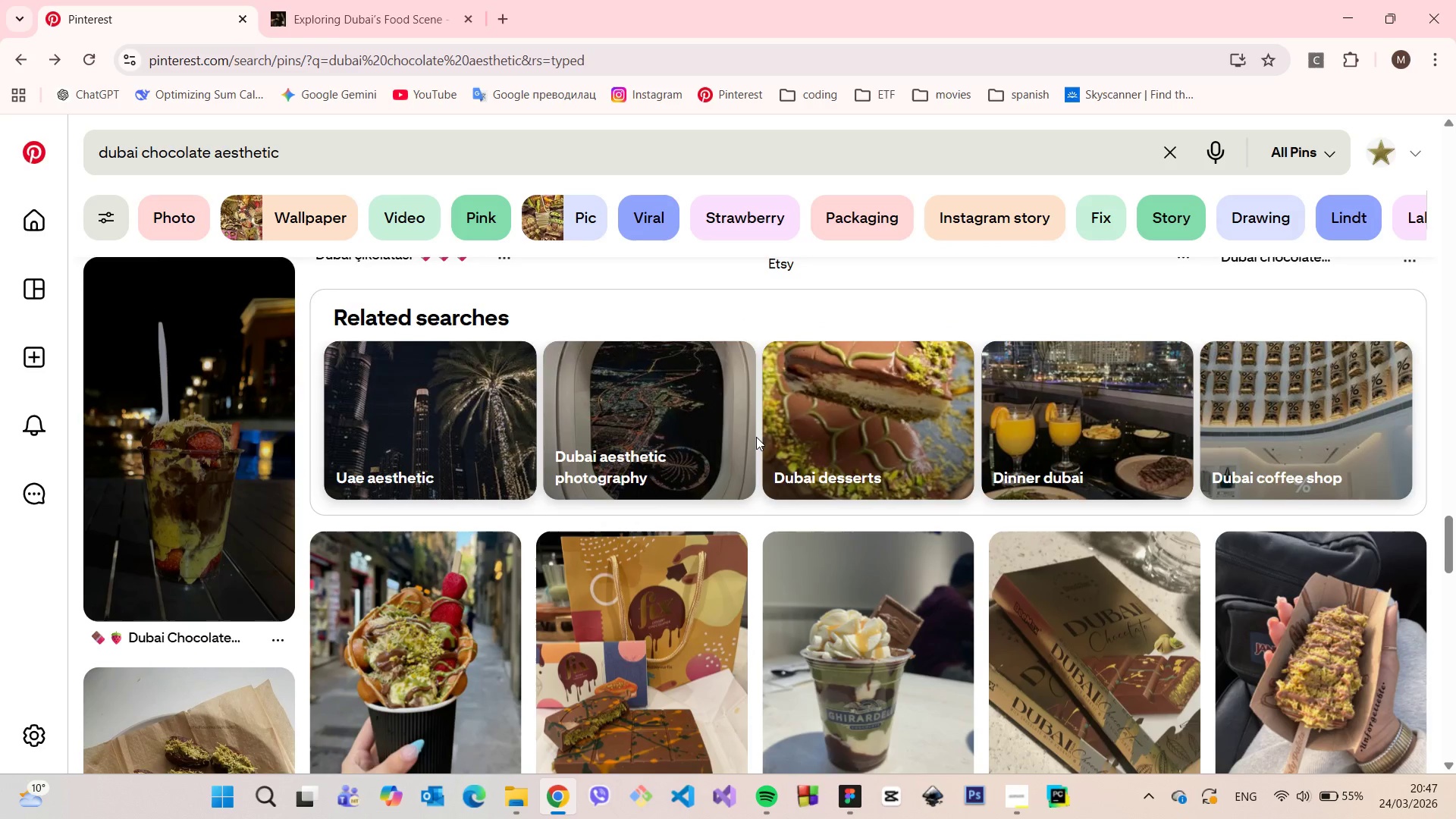 
scroll: coordinate [730, 431], scroll_direction: down, amount: 15.0
 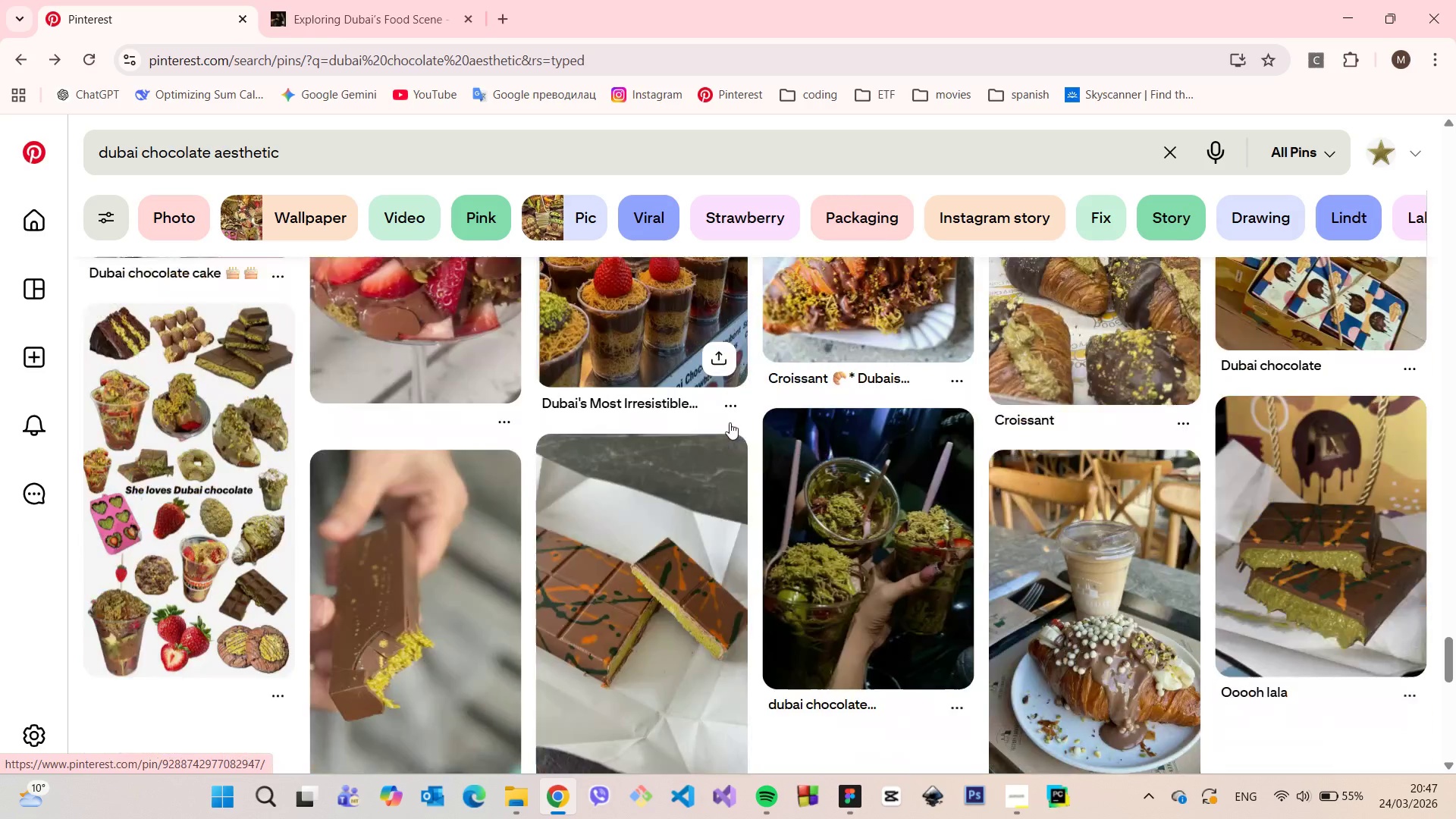 
scroll: coordinate [724, 385], scroll_direction: down, amount: 14.0
 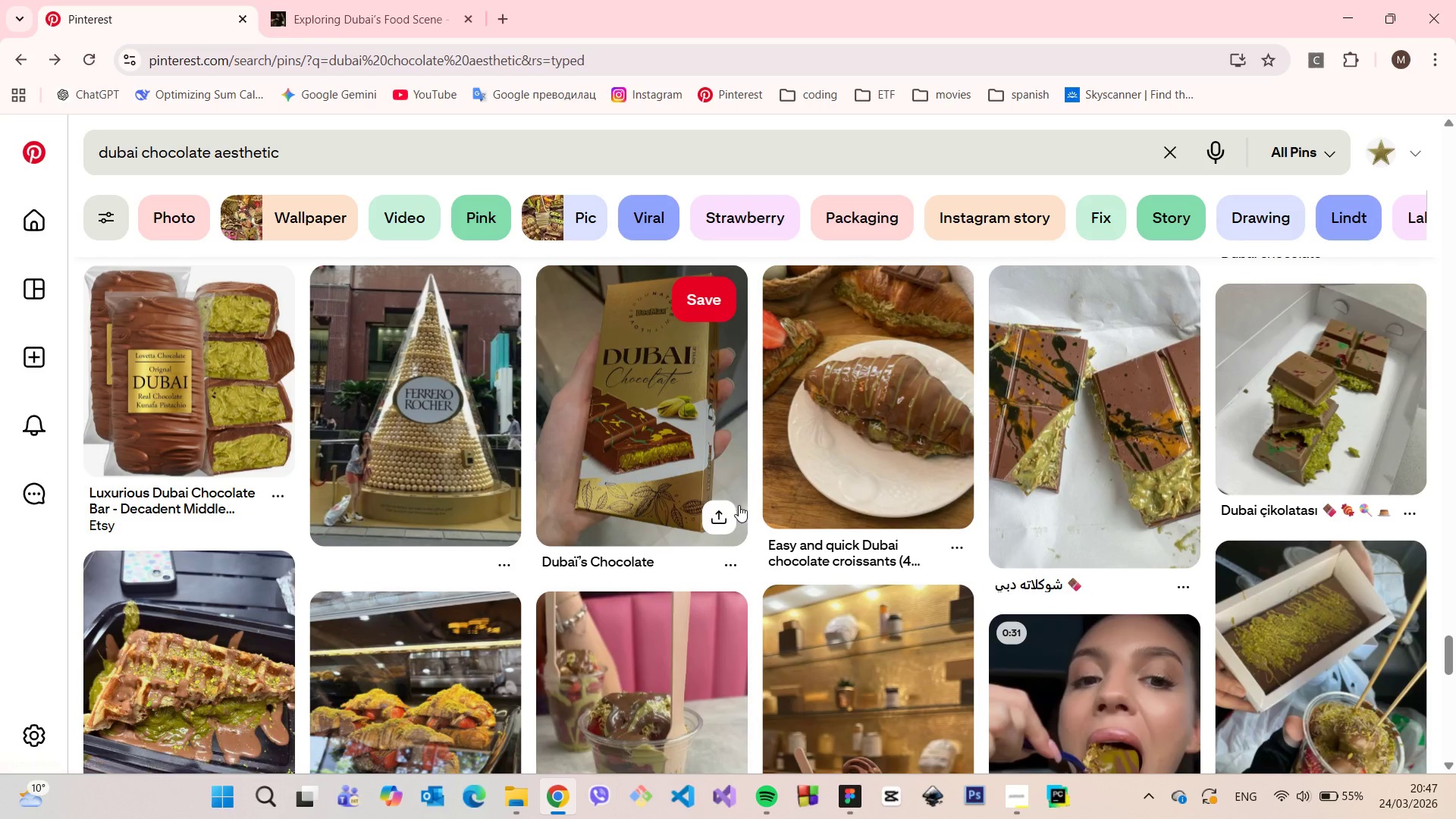 
scroll: coordinate [660, 501], scroll_direction: down, amount: 14.0
 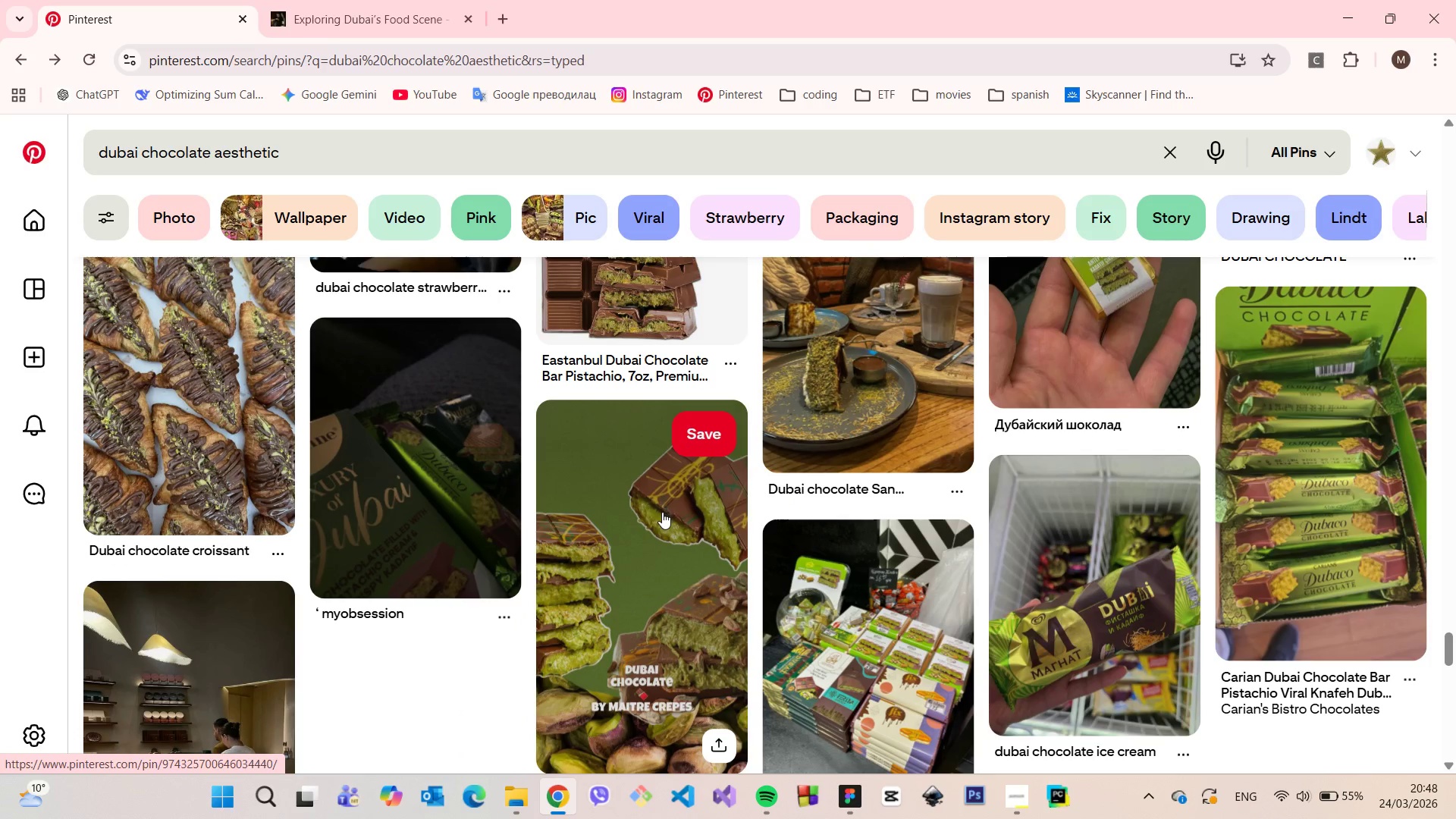 
scroll: coordinate [714, 516], scroll_direction: down, amount: 16.0
 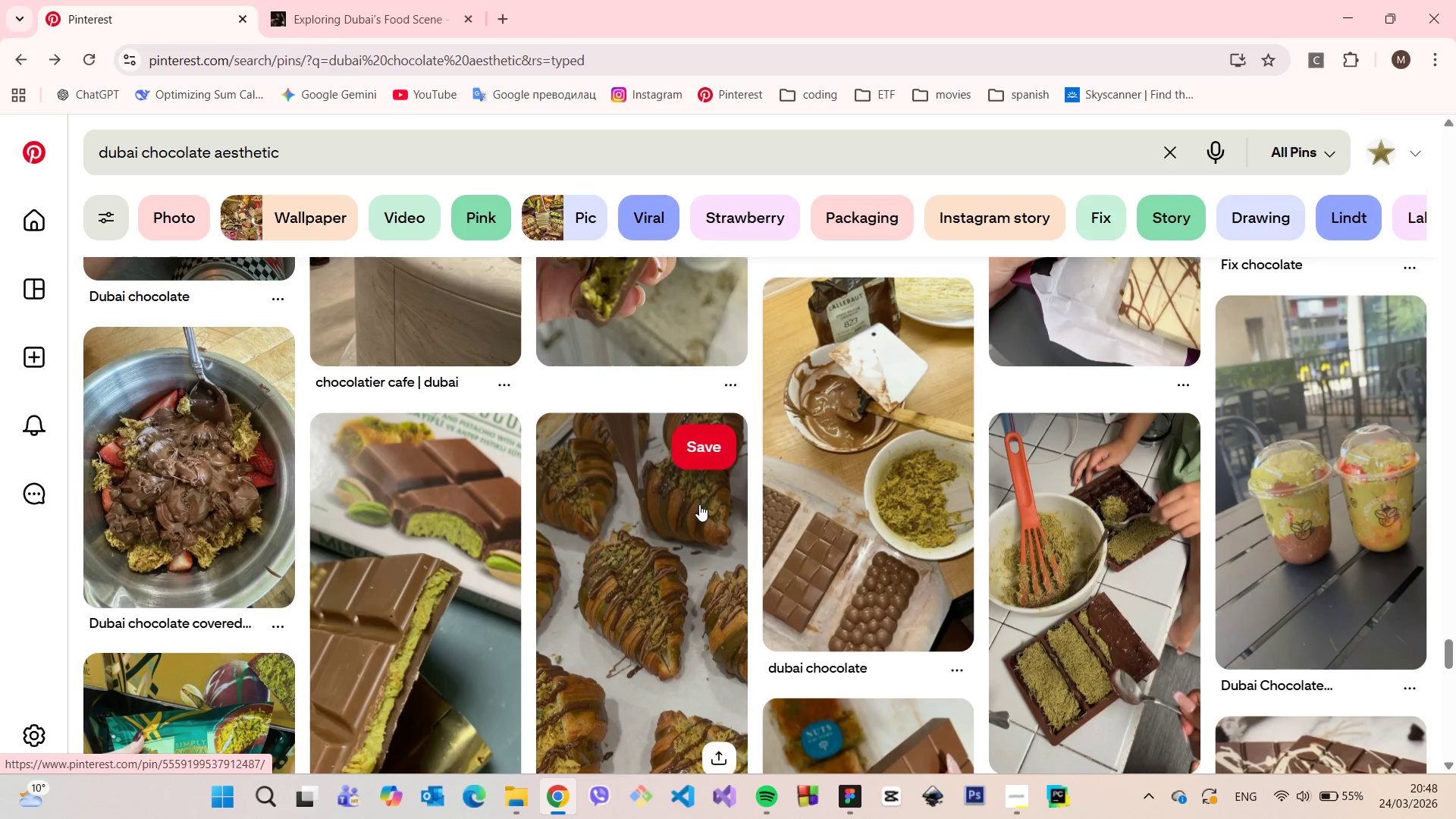 
scroll: coordinate [691, 487], scroll_direction: down, amount: 5.0
 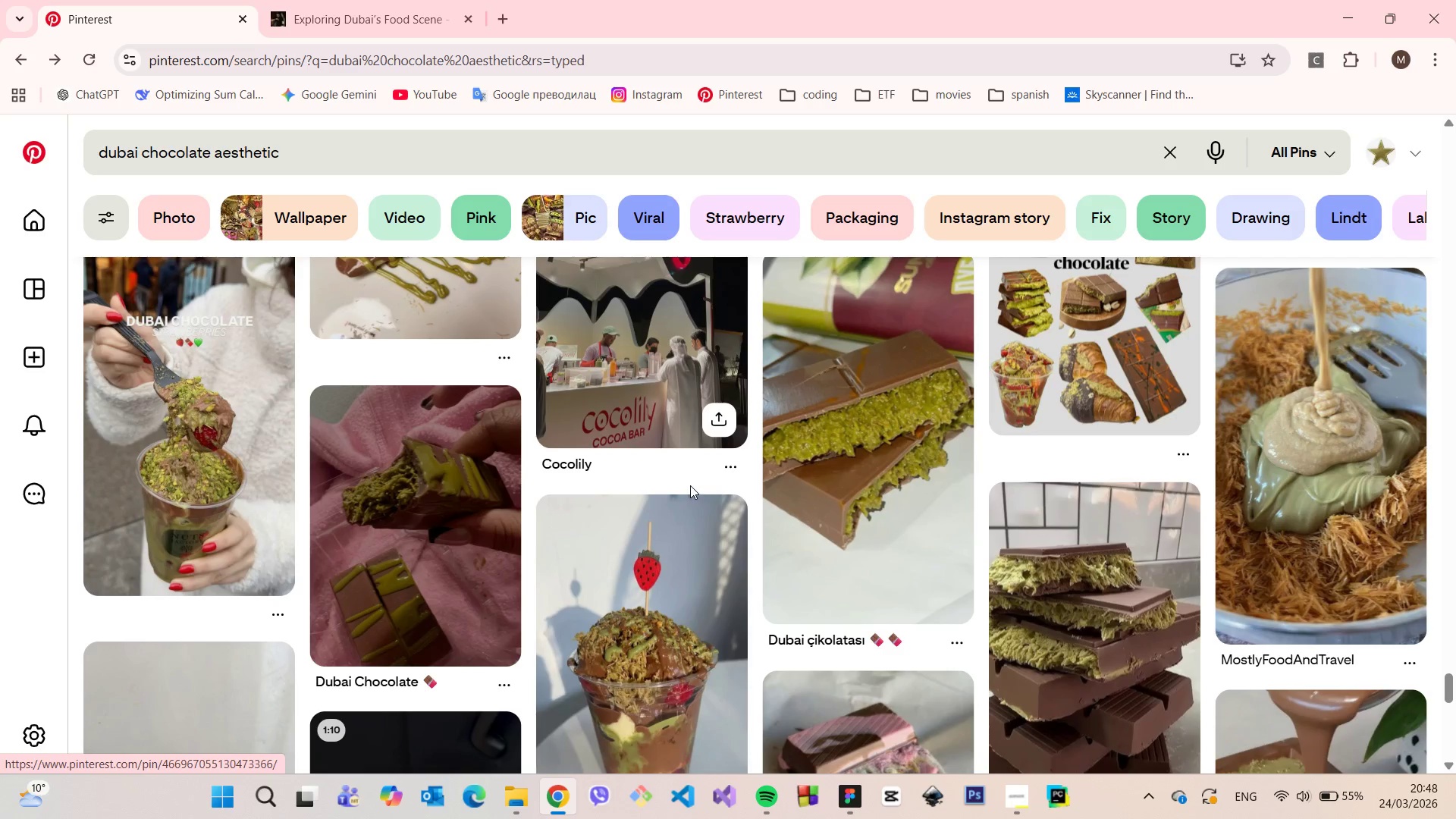 
scroll: coordinate [690, 485], scroll_direction: up, amount: 1.0
 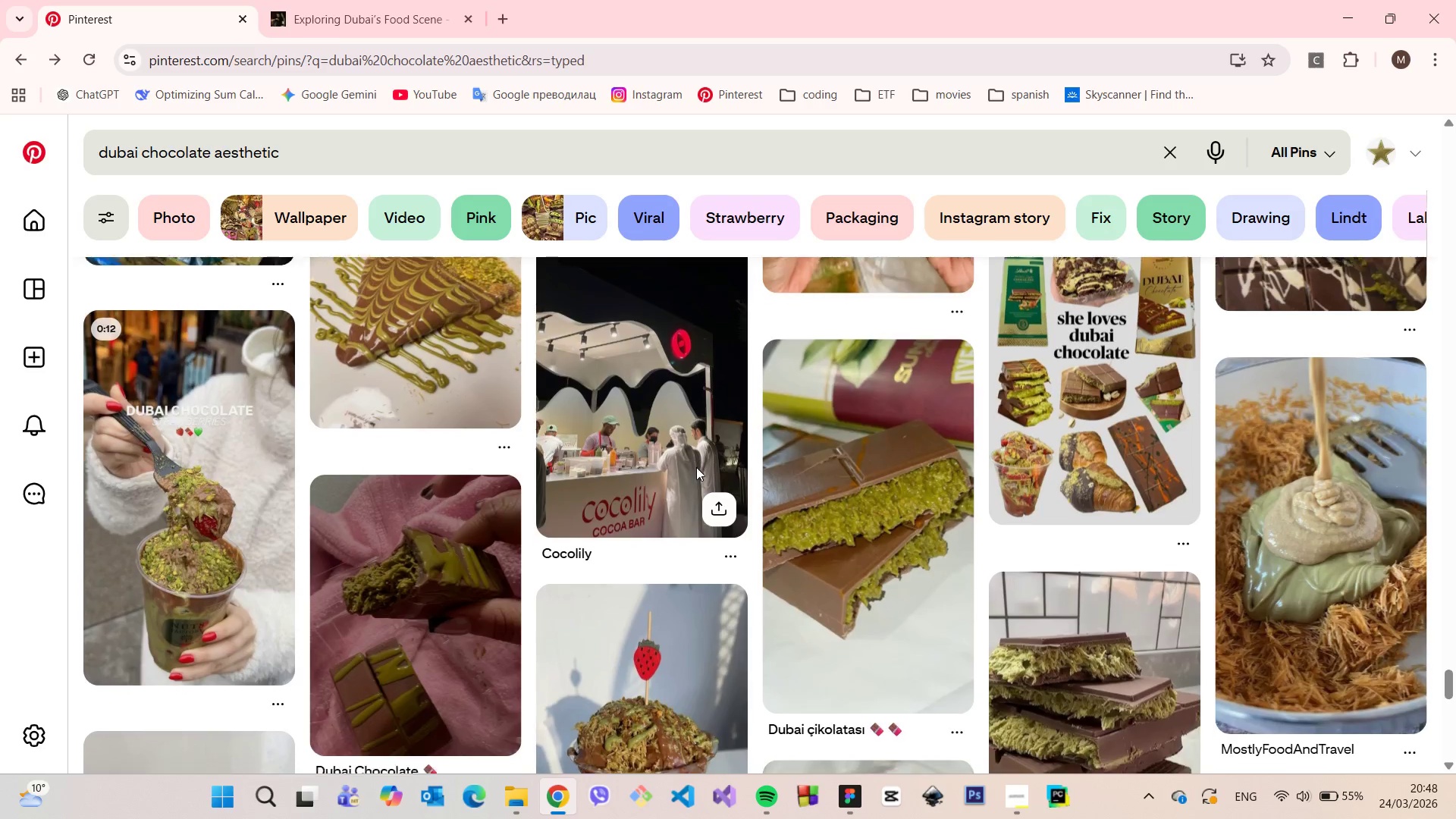 
scroll: coordinate [695, 462], scroll_direction: down, amount: 11.0
 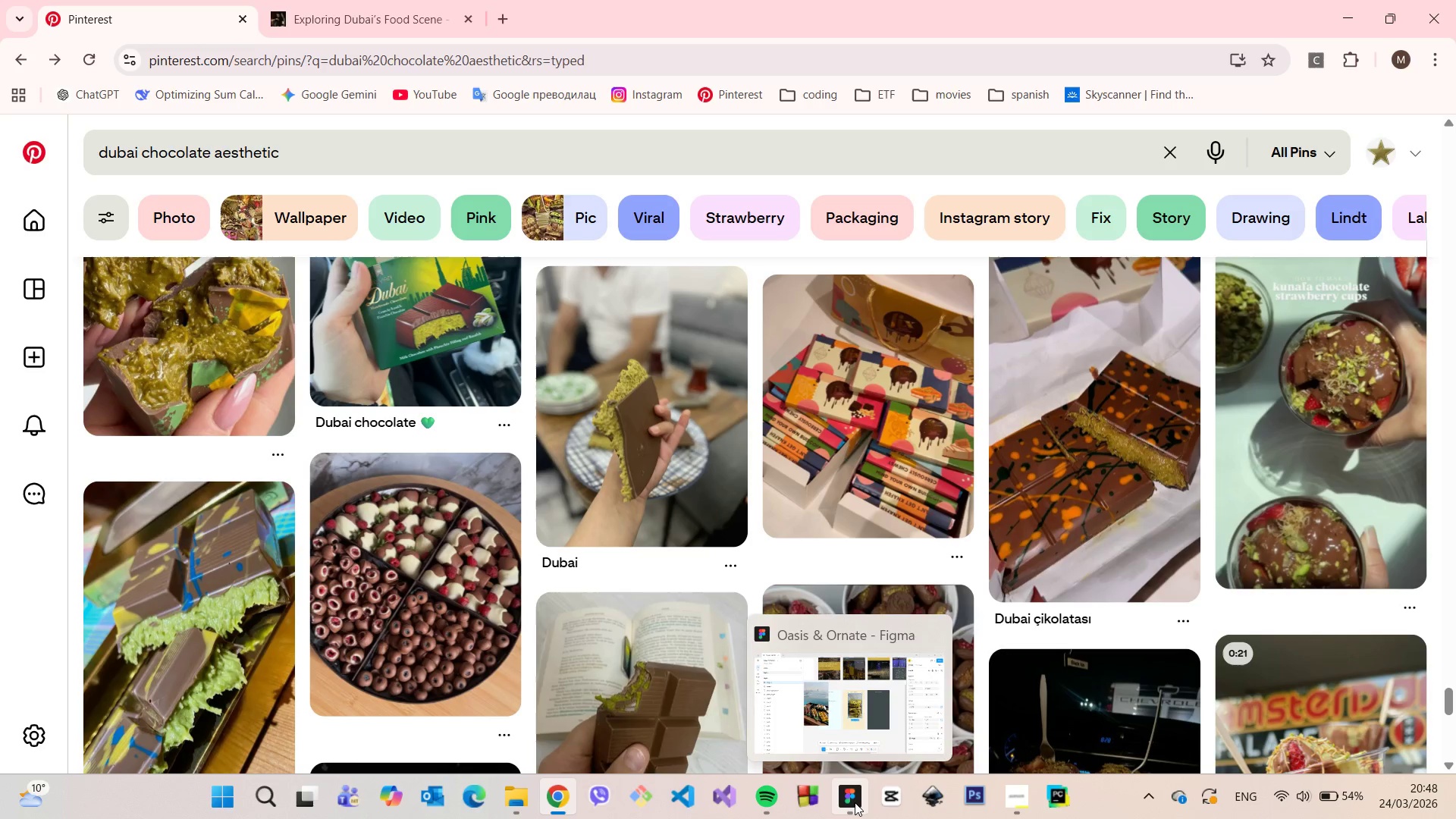 
left_click([855, 802])
 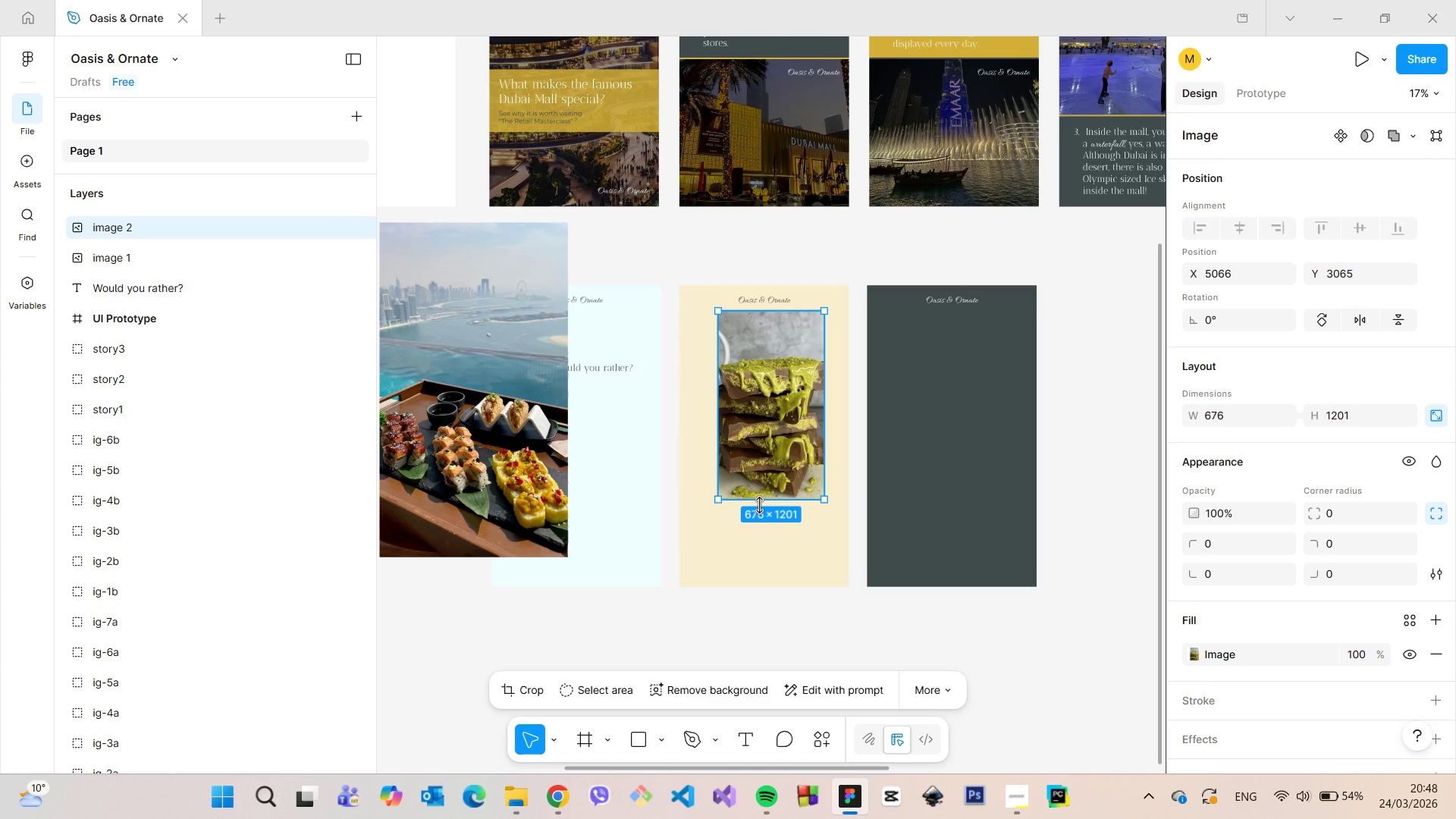 
scroll: coordinate [758, 488], scroll_direction: down, amount: 4.0
 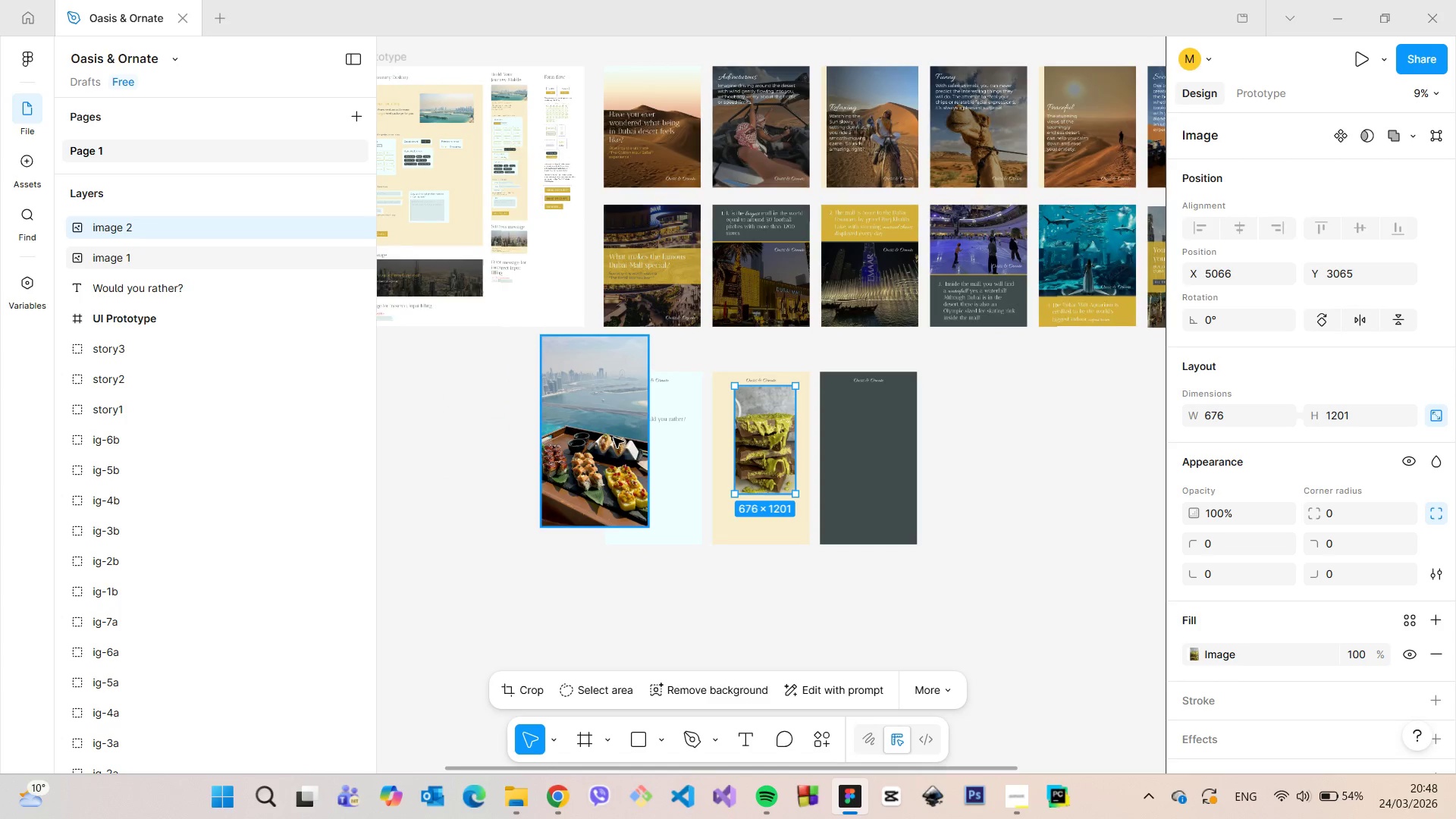 
left_click([613, 438])
 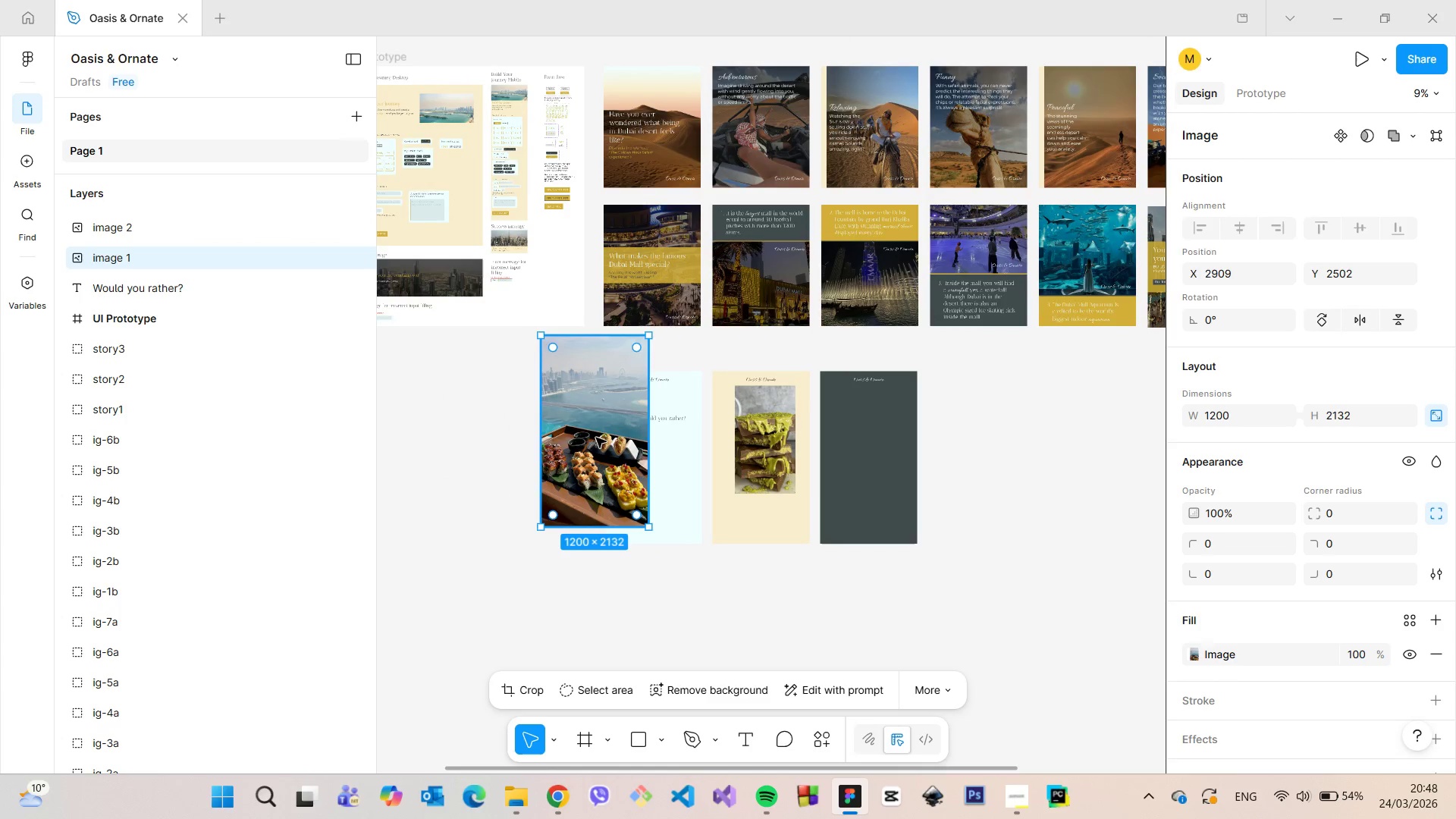 
left_click_drag(start_coordinate=[596, 438], to_coordinate=[535, 418])
 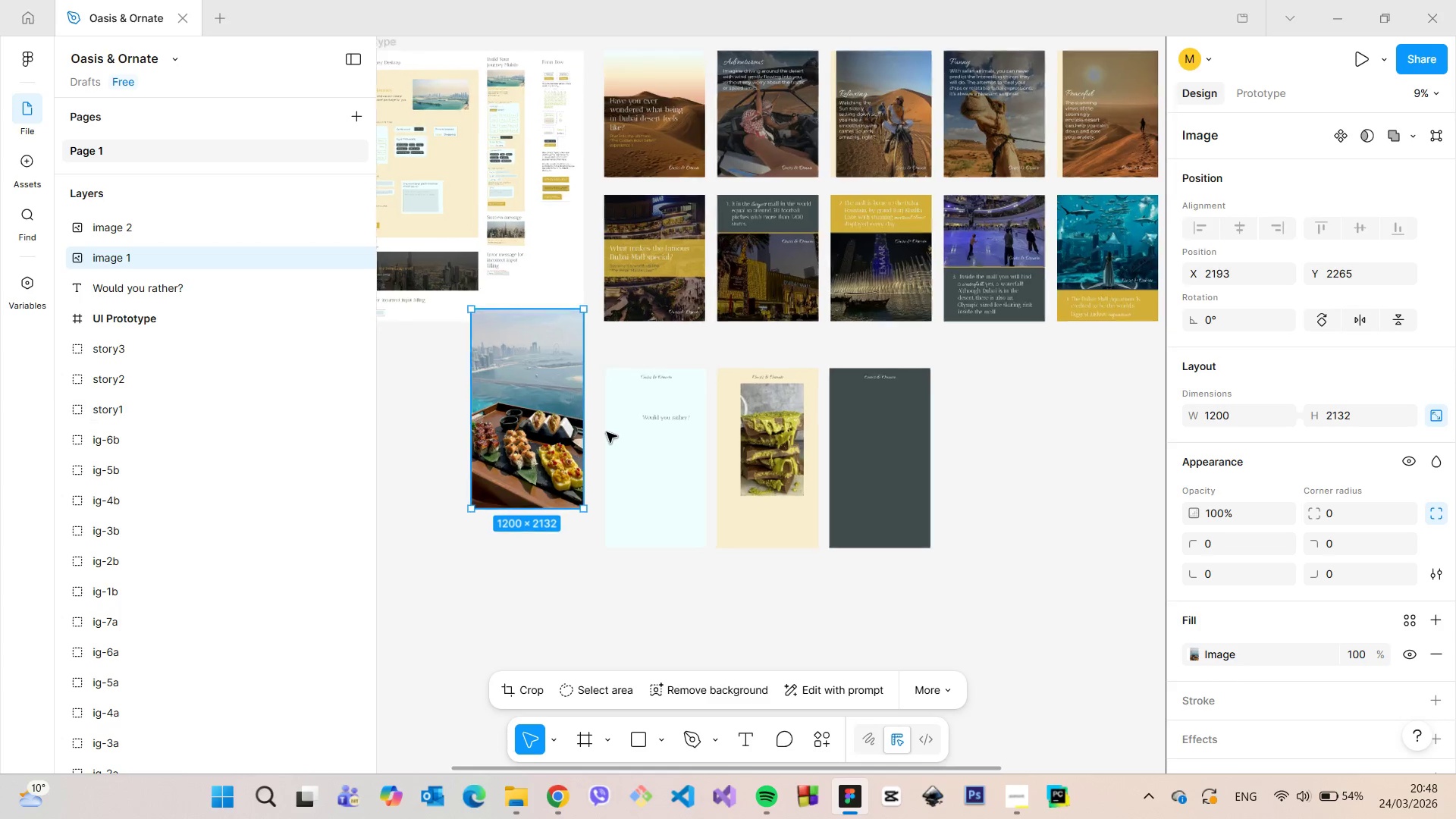 
scroll: coordinate [609, 435], scroll_direction: up, amount: 9.0
 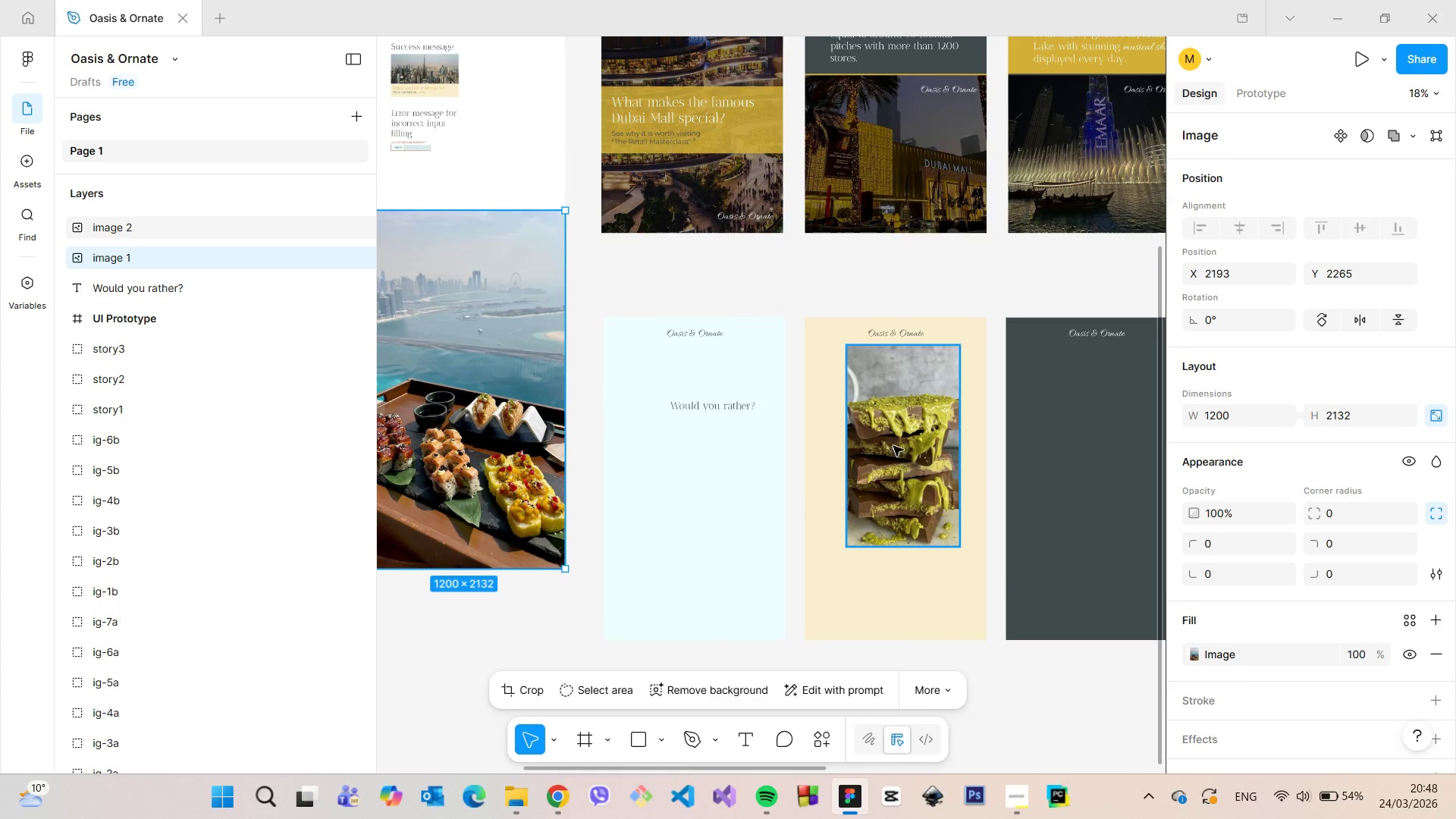 
left_click([893, 446])
 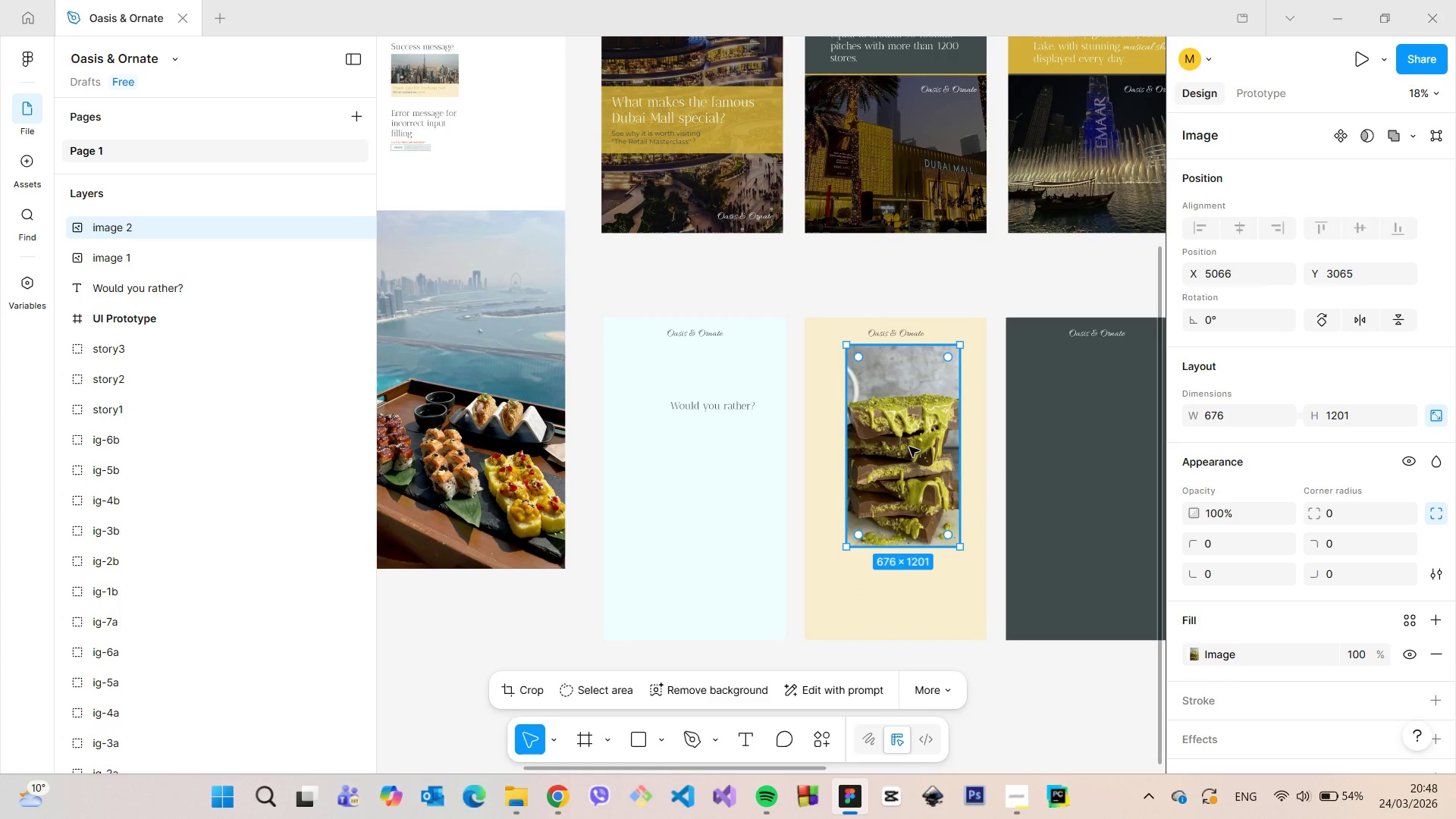 
left_click_drag(start_coordinate=[915, 446], to_coordinate=[778, 475])
 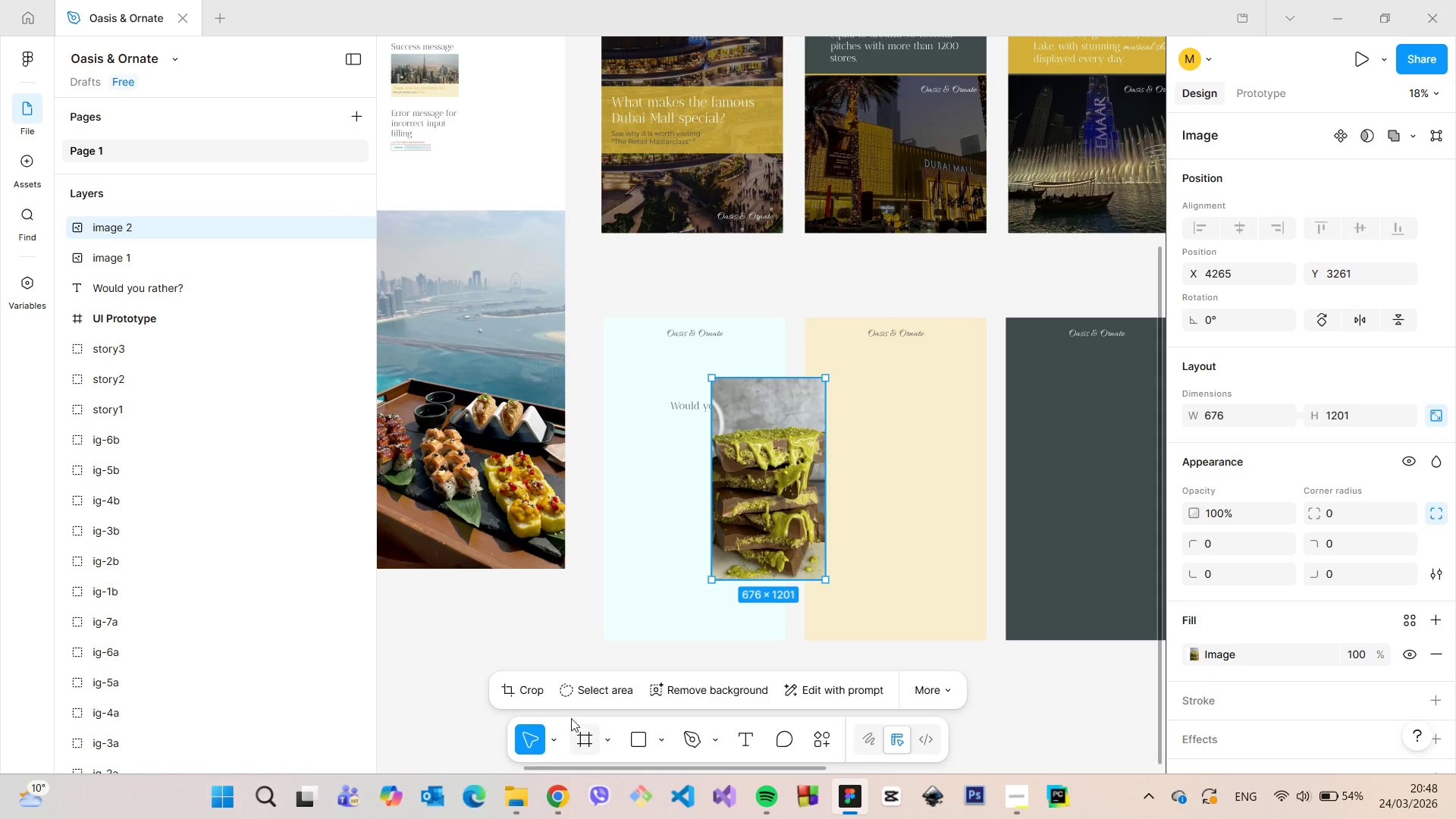 
left_click([540, 697])
 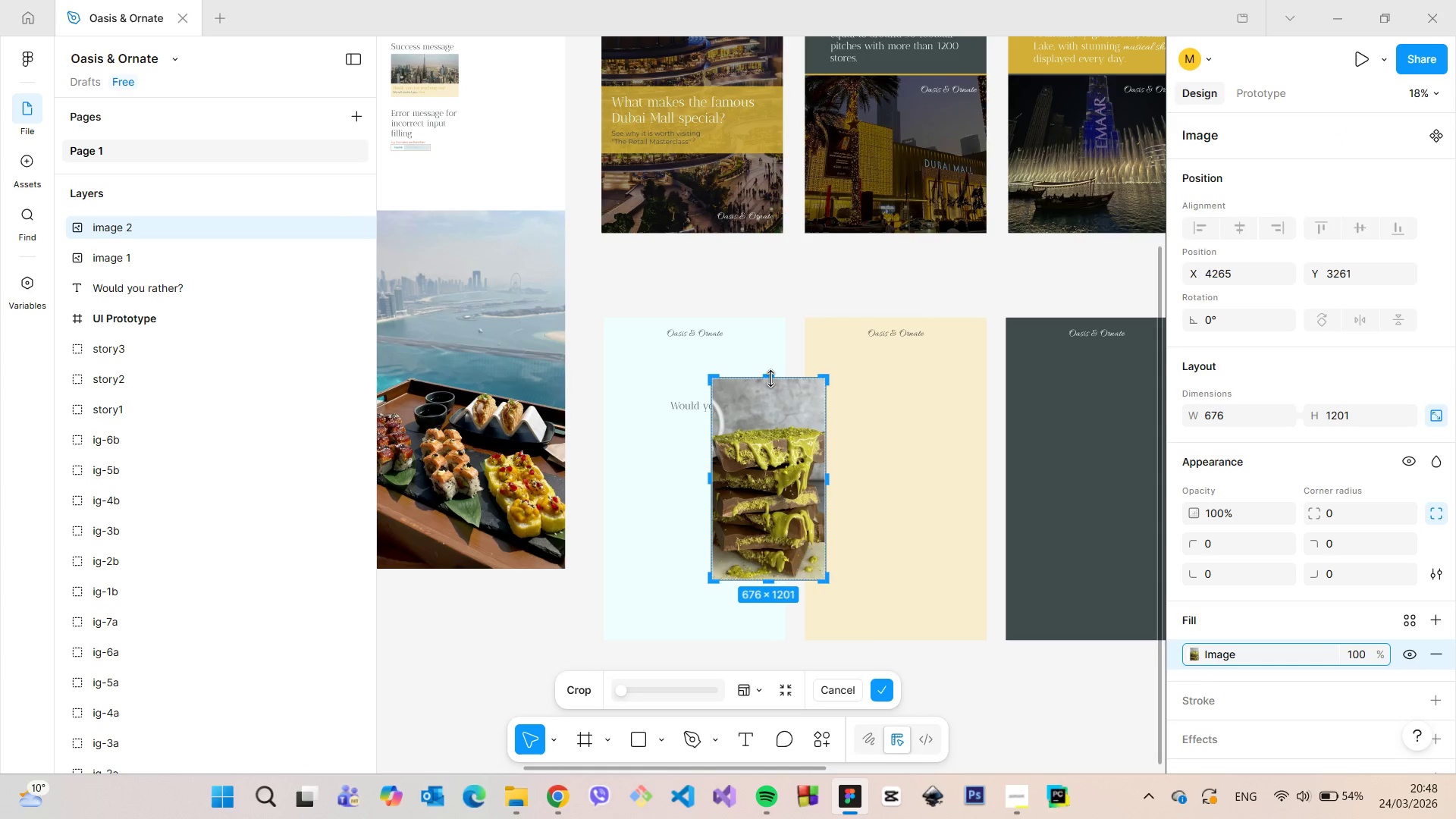 
left_click_drag(start_coordinate=[772, 378], to_coordinate=[783, 416])
 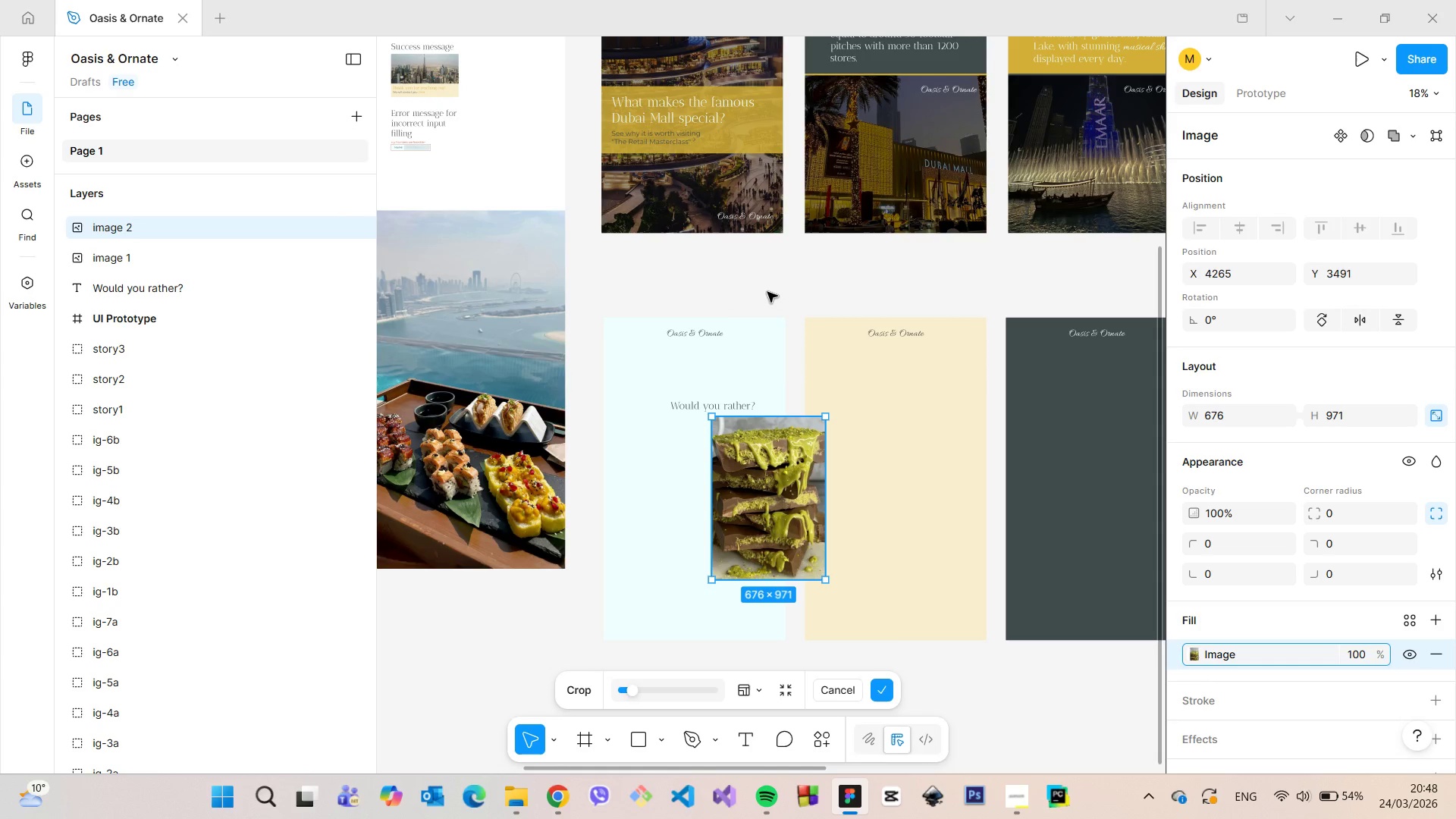 
left_click([767, 292])
 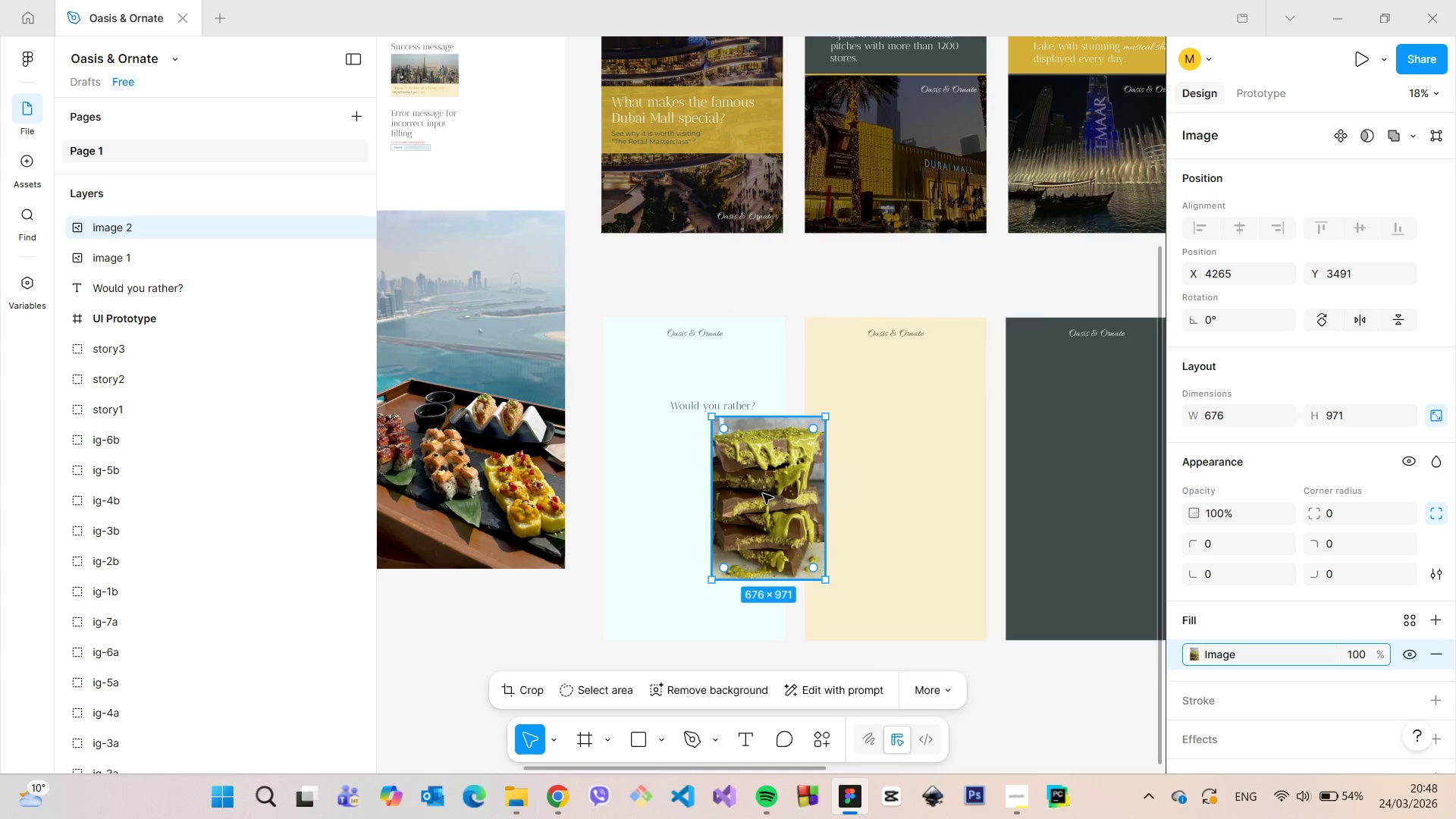 
scroll: coordinate [763, 494], scroll_direction: up, amount: 3.0
 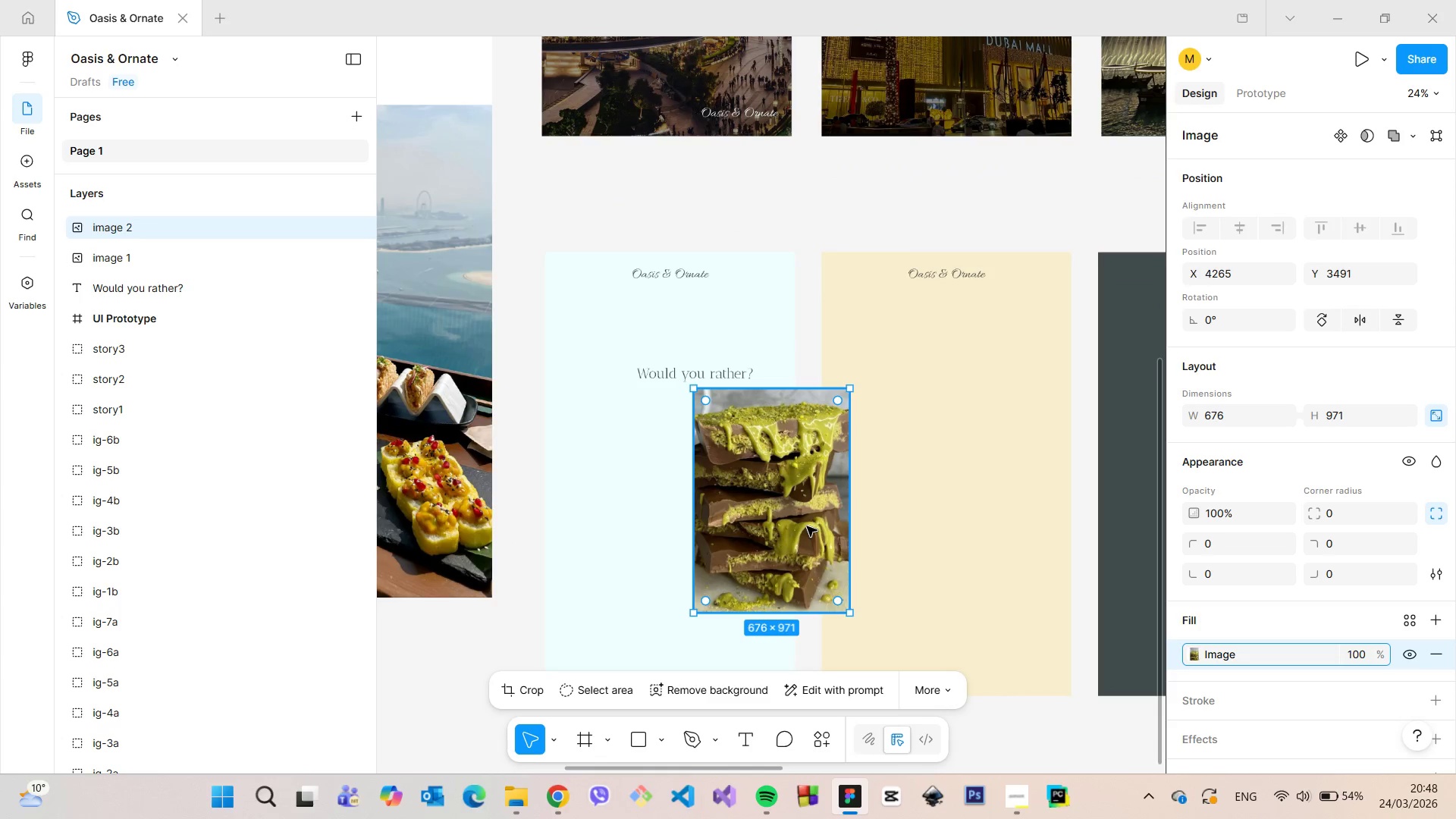 
left_click_drag(start_coordinate=[807, 526], to_coordinate=[752, 497])
 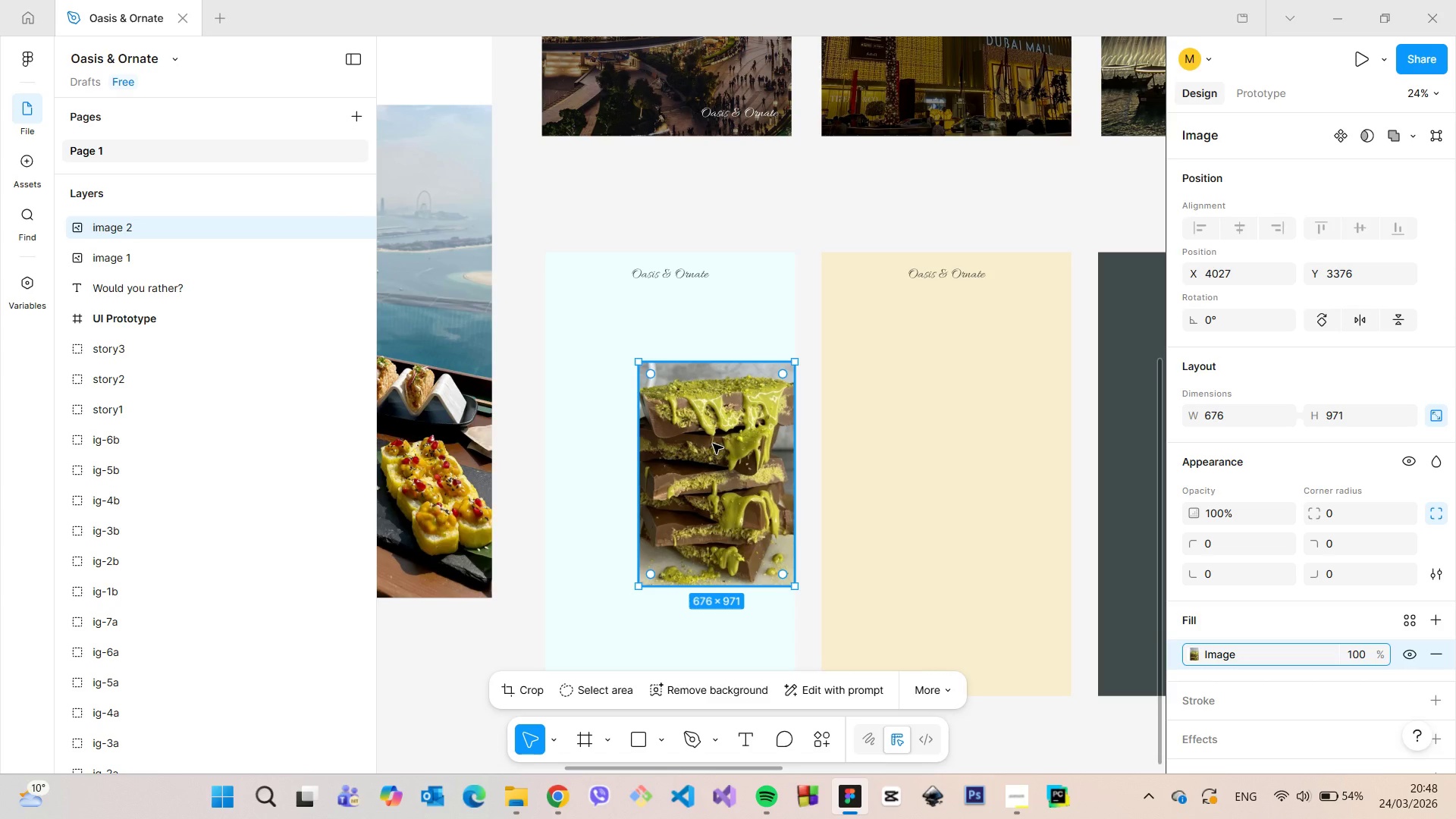 
left_click_drag(start_coordinate=[713, 444], to_coordinate=[617, 503])
 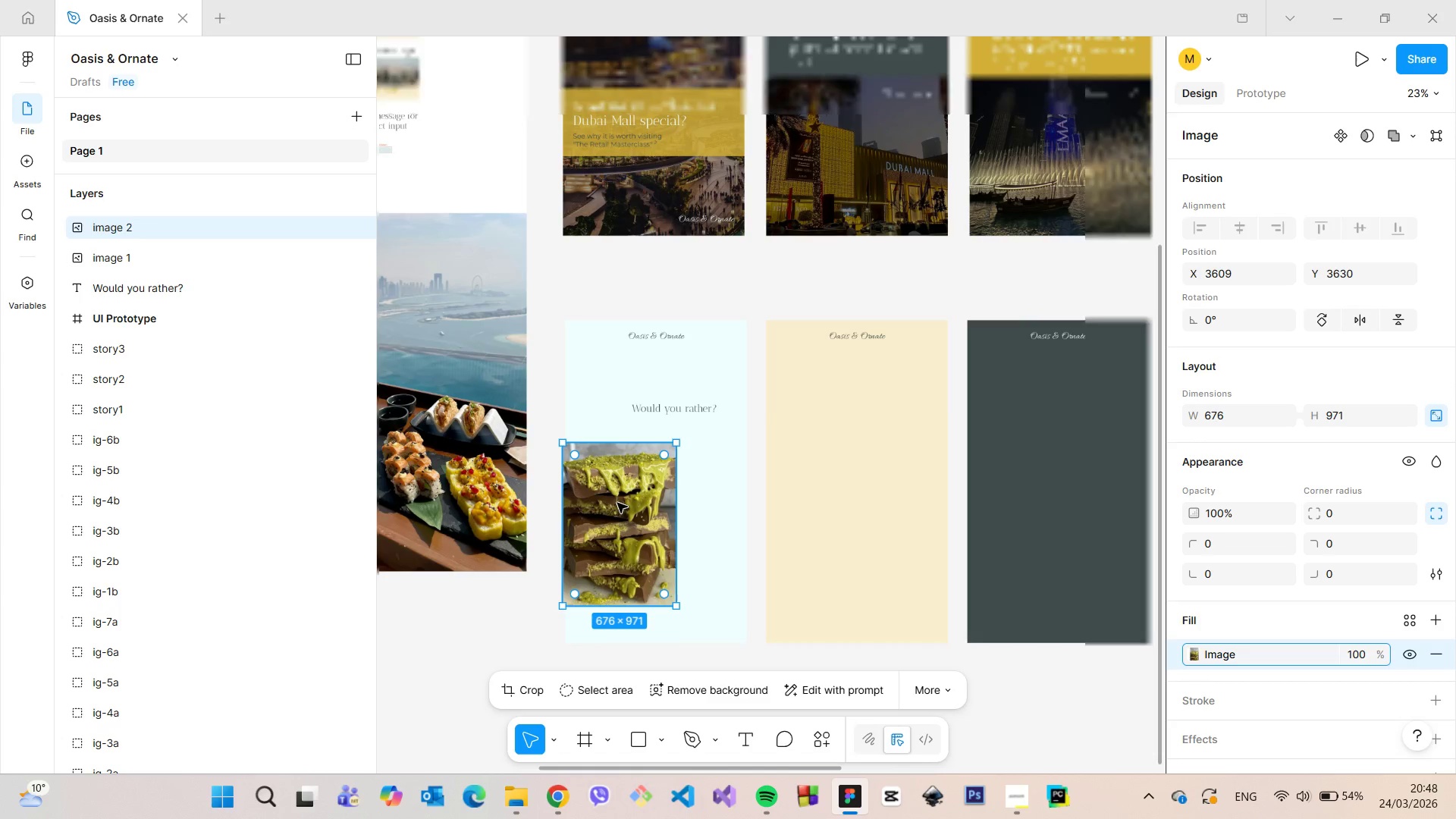 
scroll: coordinate [617, 503], scroll_direction: down, amount: 3.0
 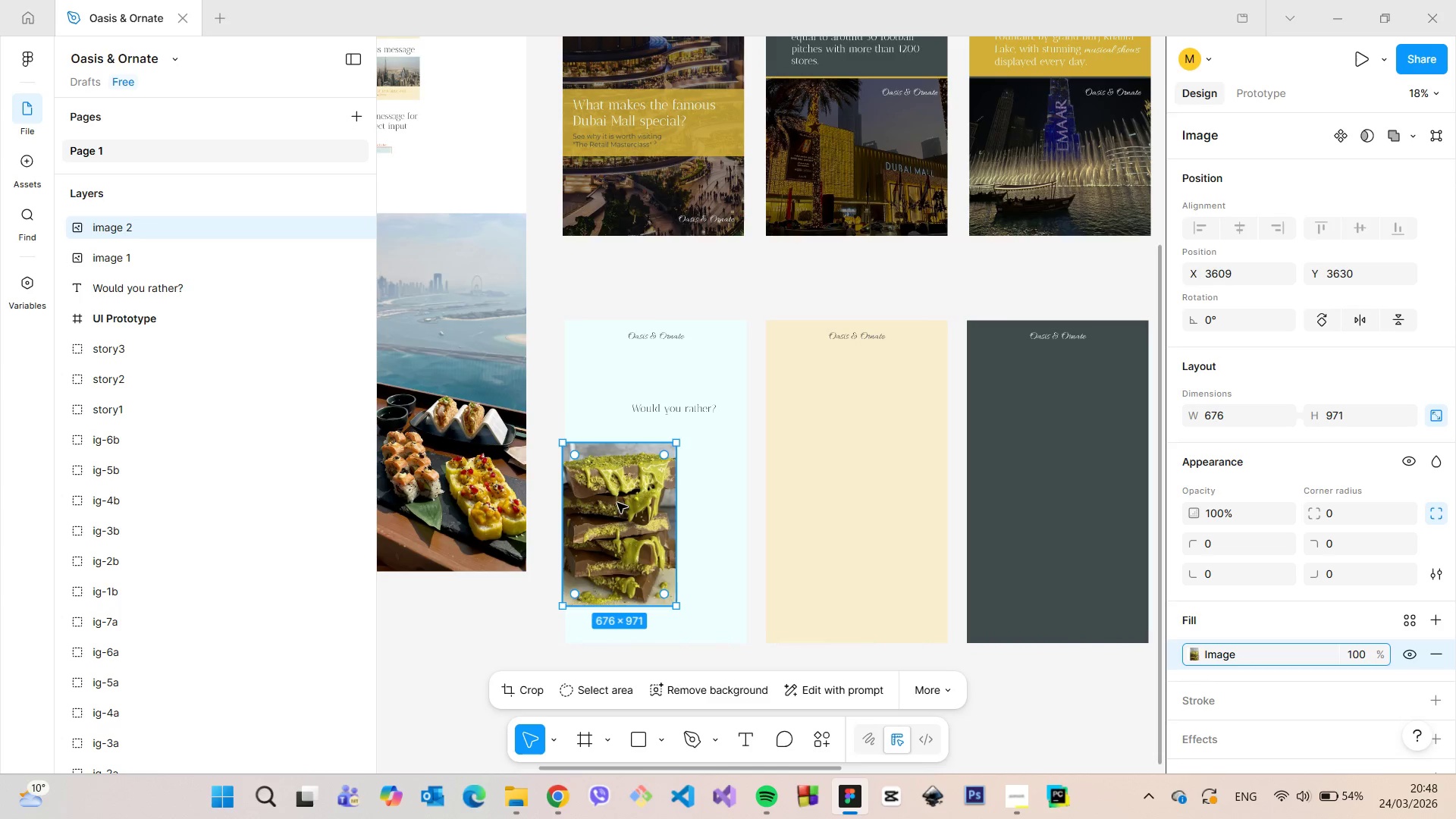 
left_click_drag(start_coordinate=[617, 503], to_coordinate=[620, 498])
 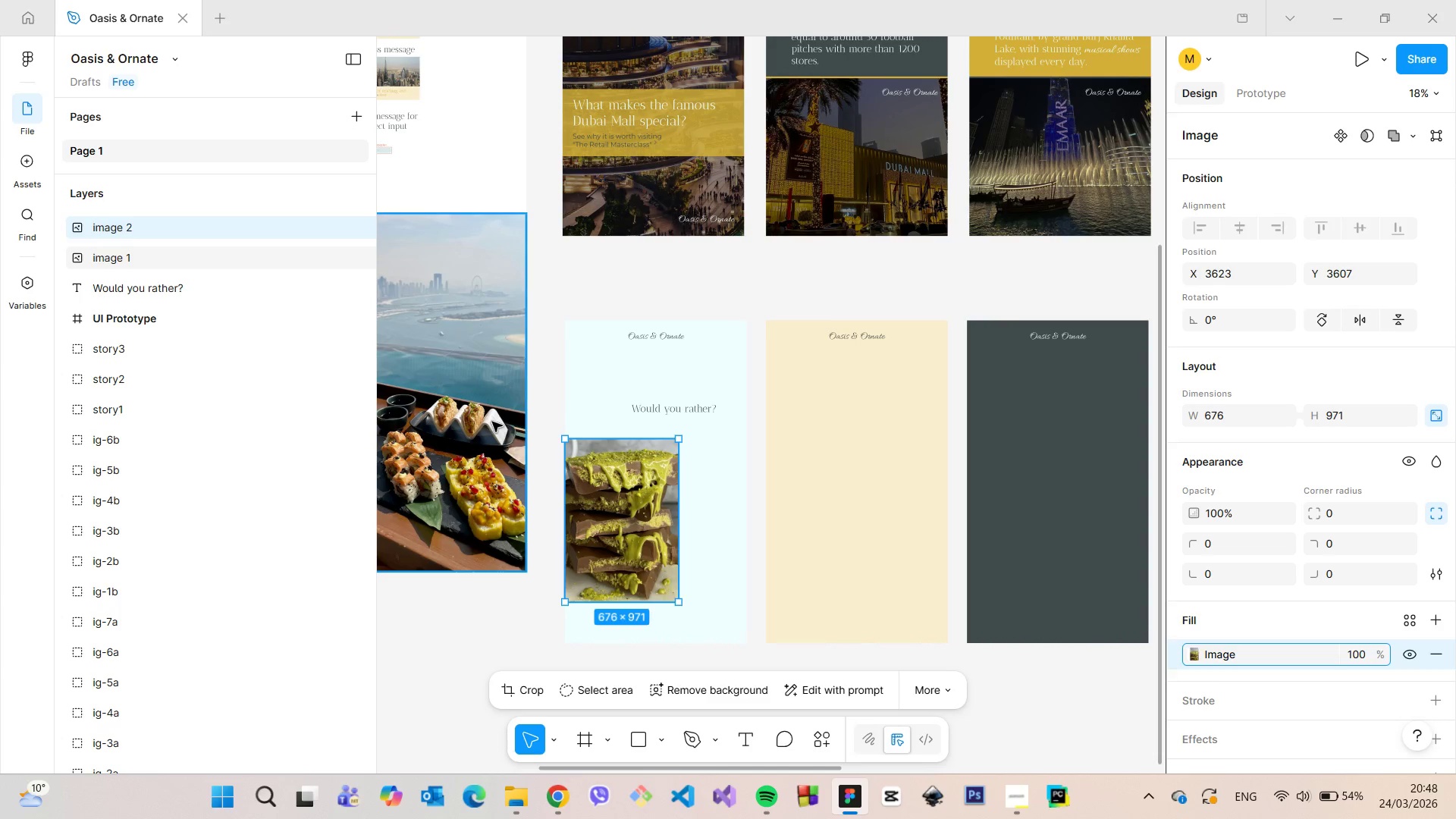 
left_click([492, 422])
 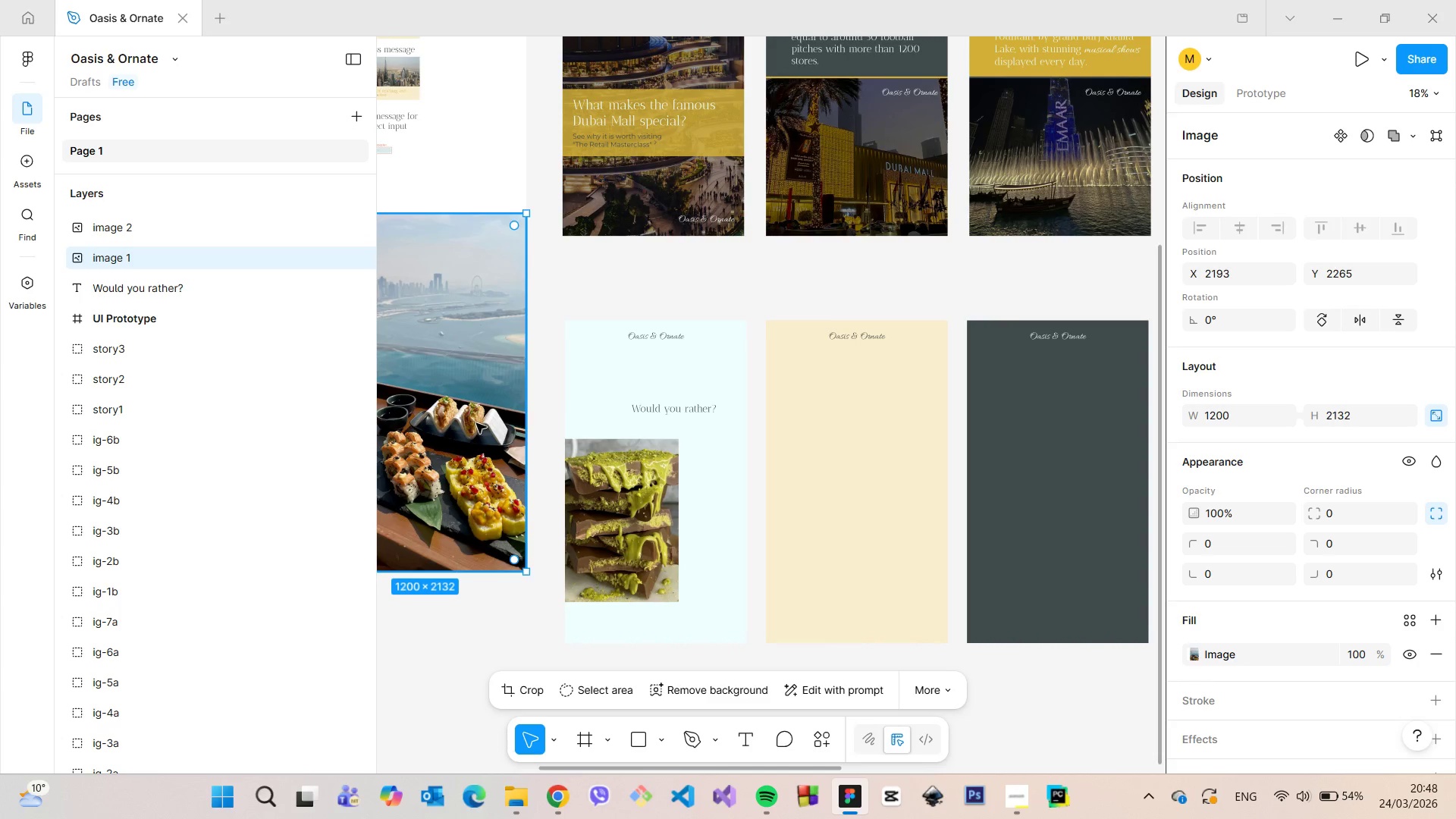 
left_click_drag(start_coordinate=[476, 423], to_coordinate=[717, 397])
 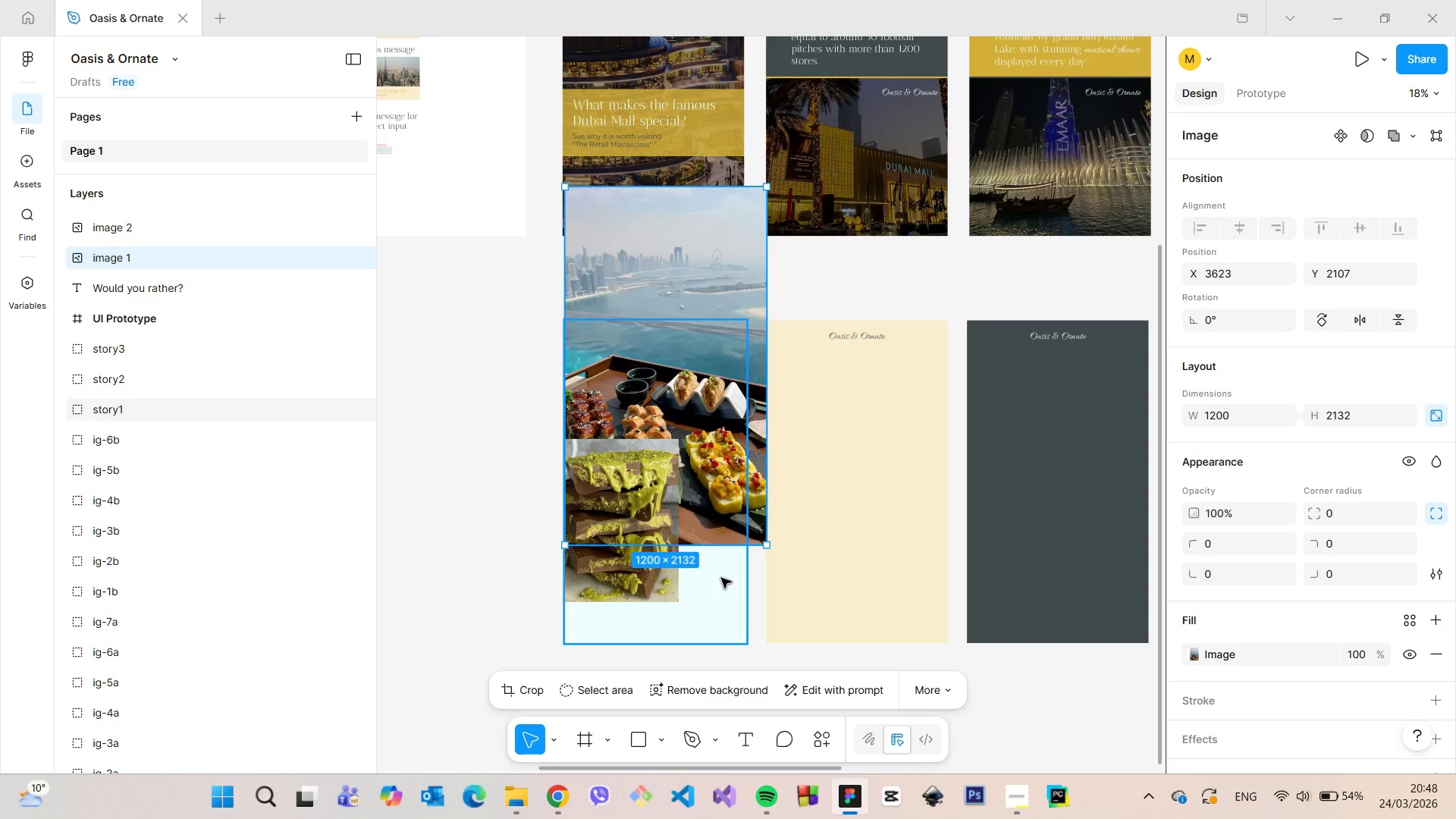 
left_click([721, 578])
 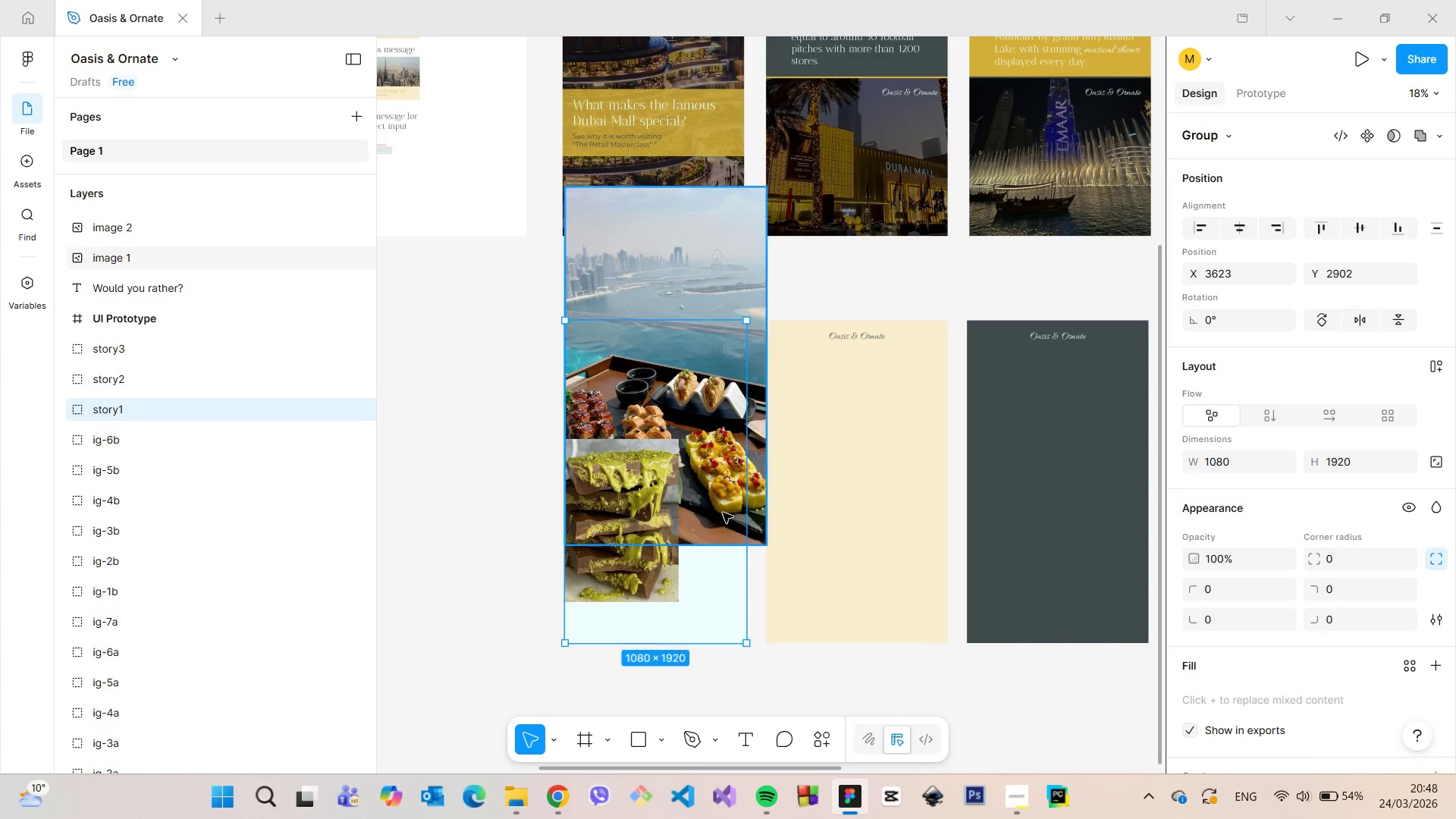 
left_click([723, 512])
 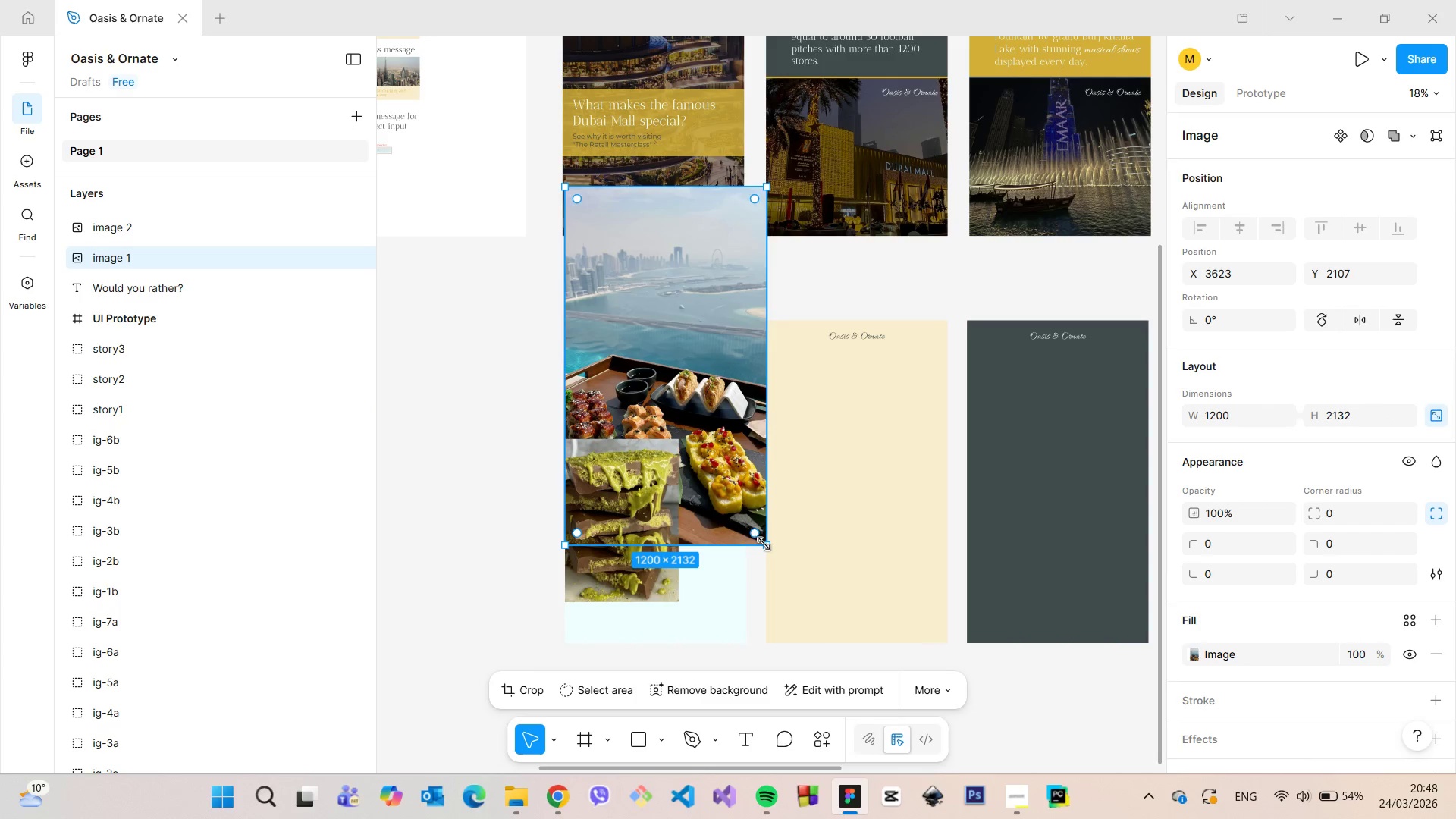 
left_click_drag(start_coordinate=[764, 544], to_coordinate=[729, 508])
 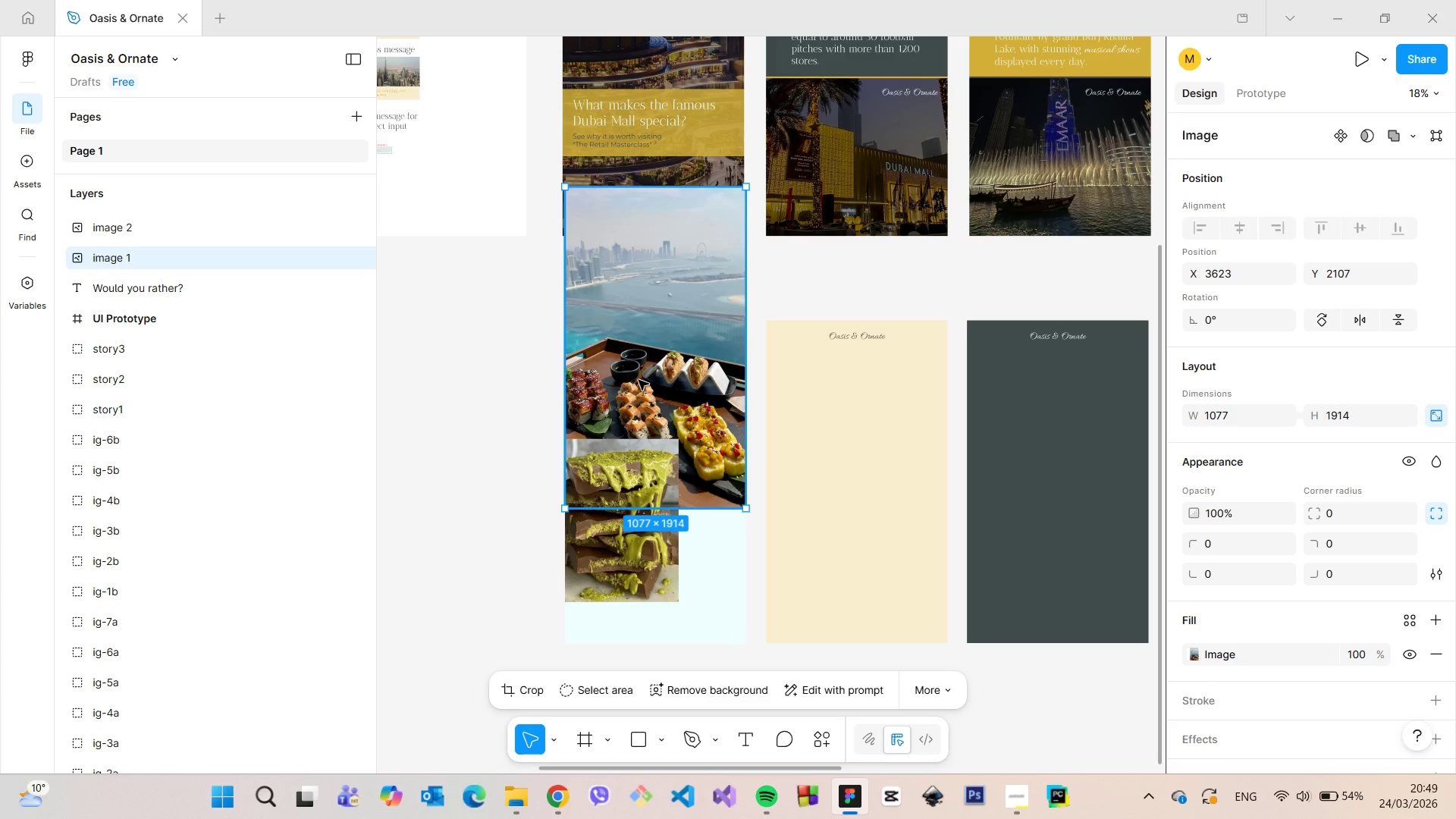 
left_click_drag(start_coordinate=[629, 377], to_coordinate=[632, 397])
 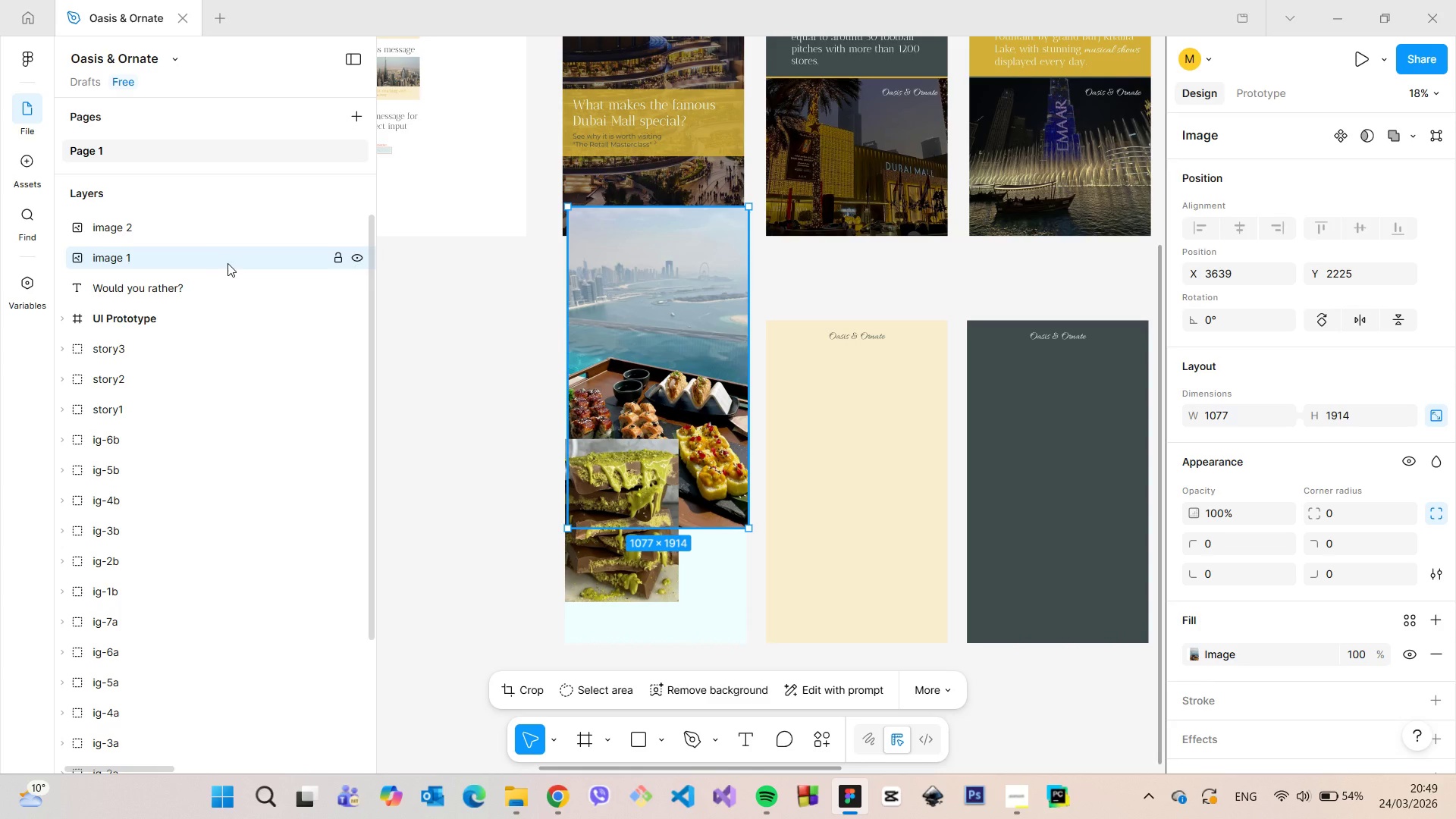 
left_click_drag(start_coordinate=[228, 263], to_coordinate=[221, 405])
 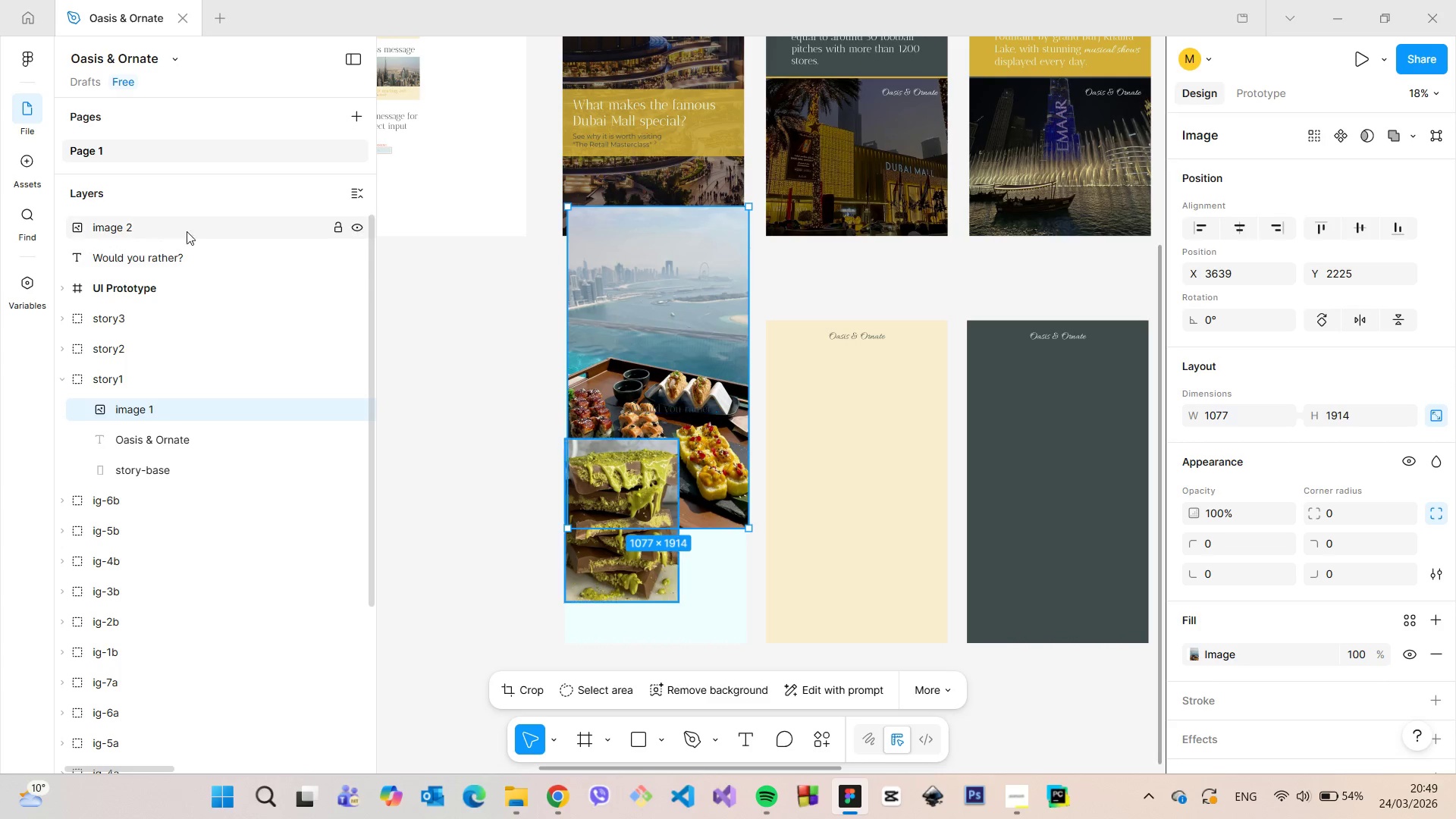 
left_click_drag(start_coordinate=[185, 225], to_coordinate=[230, 419])
 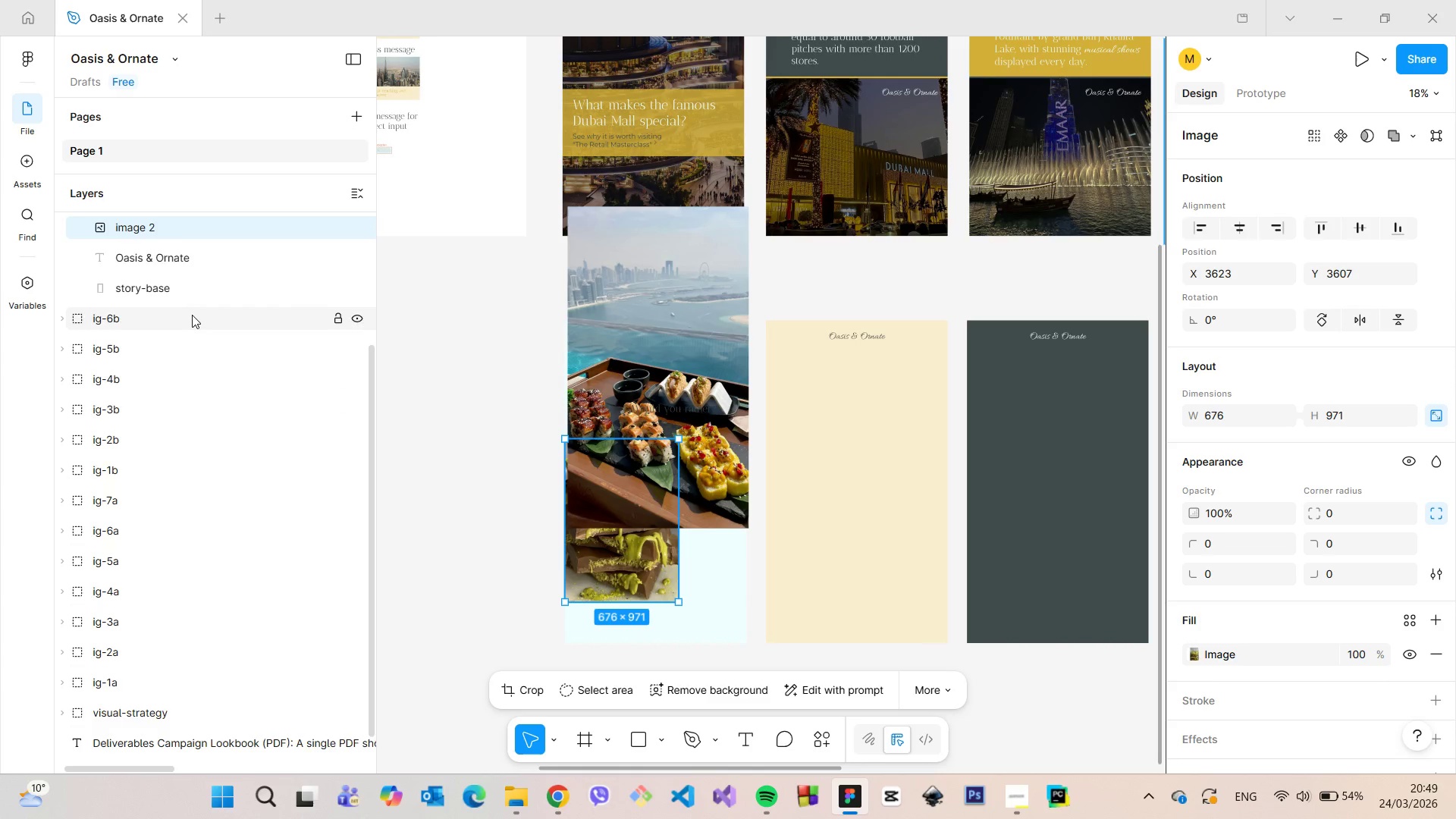 
scroll: coordinate [192, 315], scroll_direction: up, amount: 2.0
 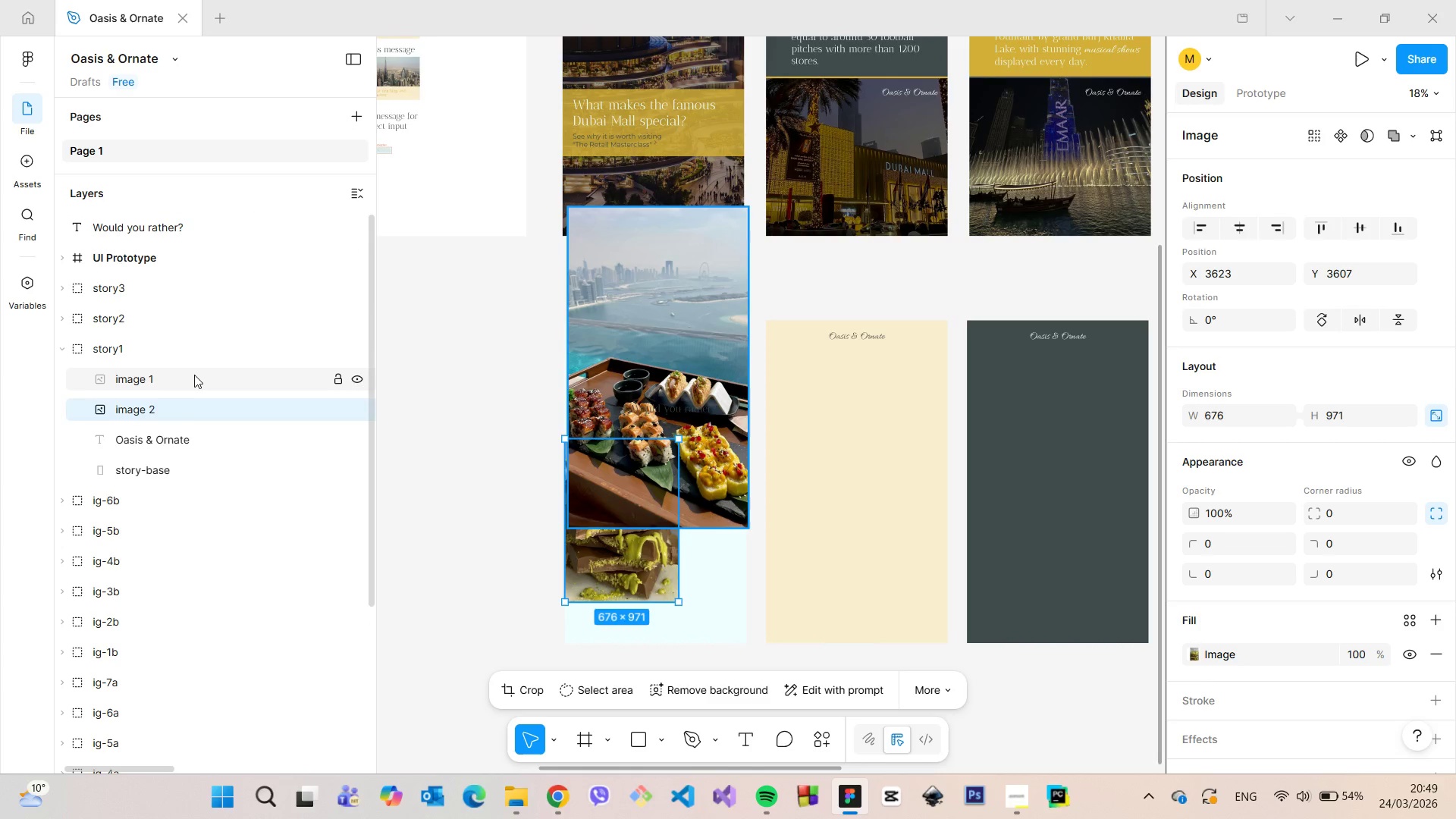 
left_click([194, 375])
 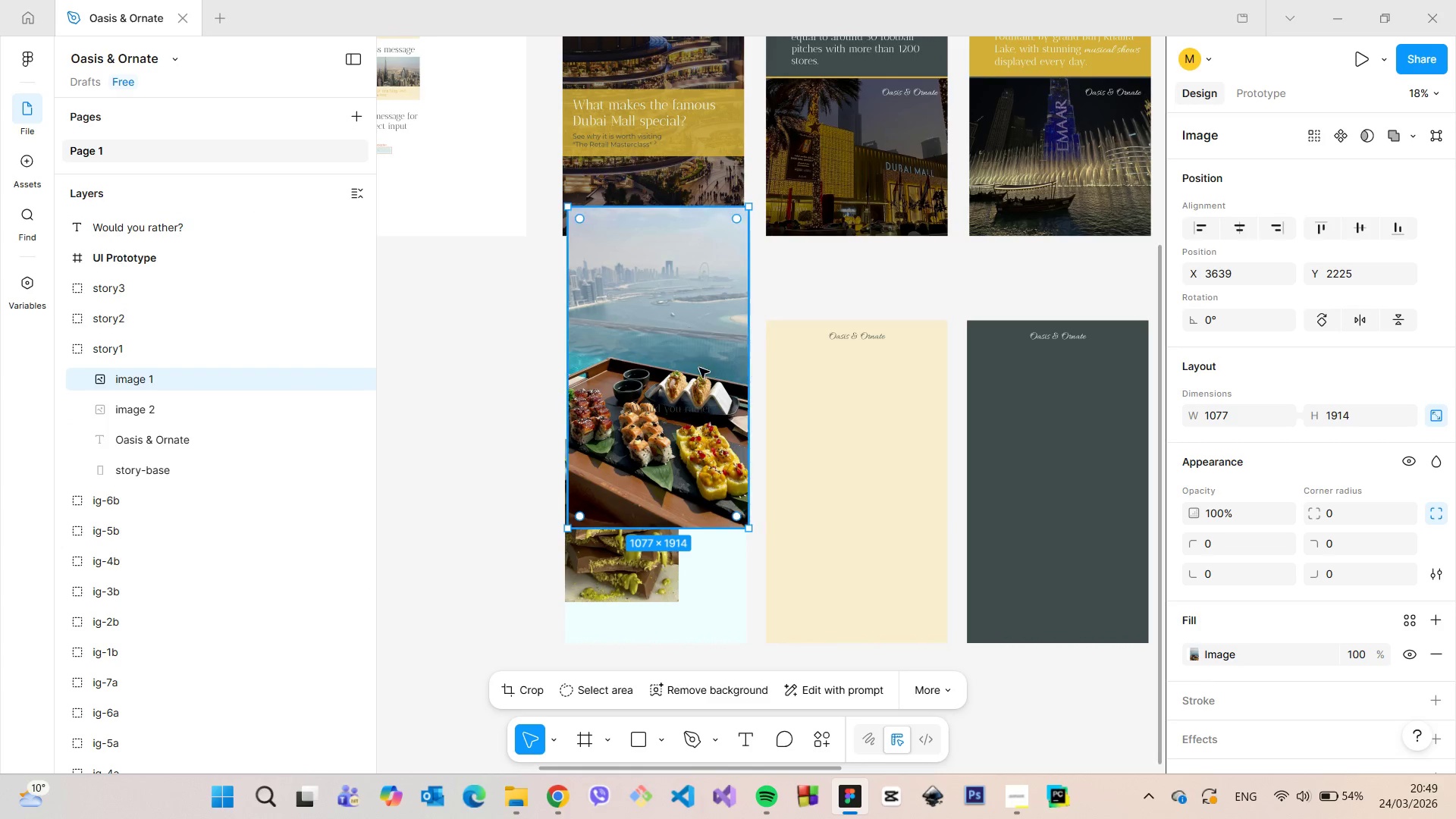 
left_click_drag(start_coordinate=[653, 376], to_coordinate=[649, 374])
 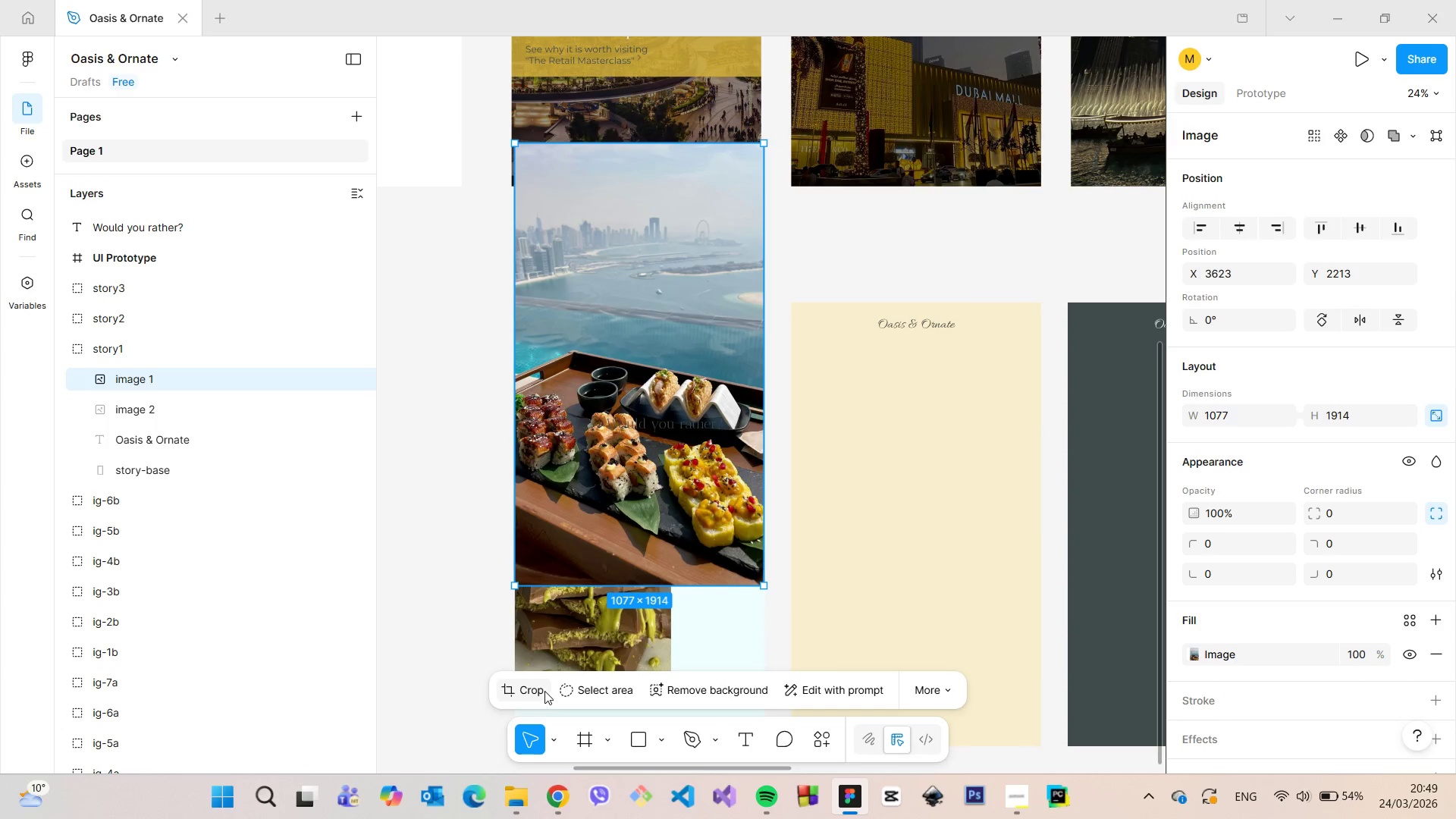 
scroll: coordinate [699, 368], scroll_direction: up, amount: 3.0
 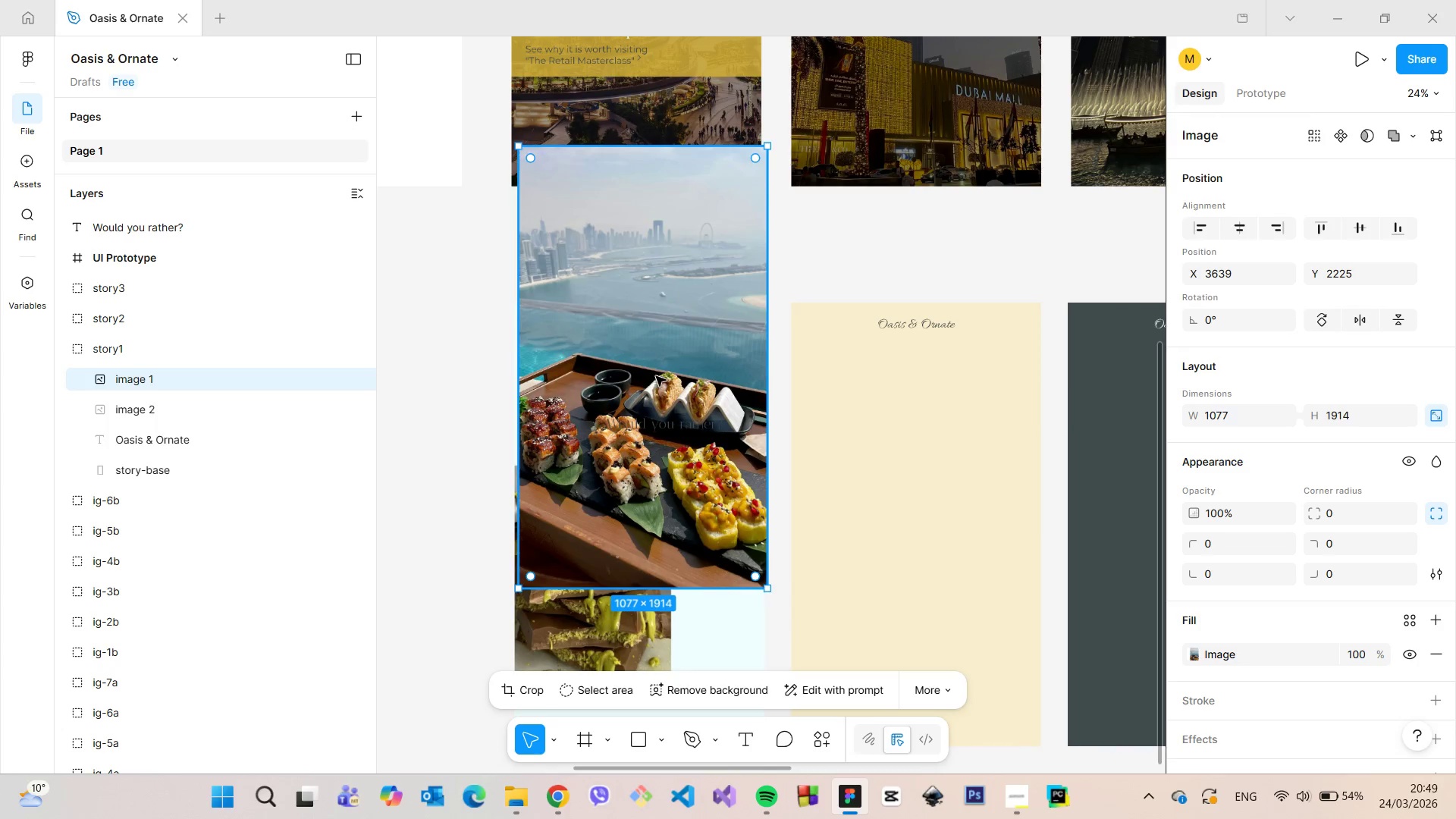 
left_click([544, 691])
 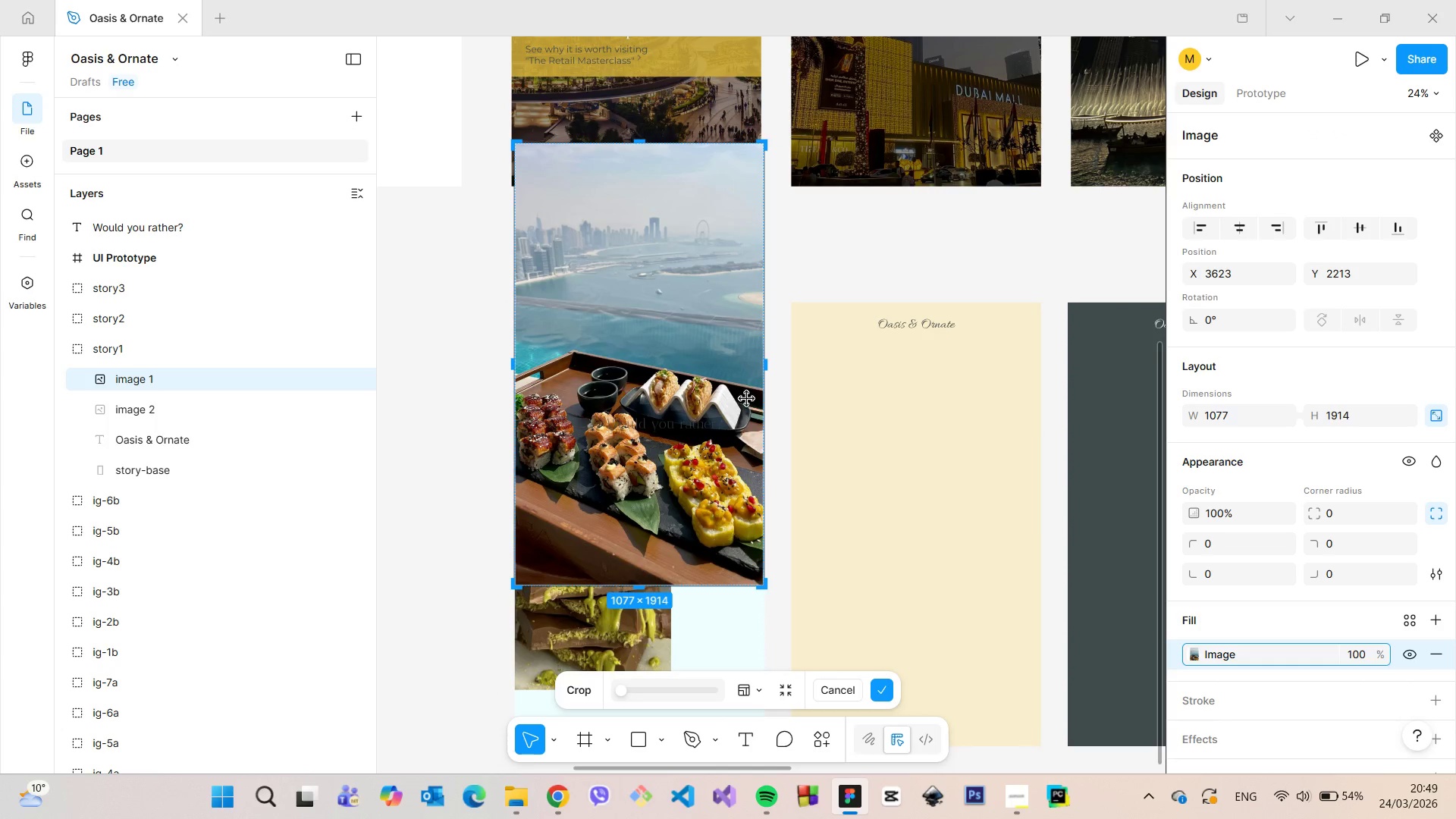 
scroll: coordinate [782, 400], scroll_direction: up, amount: 20.0
 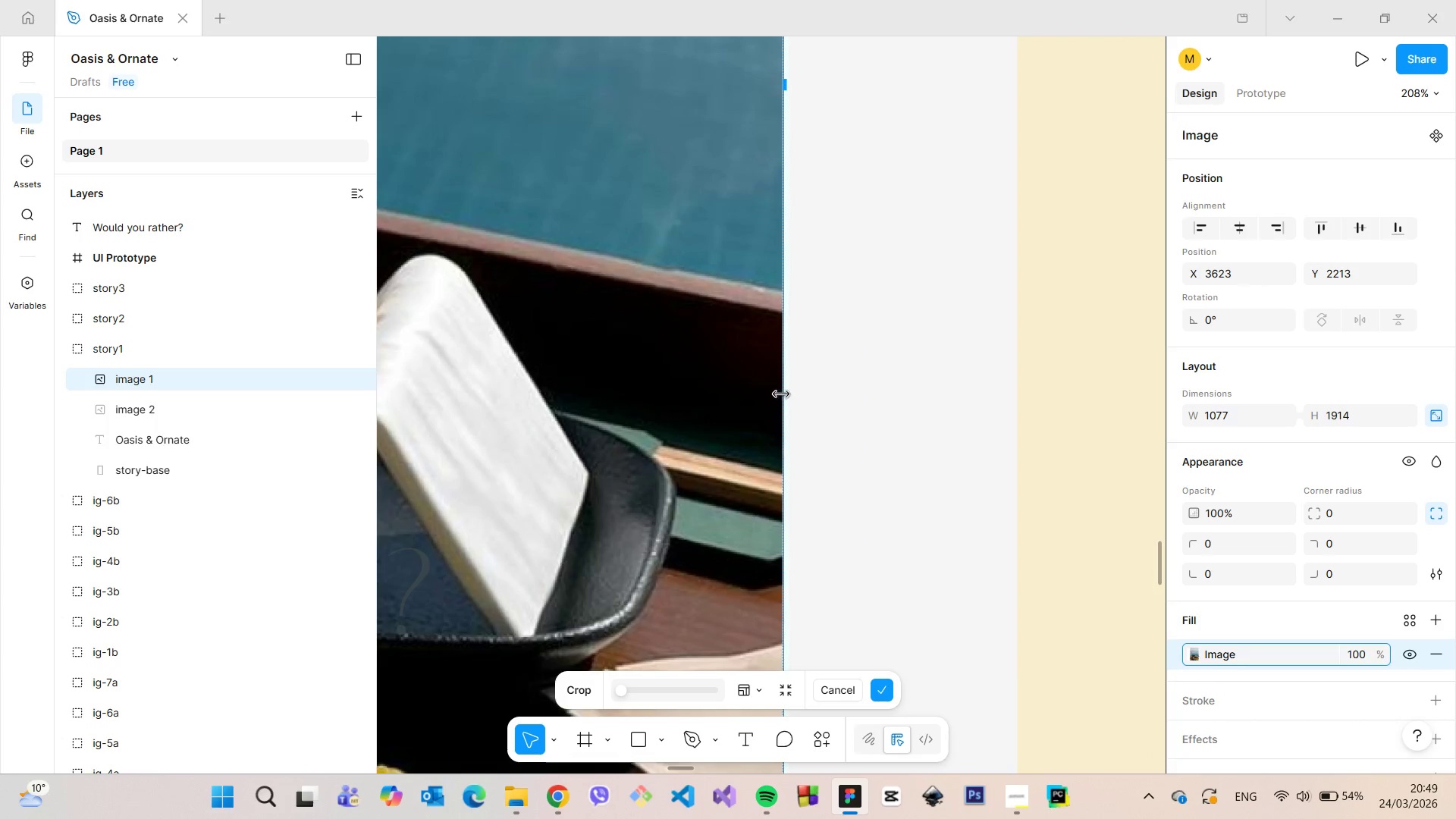 
left_click_drag(start_coordinate=[785, 394], to_coordinate=[781, 394])
 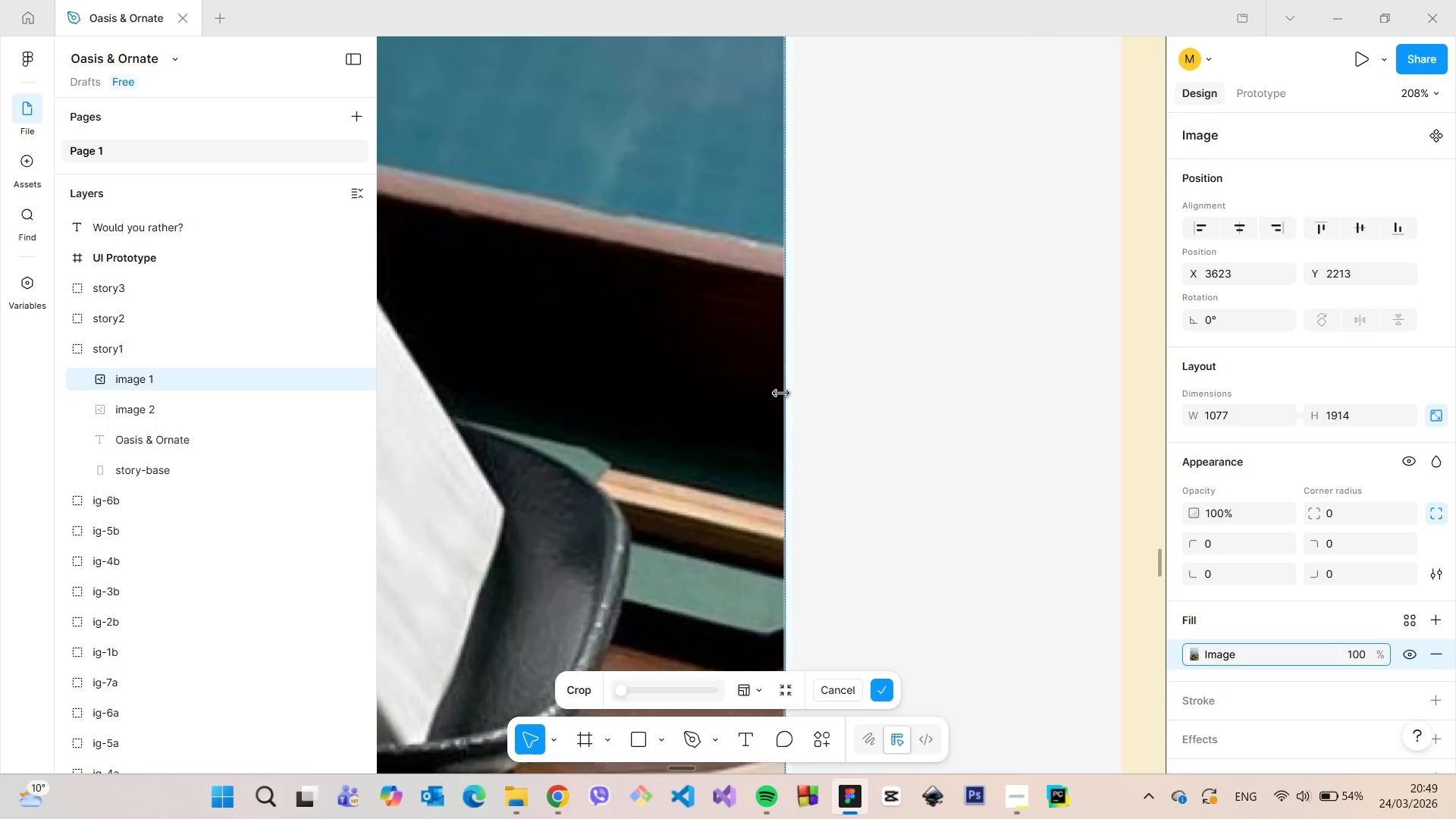 
scroll: coordinate [781, 394], scroll_direction: up, amount: 20.0
 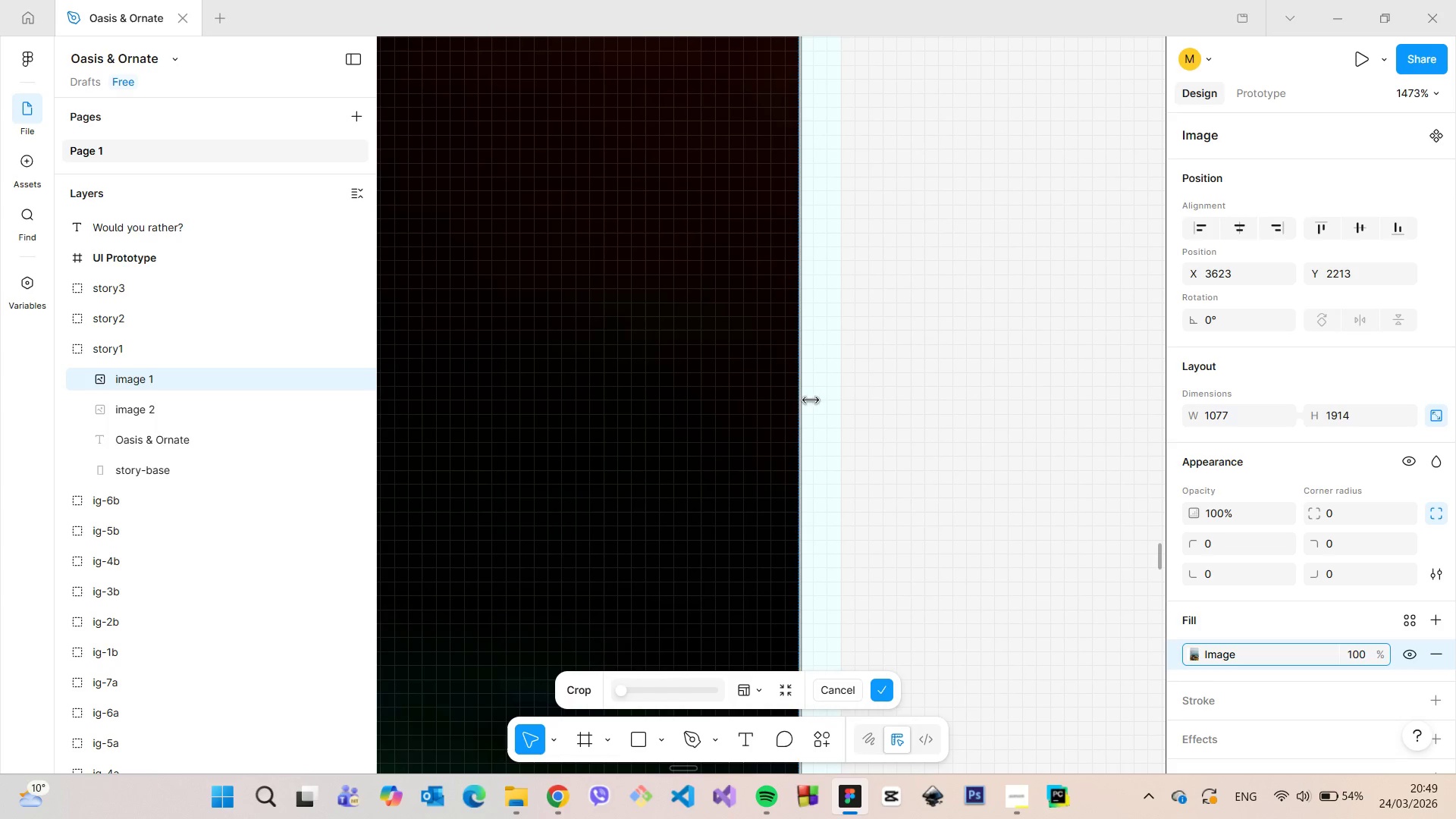 
left_click_drag(start_coordinate=[804, 400], to_coordinate=[799, 405])
 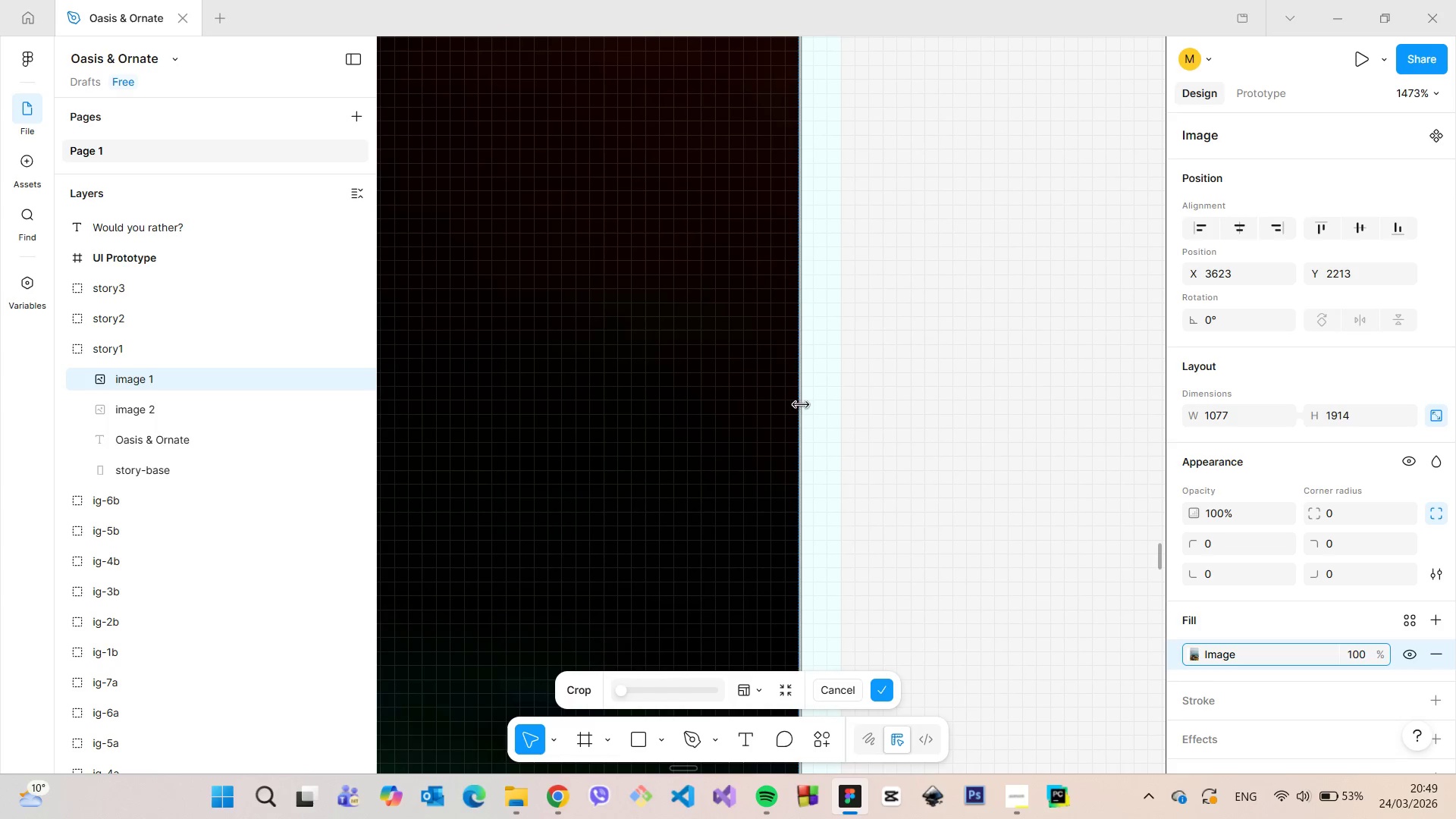 
left_click_drag(start_coordinate=[794, 405], to_coordinate=[799, 409])
 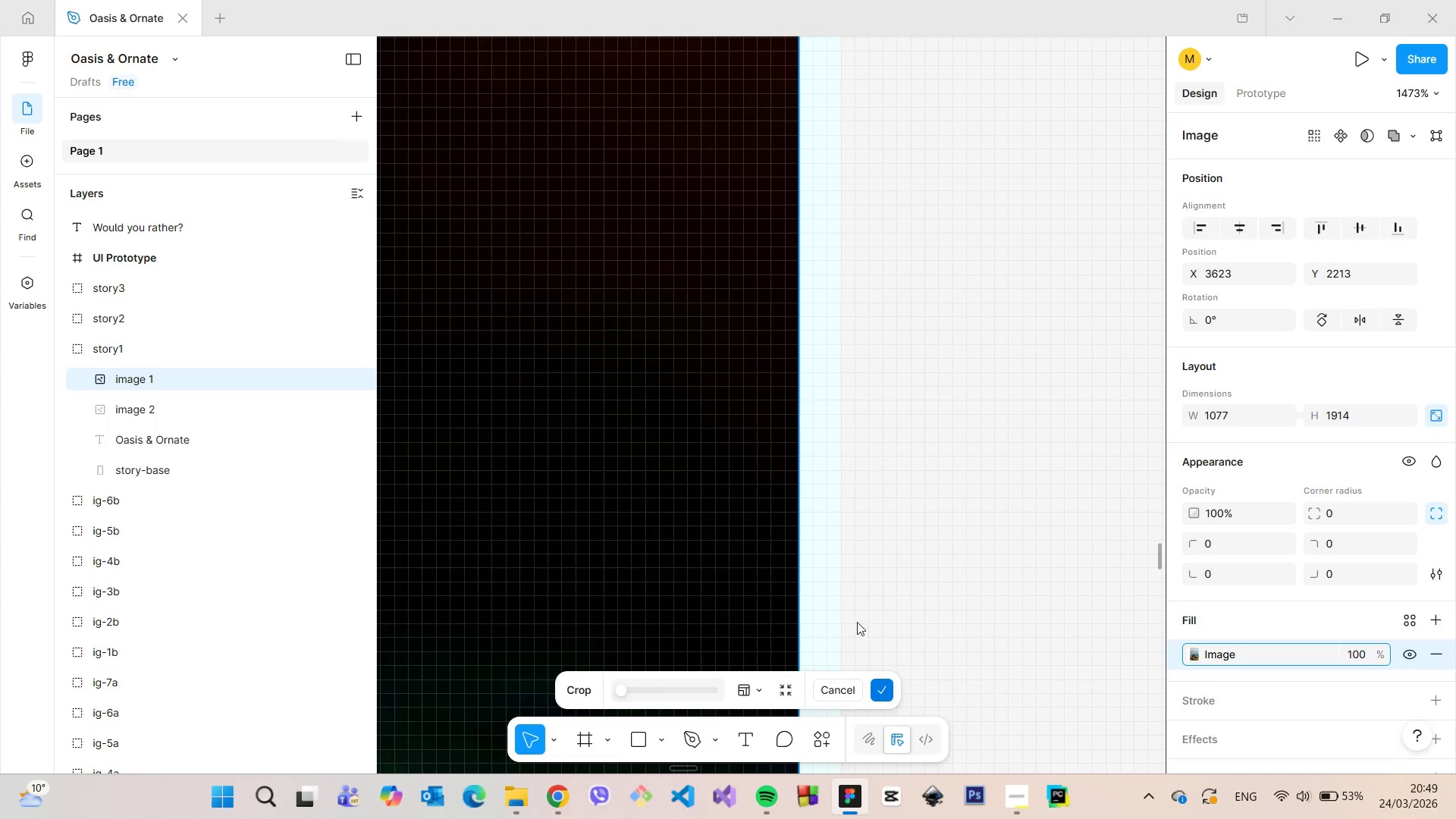 
scroll: coordinate [824, 514], scroll_direction: down, amount: 50.0
 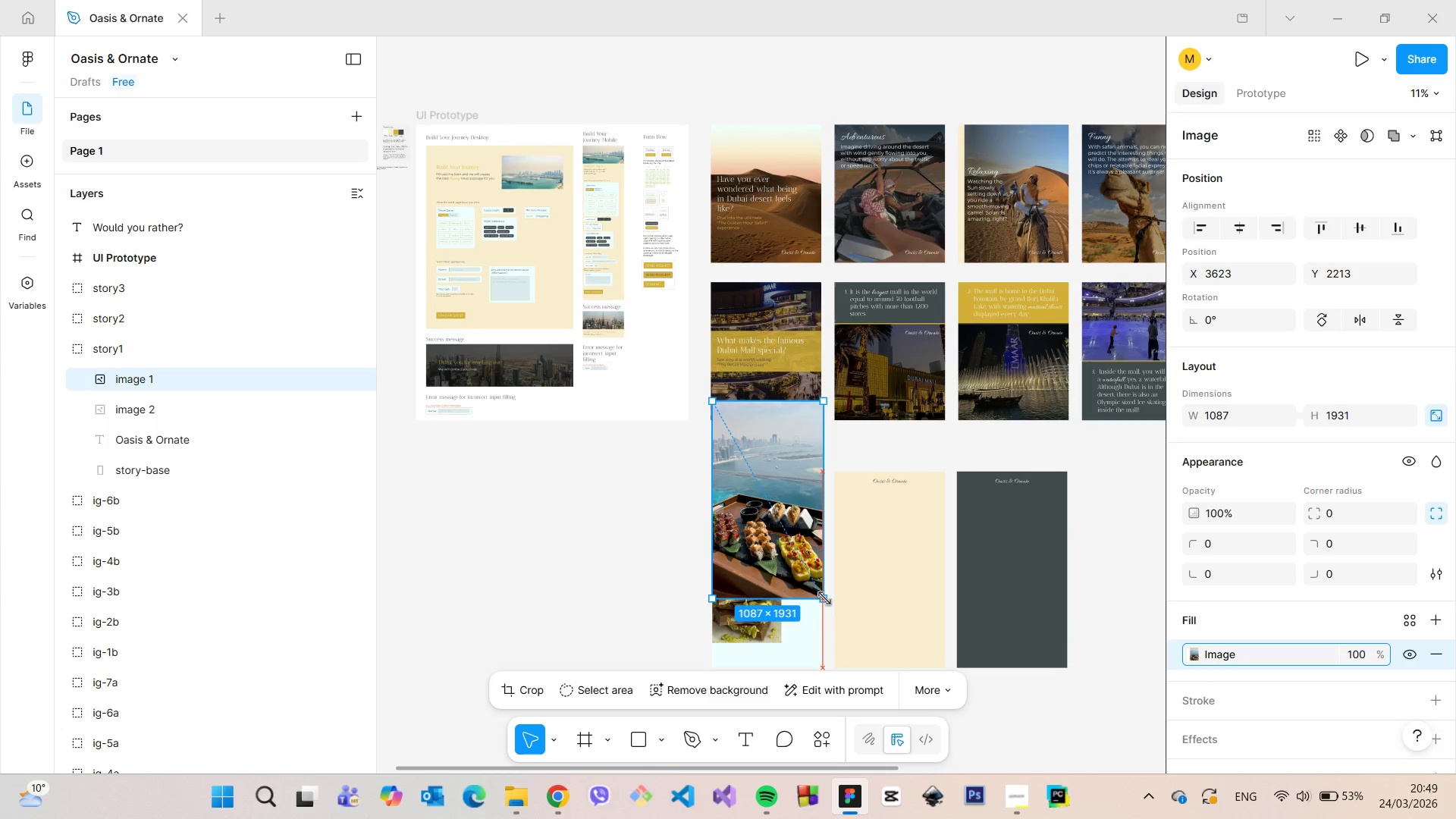 
wait(5.81)
 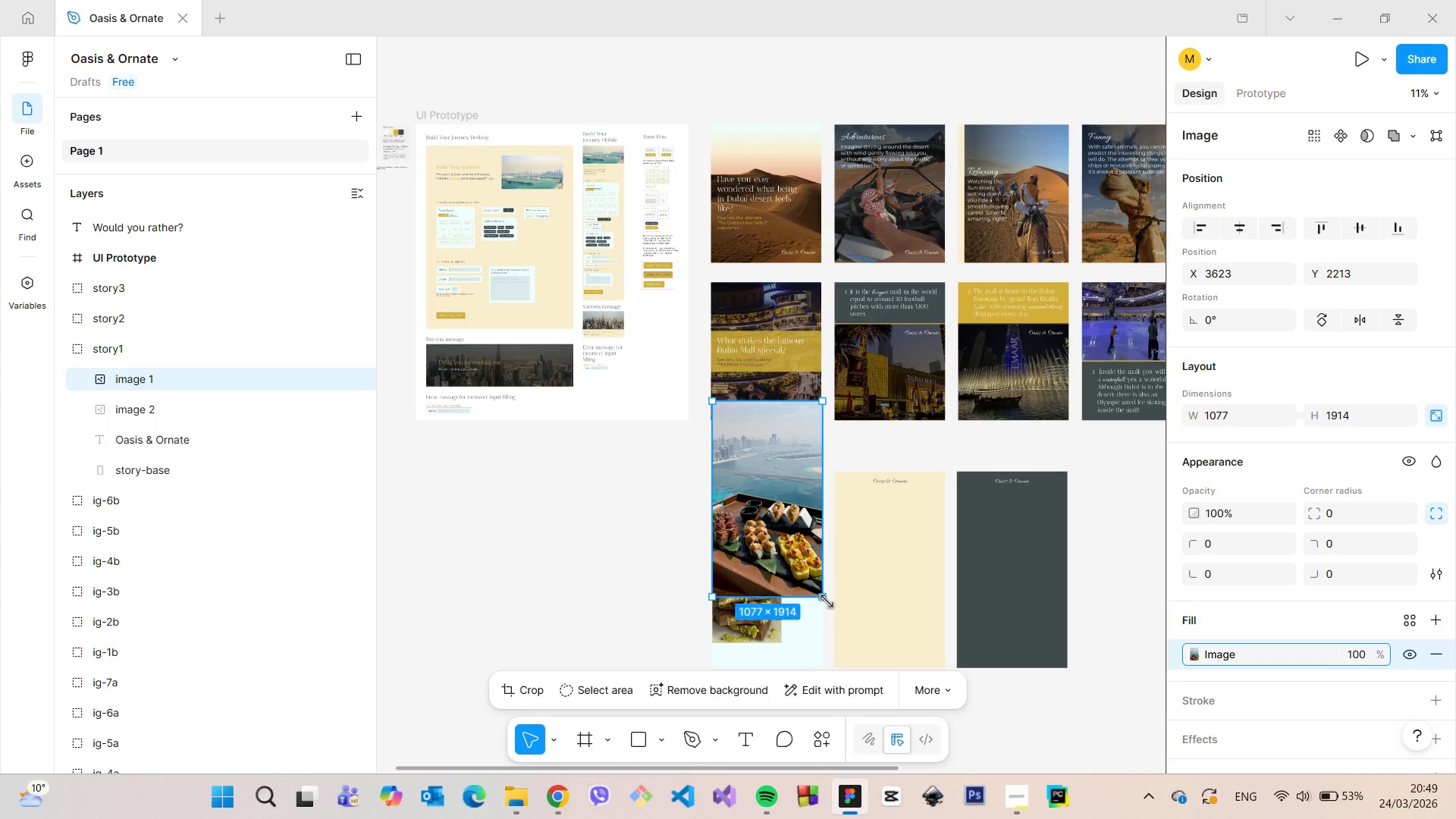 
left_click([522, 693])
 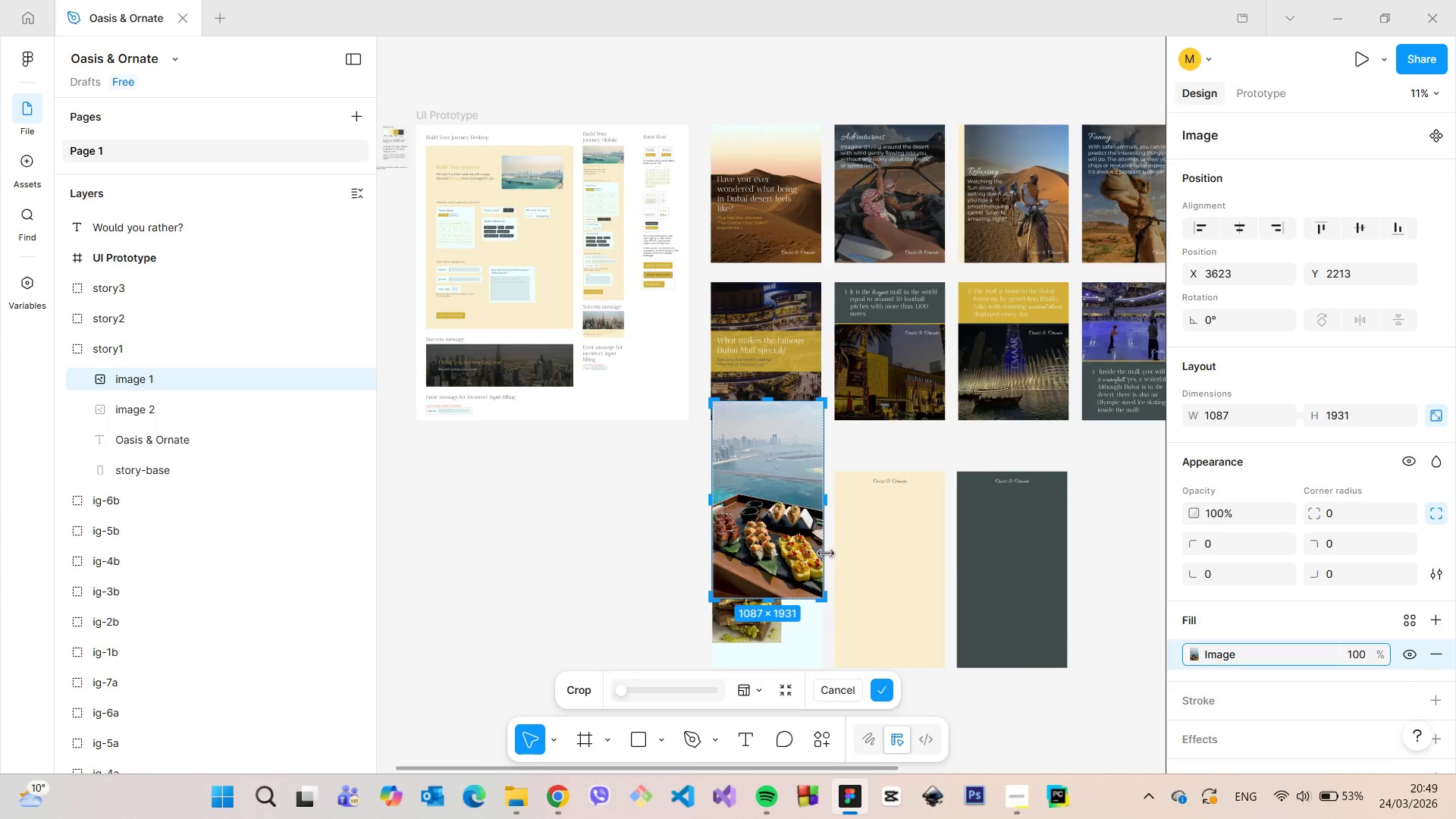 
scroll: coordinate [710, 287], scroll_direction: up, amount: 51.0
 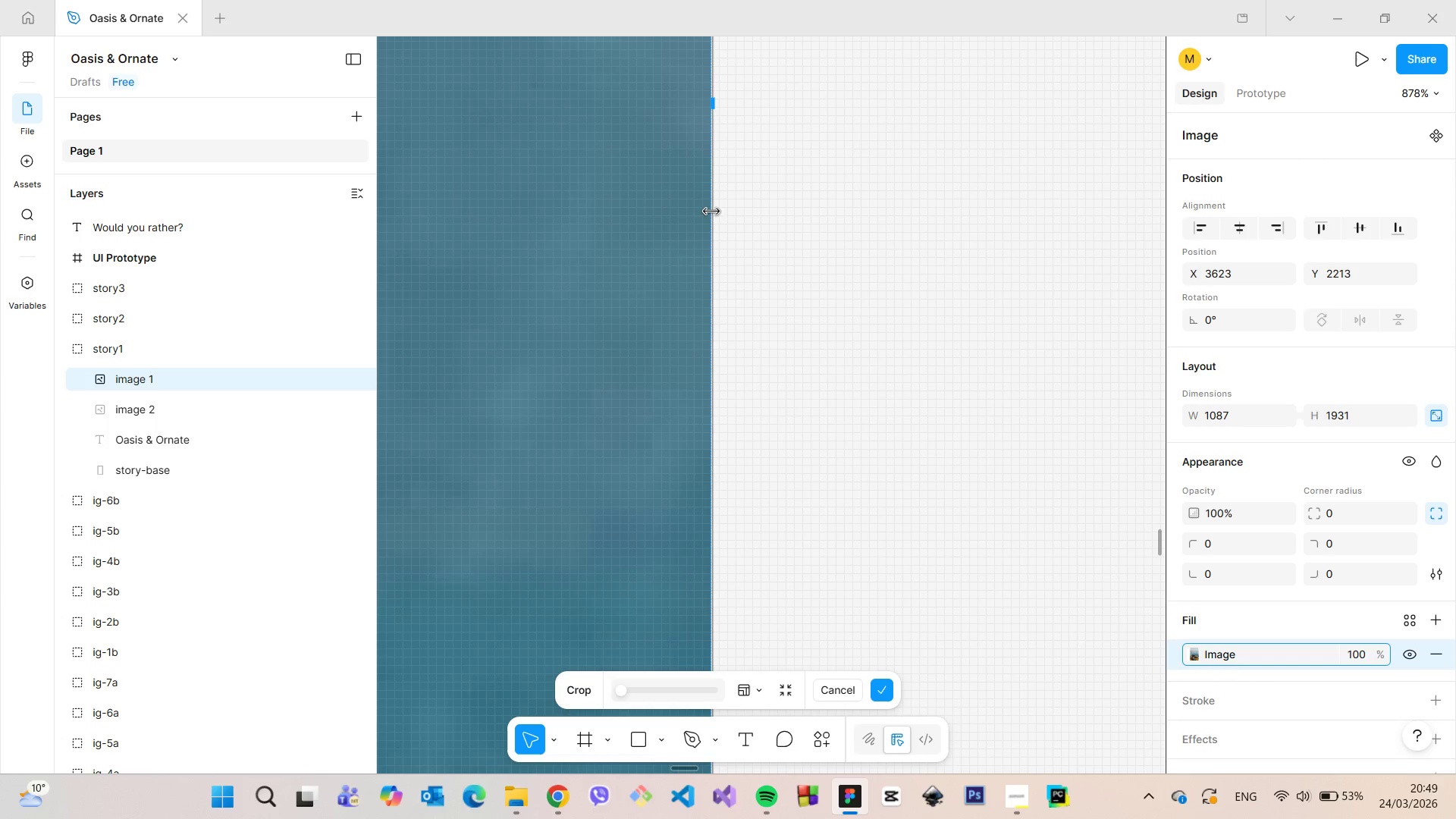 
left_click_drag(start_coordinate=[711, 212], to_coordinate=[650, 427])
 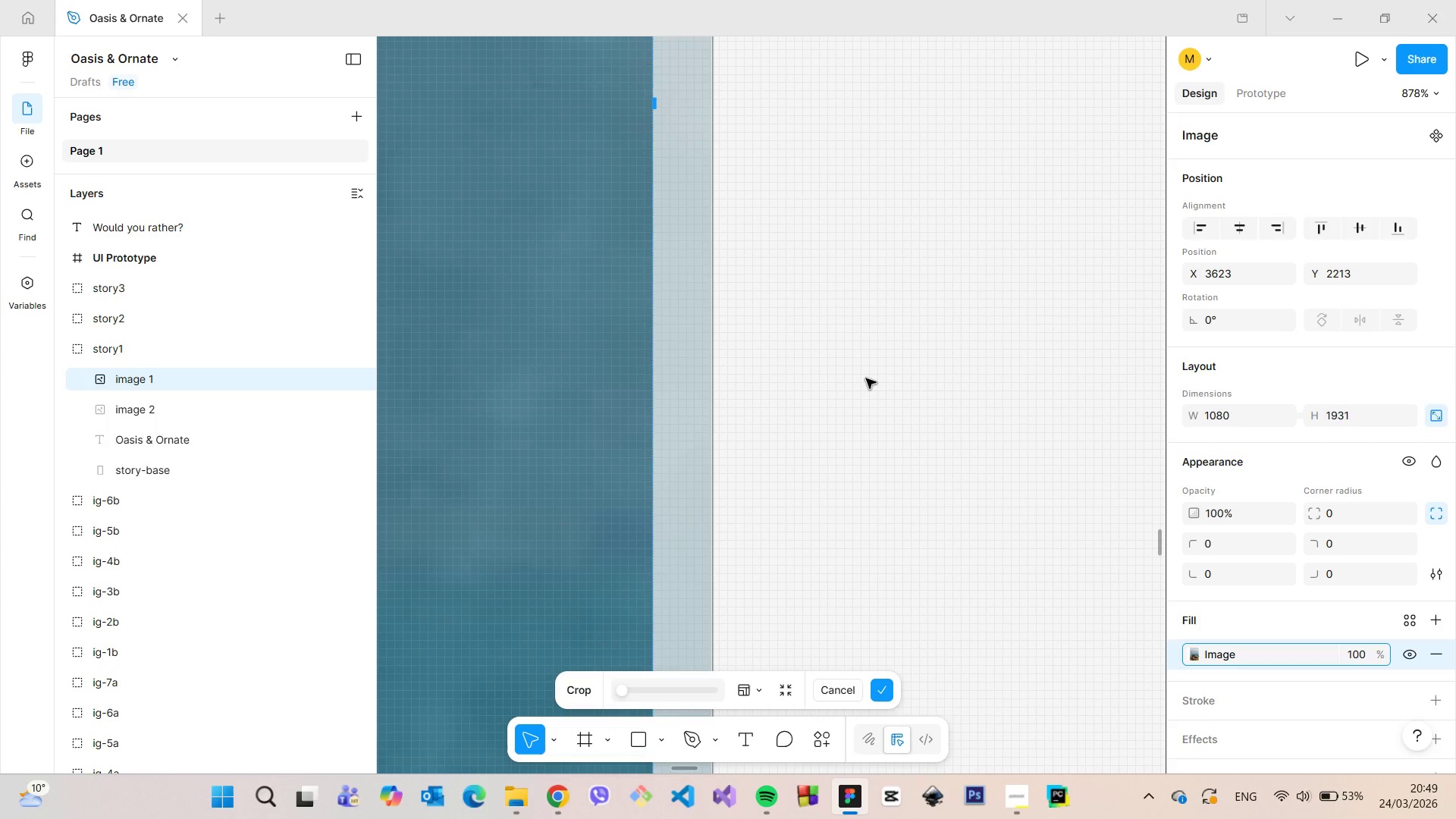 
left_click([866, 378])
 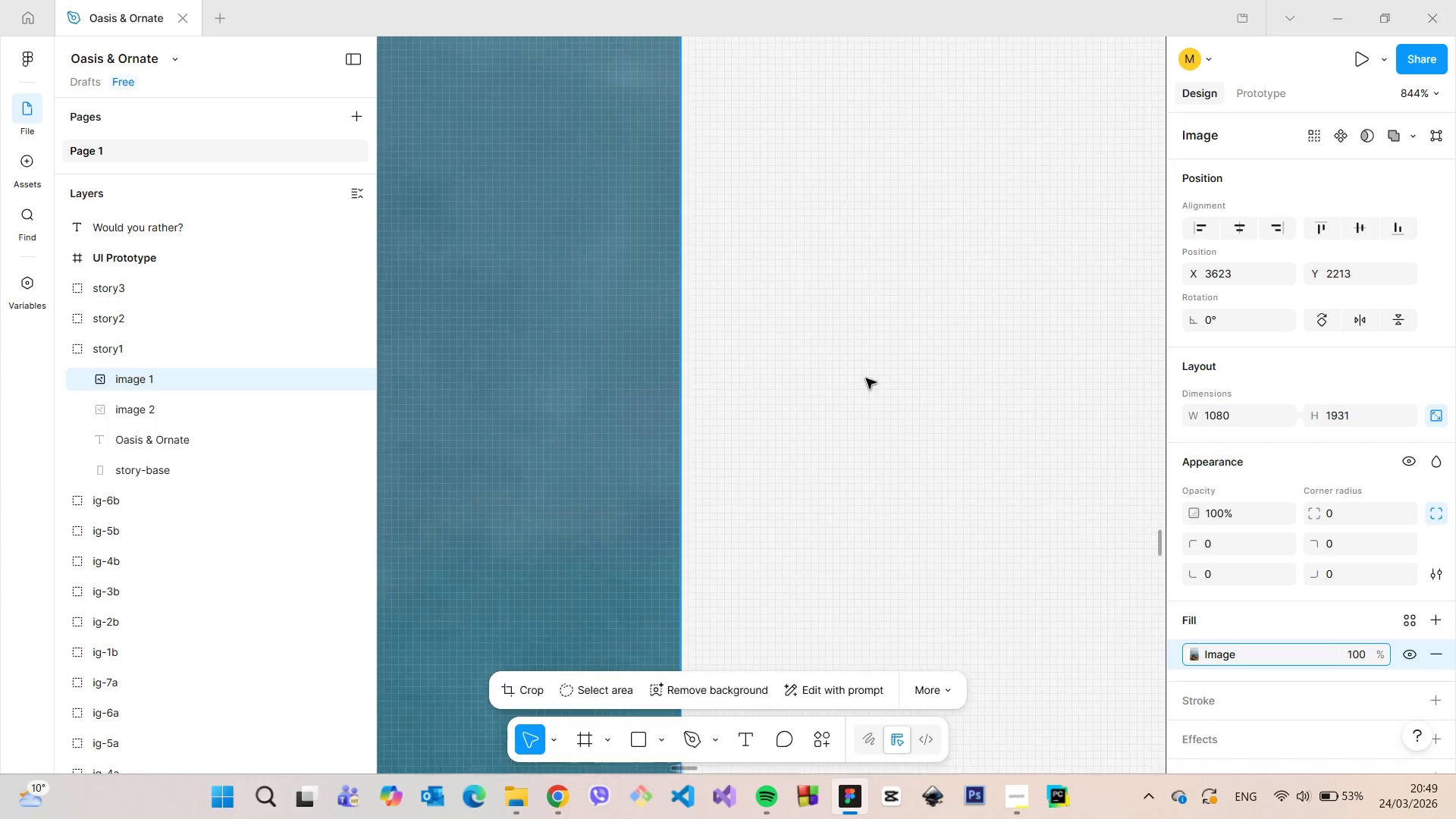 
scroll: coordinate [857, 372], scroll_direction: down, amount: 47.0
 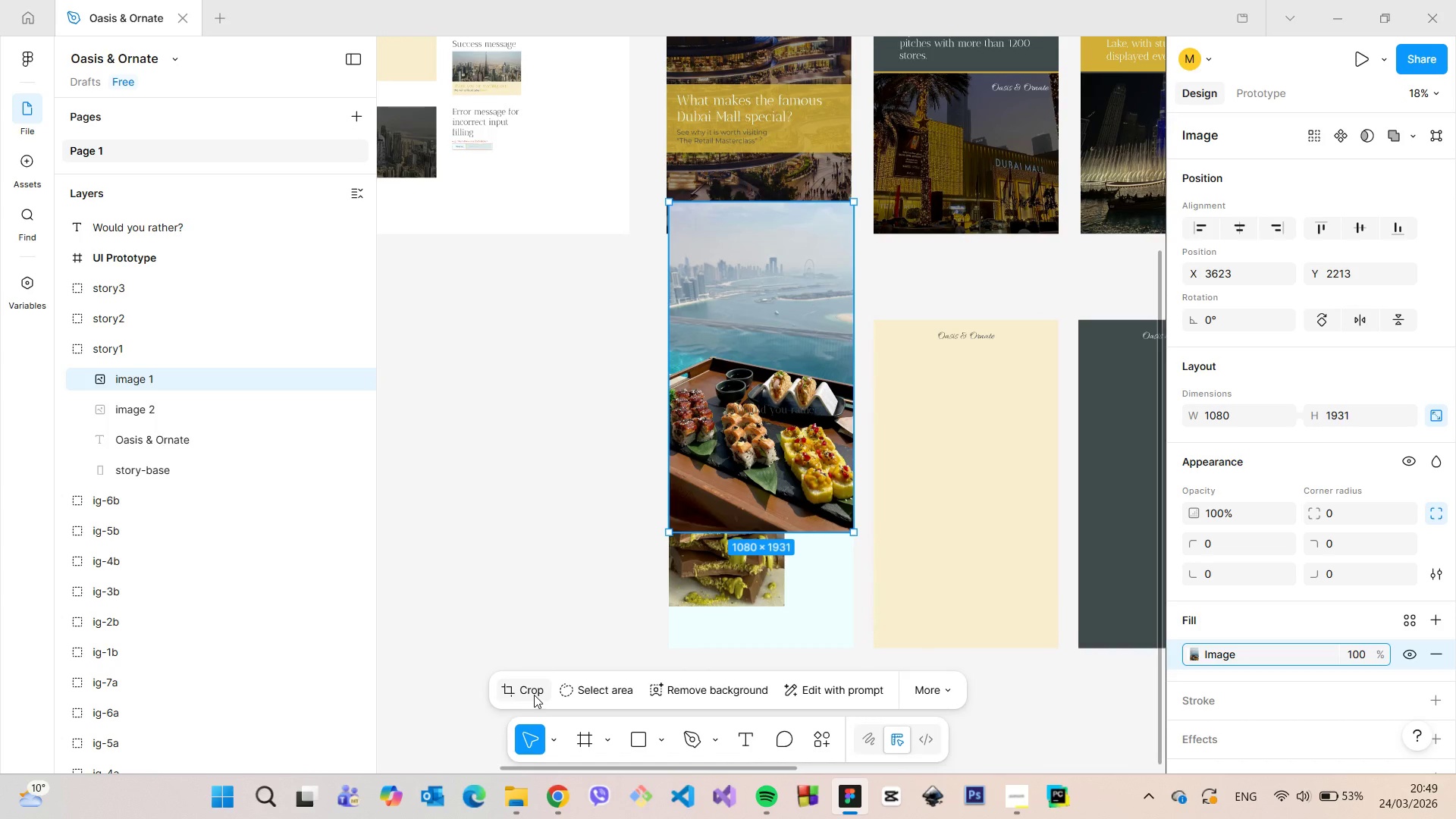 
left_click([534, 695])
 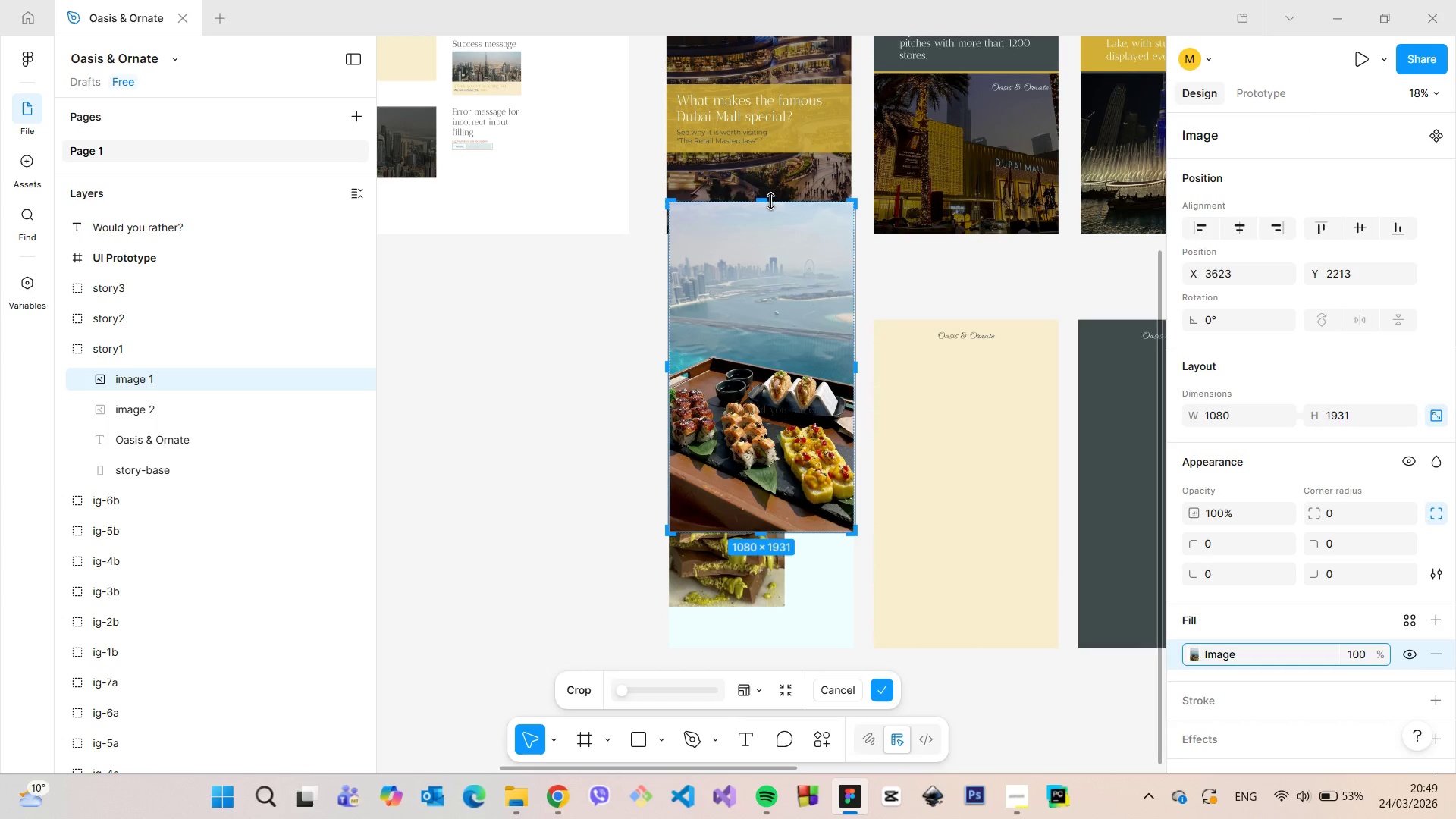 
left_click_drag(start_coordinate=[771, 201], to_coordinate=[774, 347])
 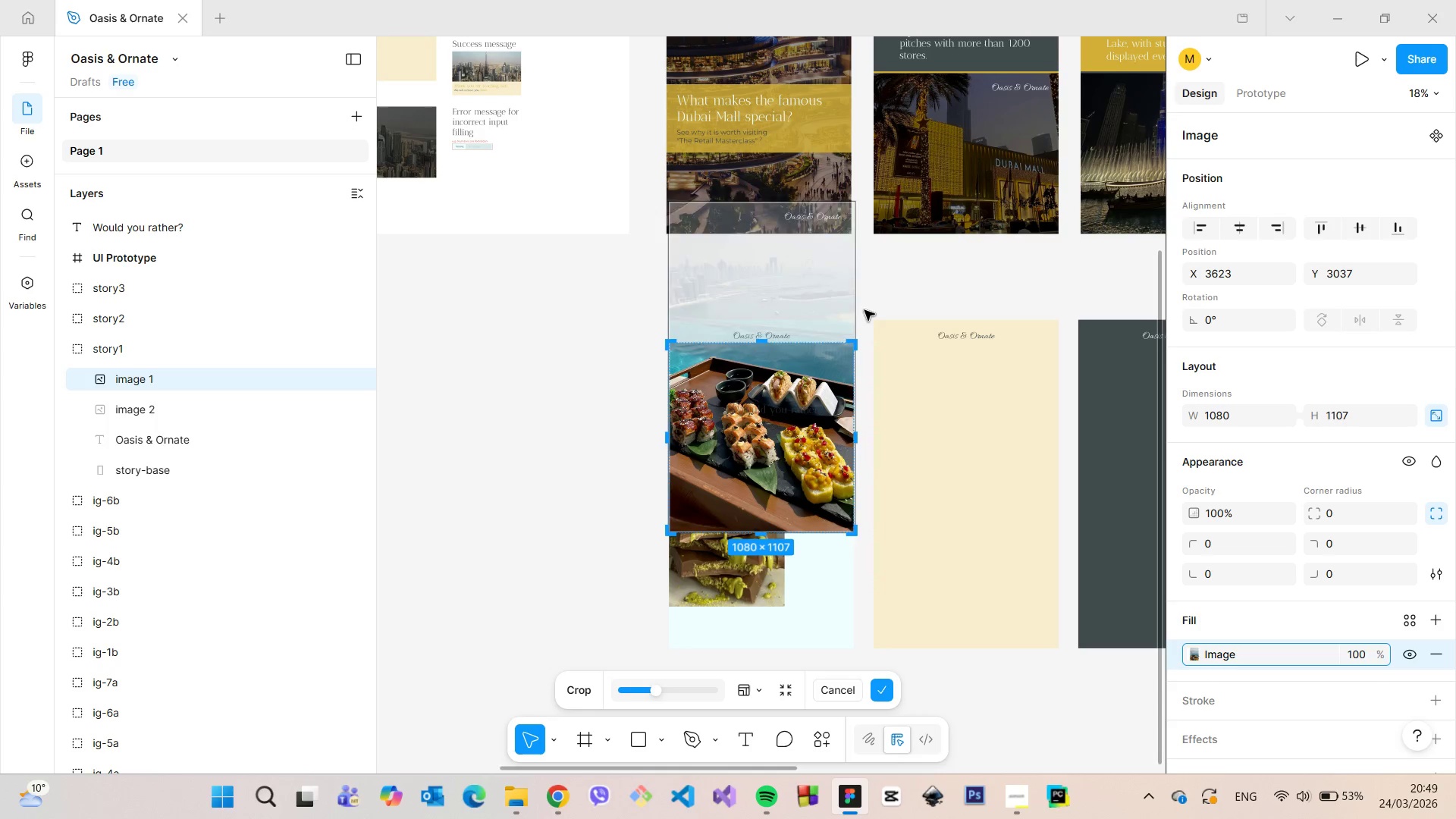 
left_click([864, 310])
 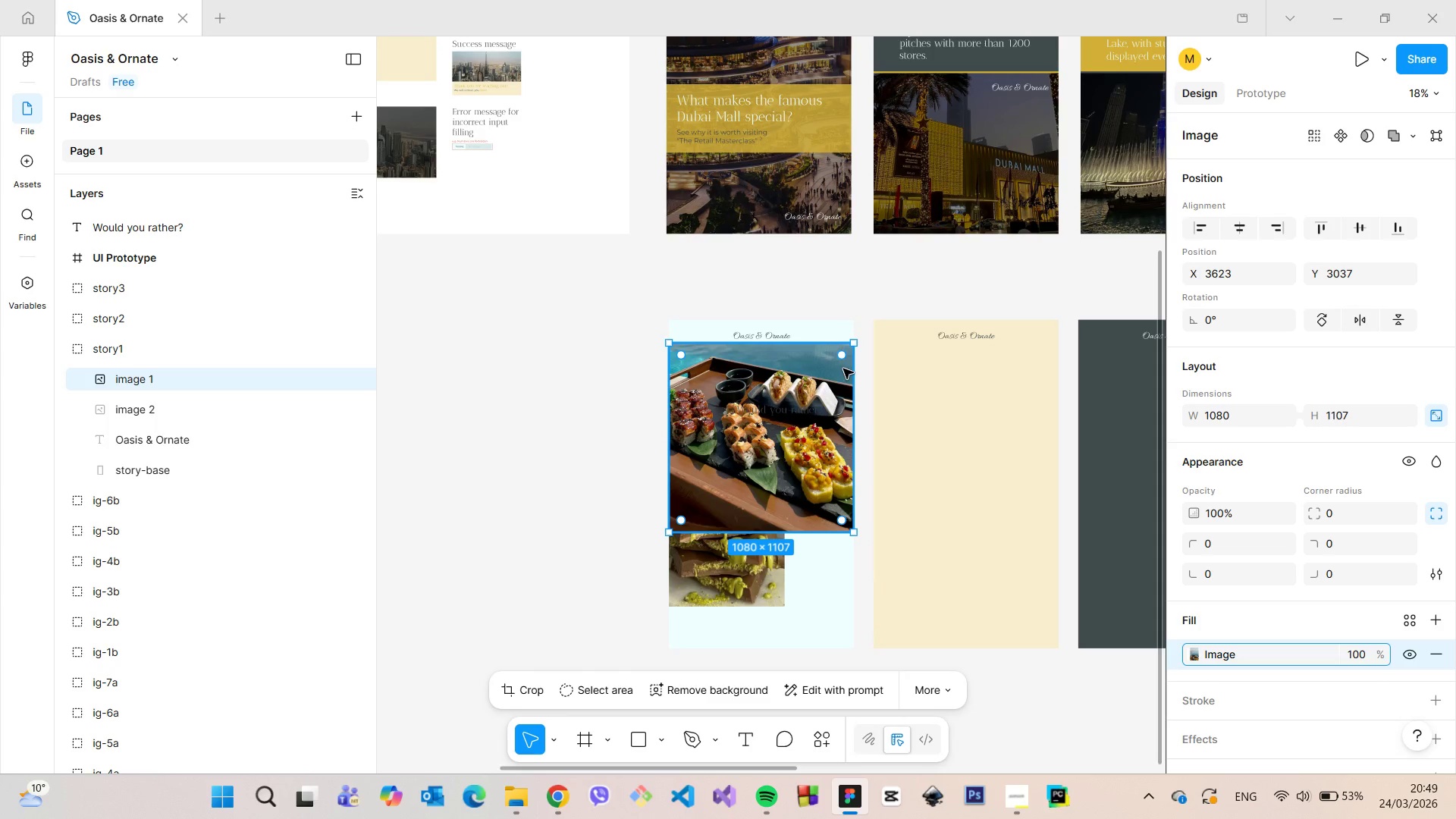 
left_click_drag(start_coordinate=[784, 419], to_coordinate=[786, 381])
 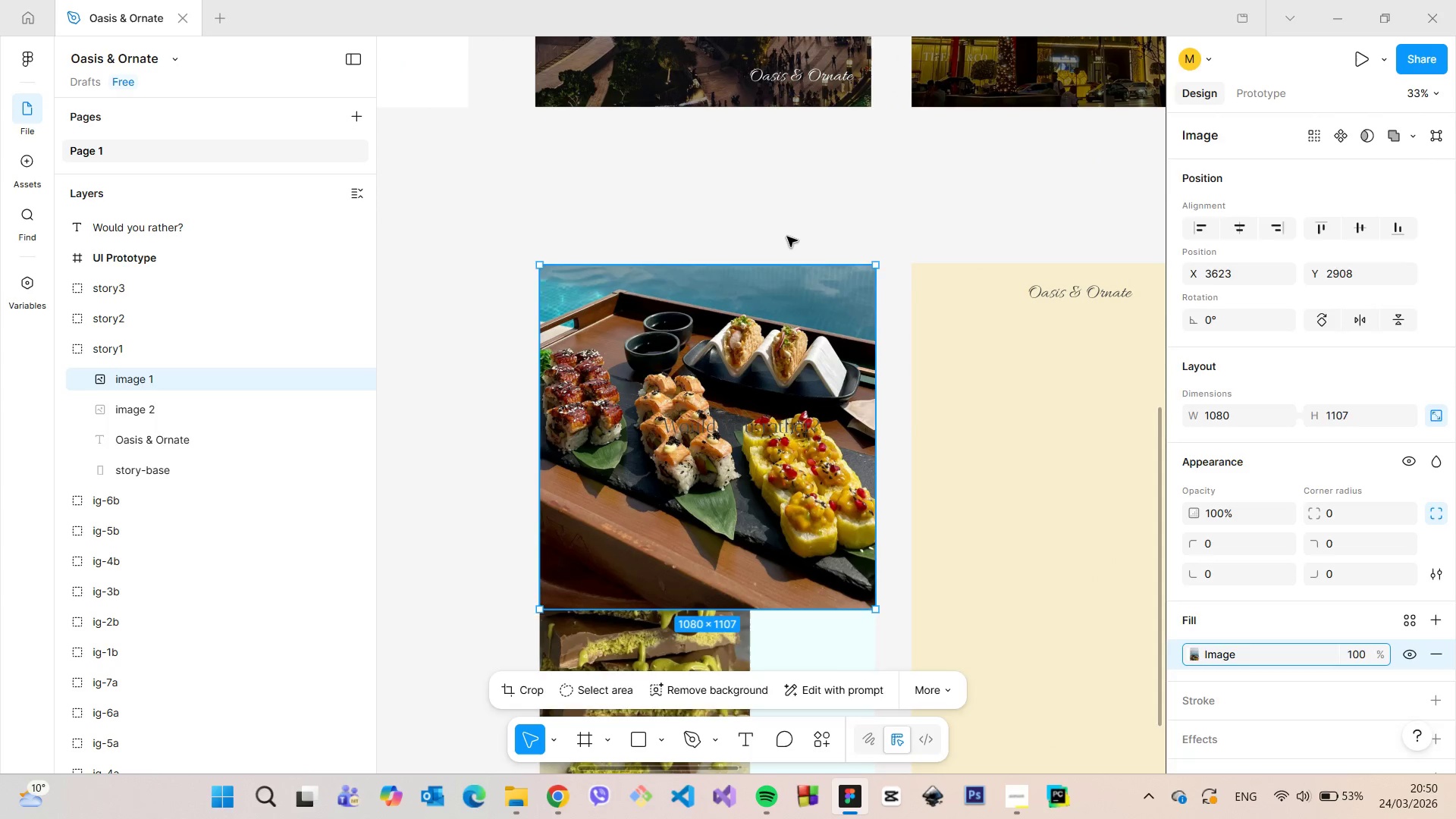 
scroll: coordinate [833, 382], scroll_direction: up, amount: 5.0
 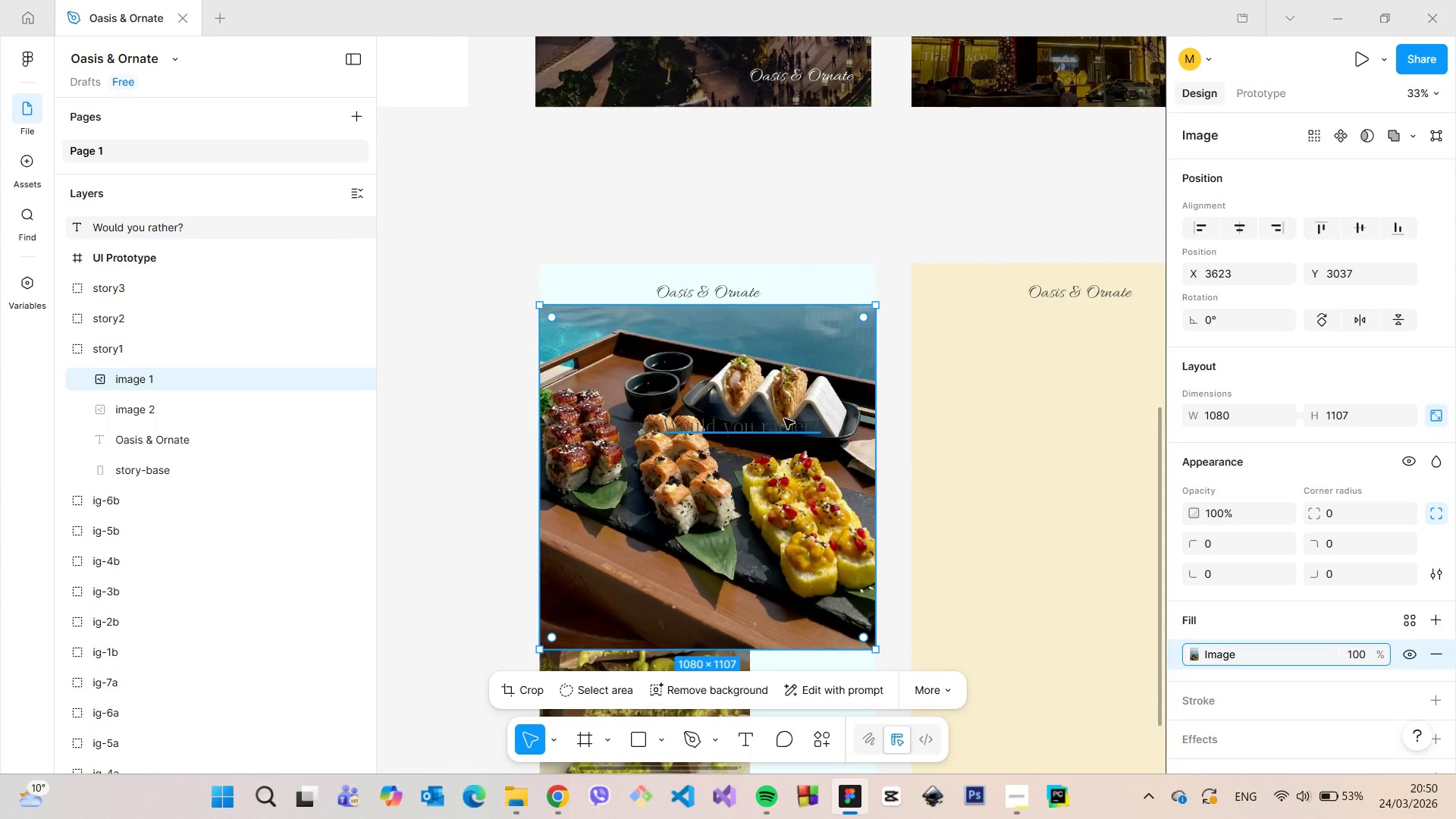 
left_click([787, 237])
 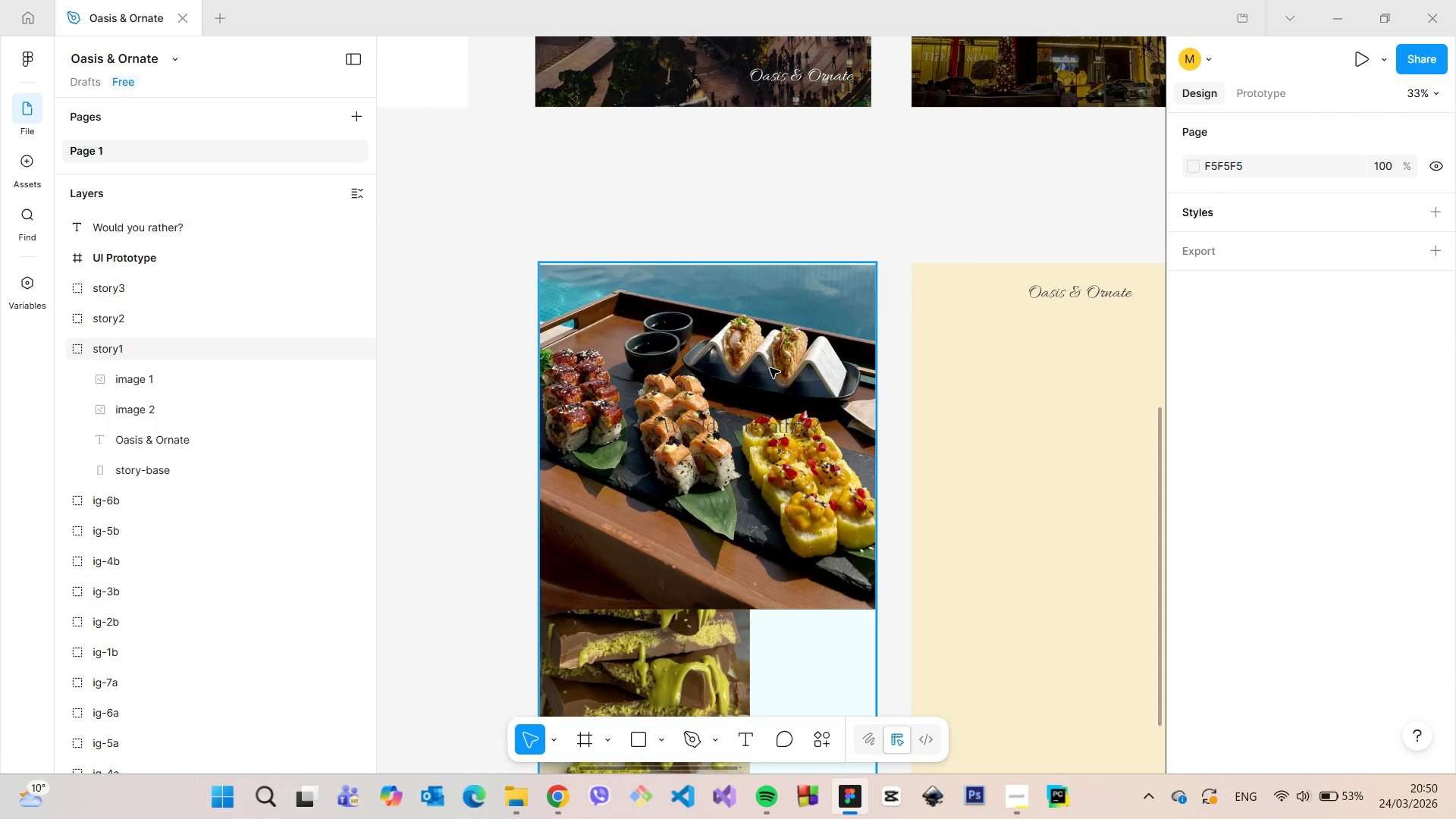 
double_click([770, 368])
 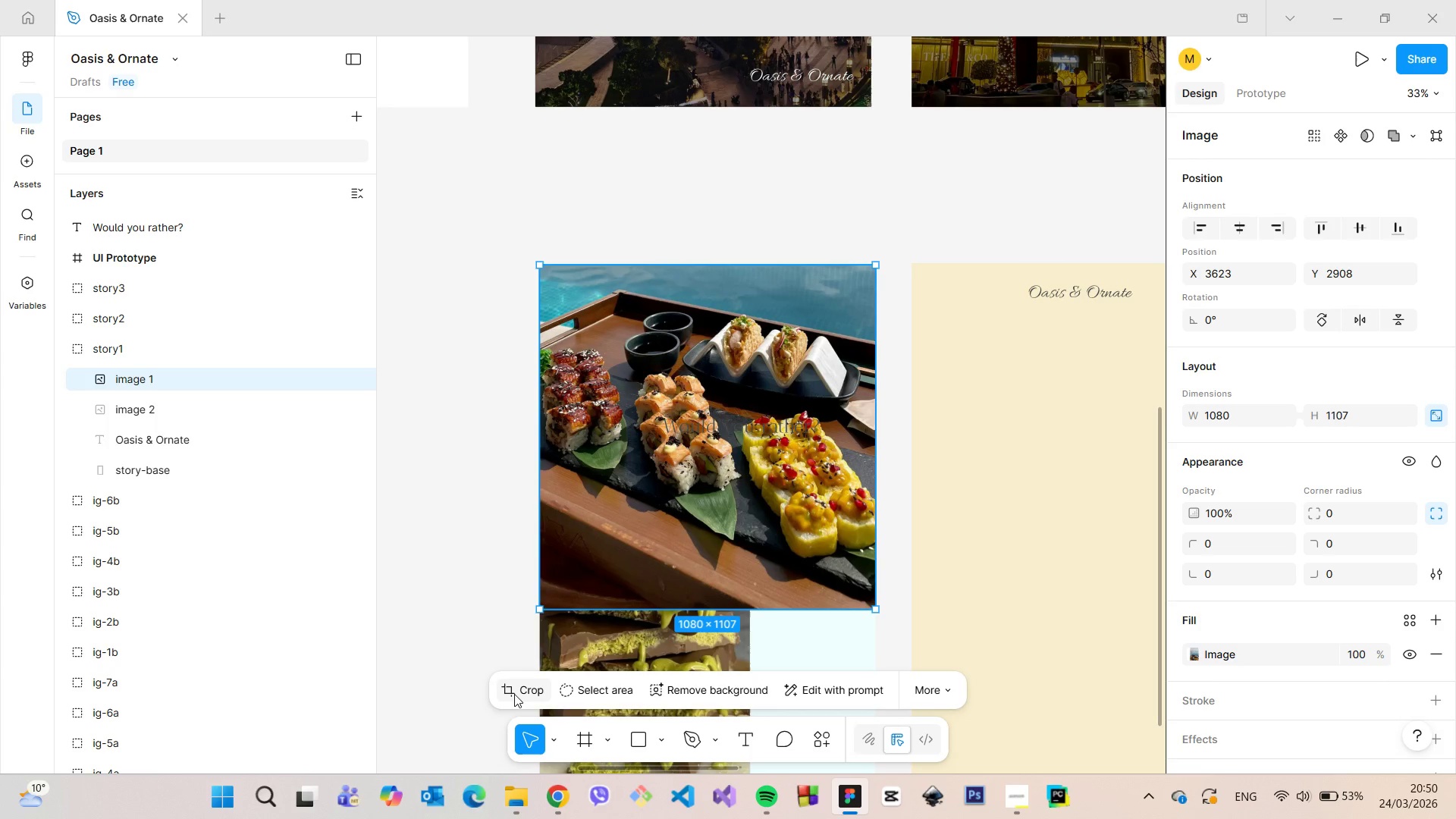 
left_click([514, 694])
 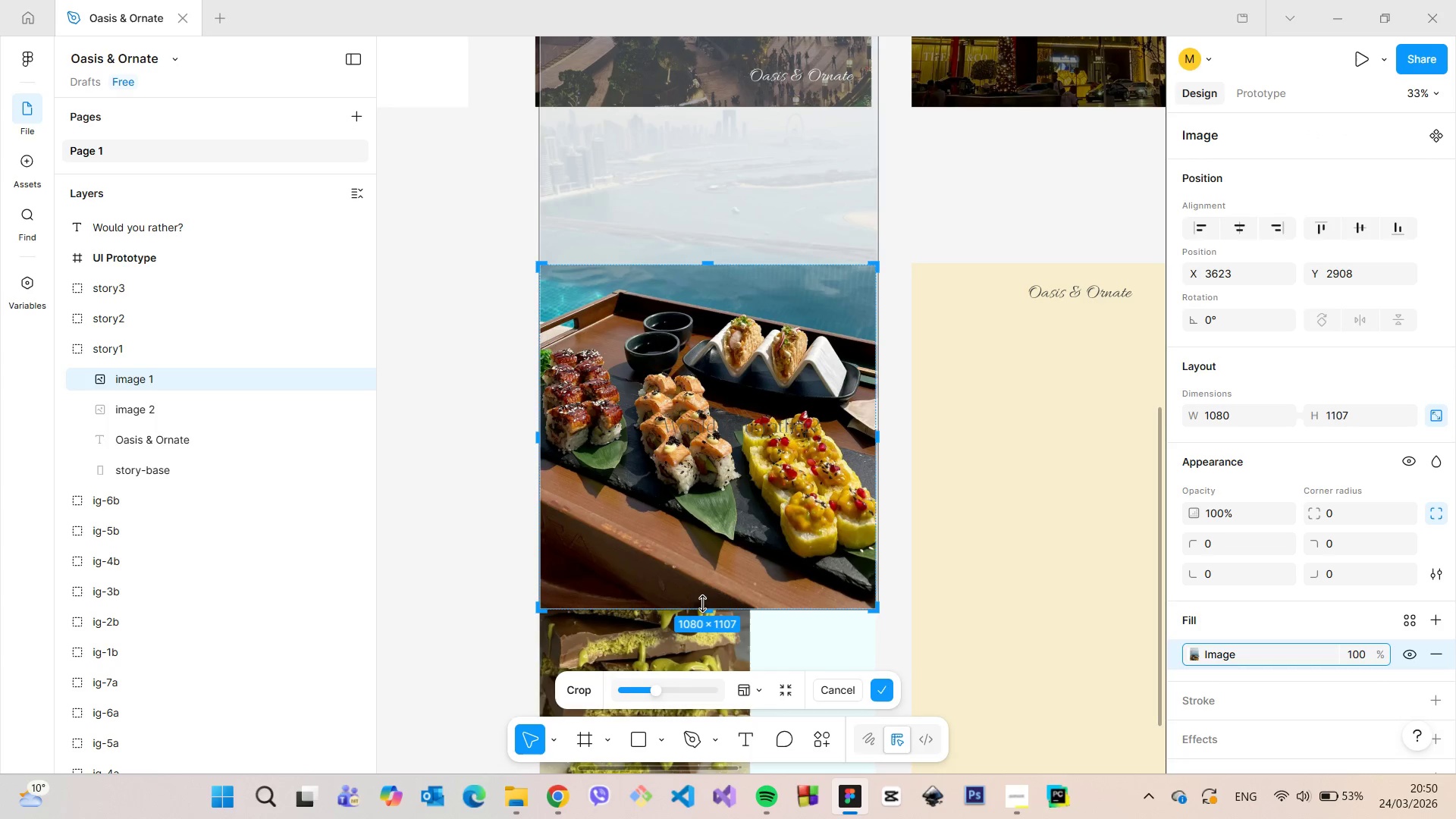 
left_click_drag(start_coordinate=[702, 604], to_coordinate=[708, 532])
 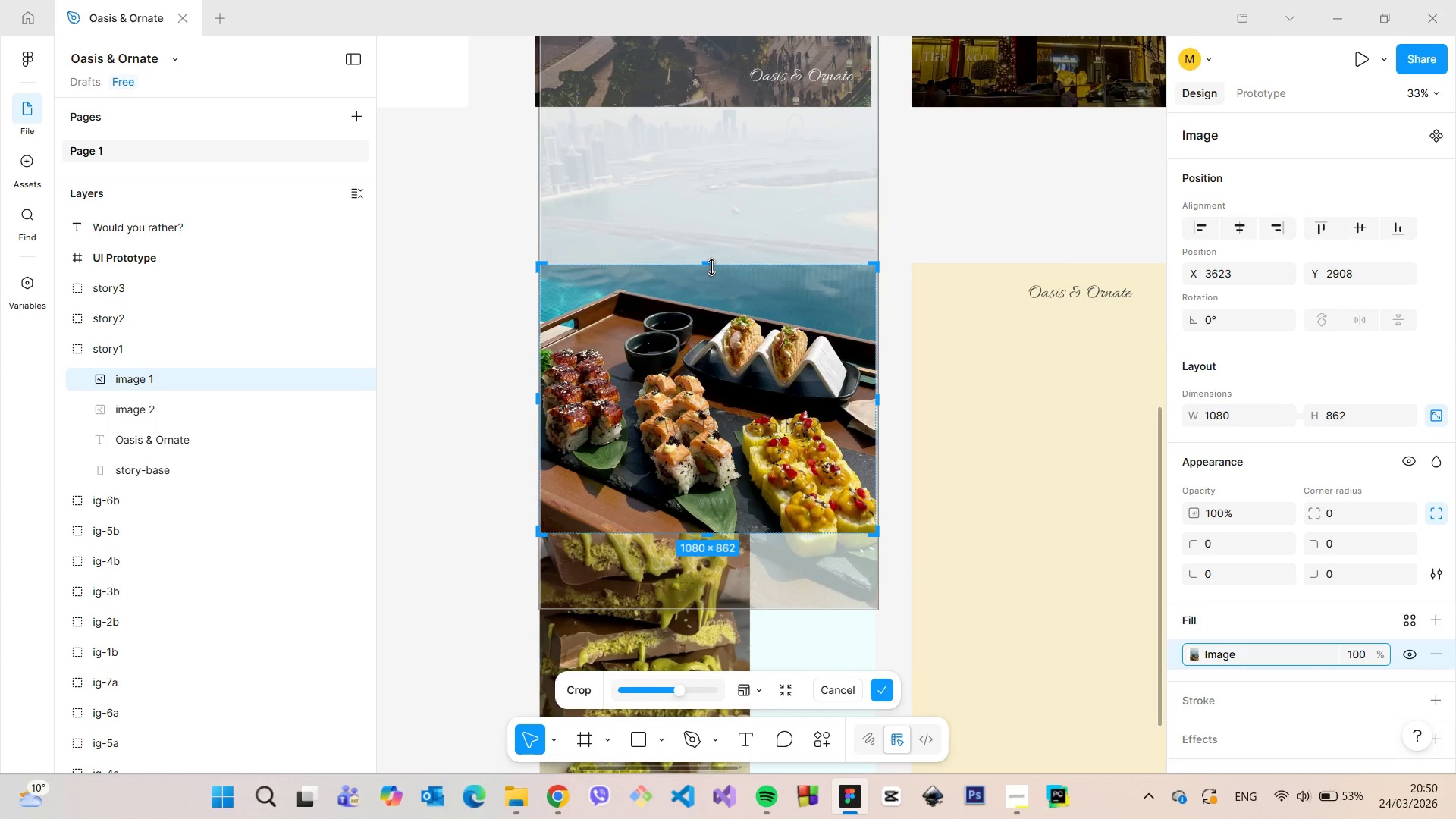 
left_click_drag(start_coordinate=[712, 267], to_coordinate=[705, 311])
 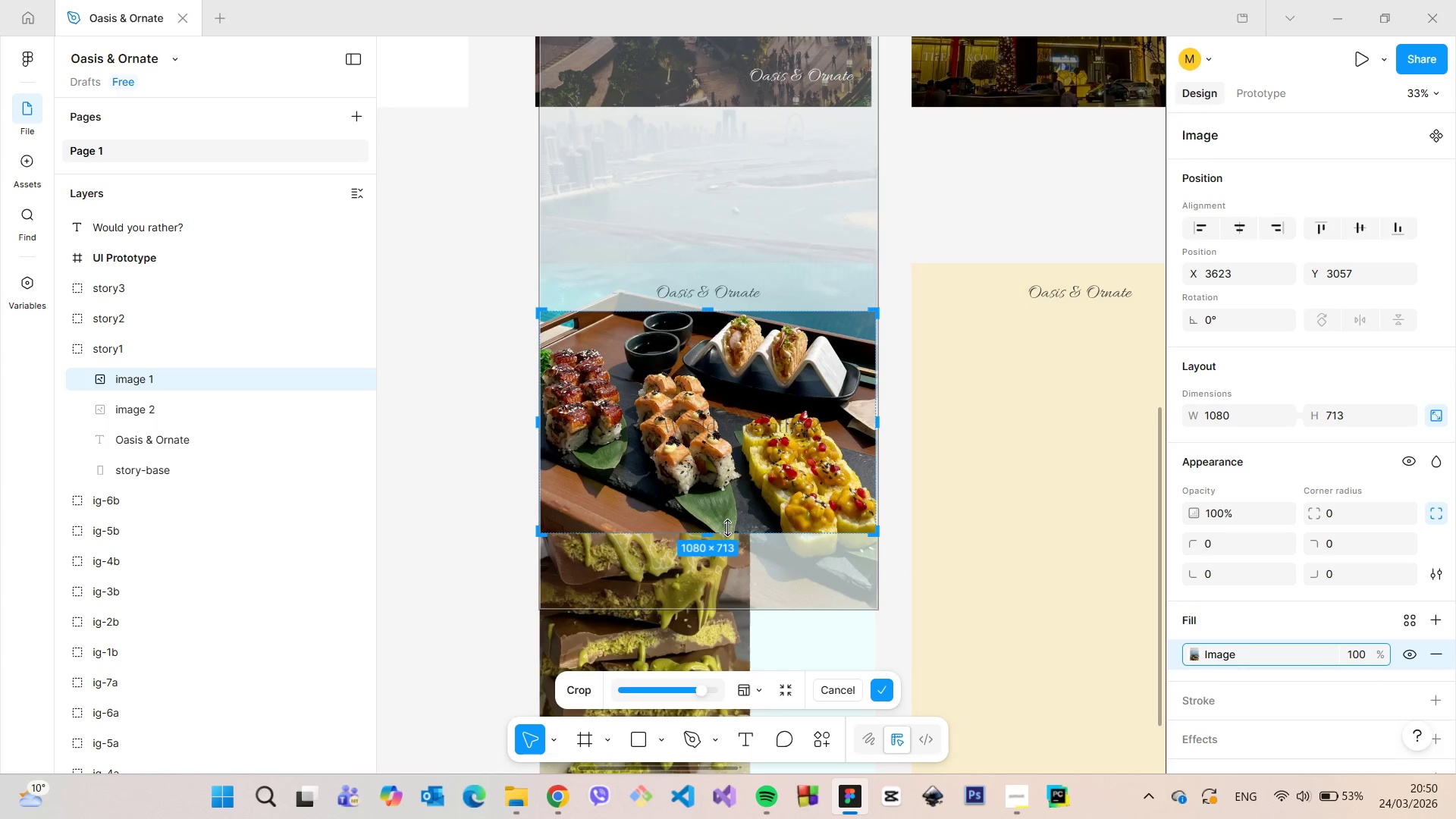 
left_click_drag(start_coordinate=[724, 532], to_coordinate=[726, 524])
 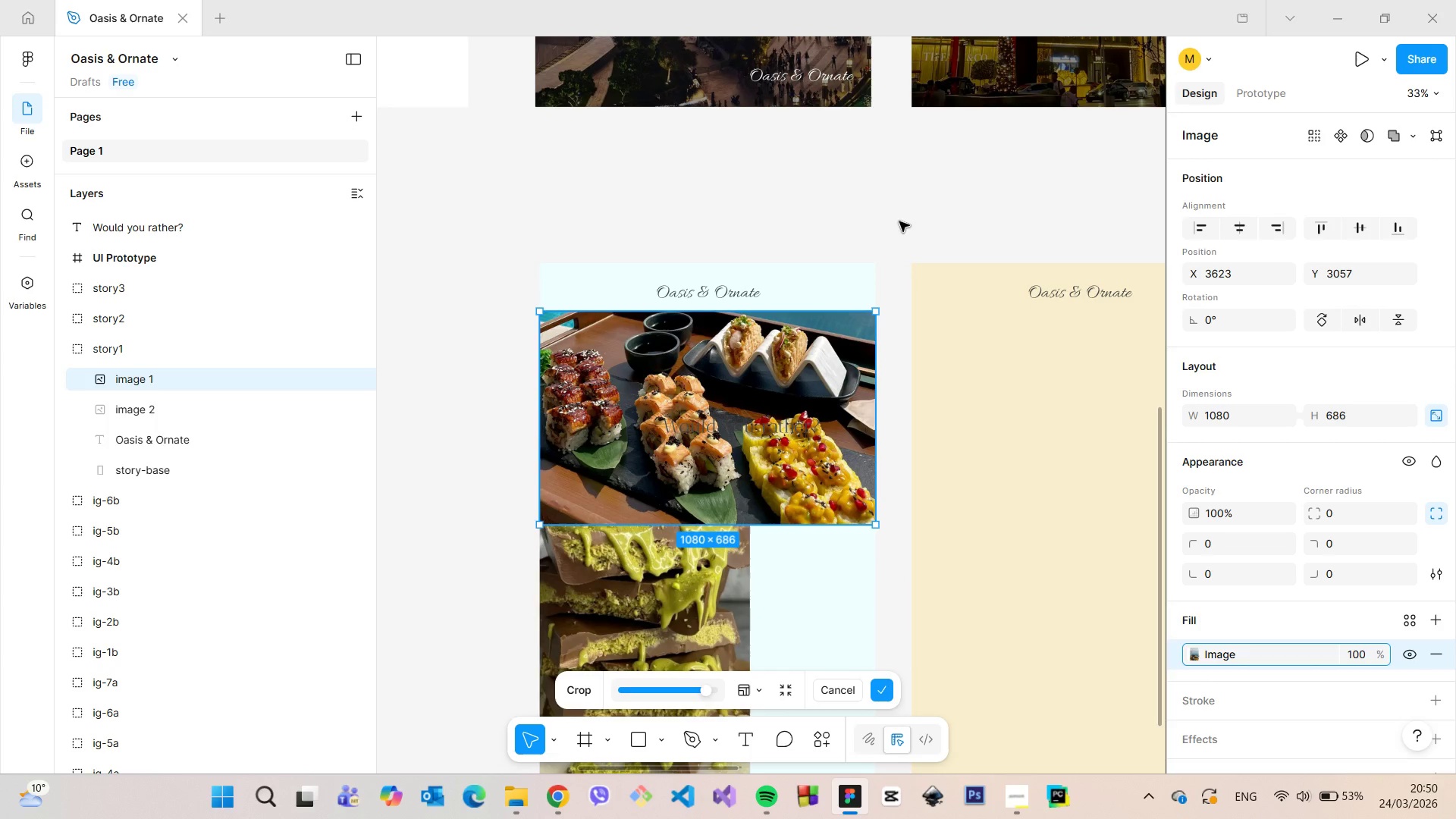 
left_click([899, 221])
 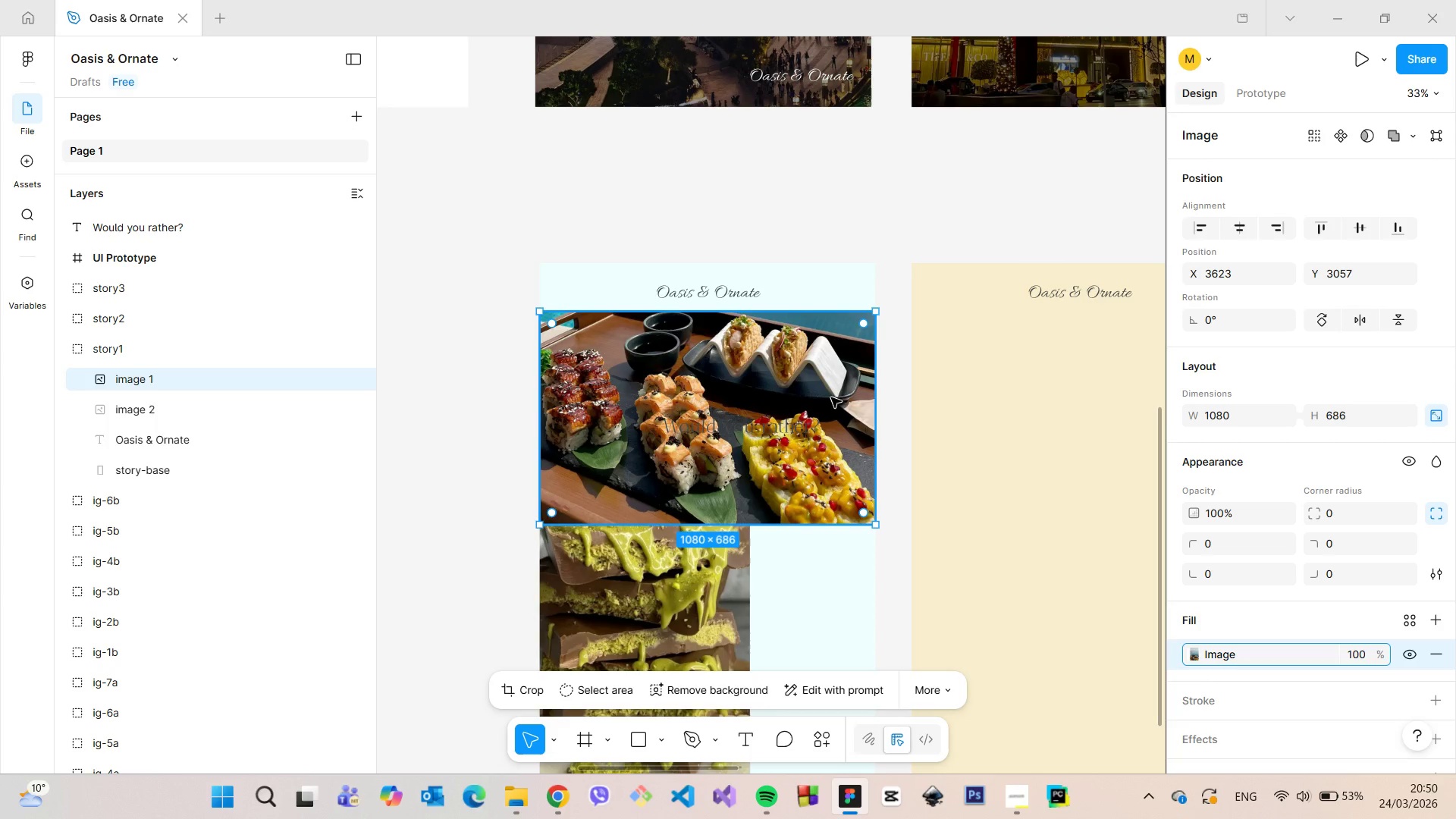 
left_click_drag(start_coordinate=[831, 397], to_coordinate=[830, 350])
 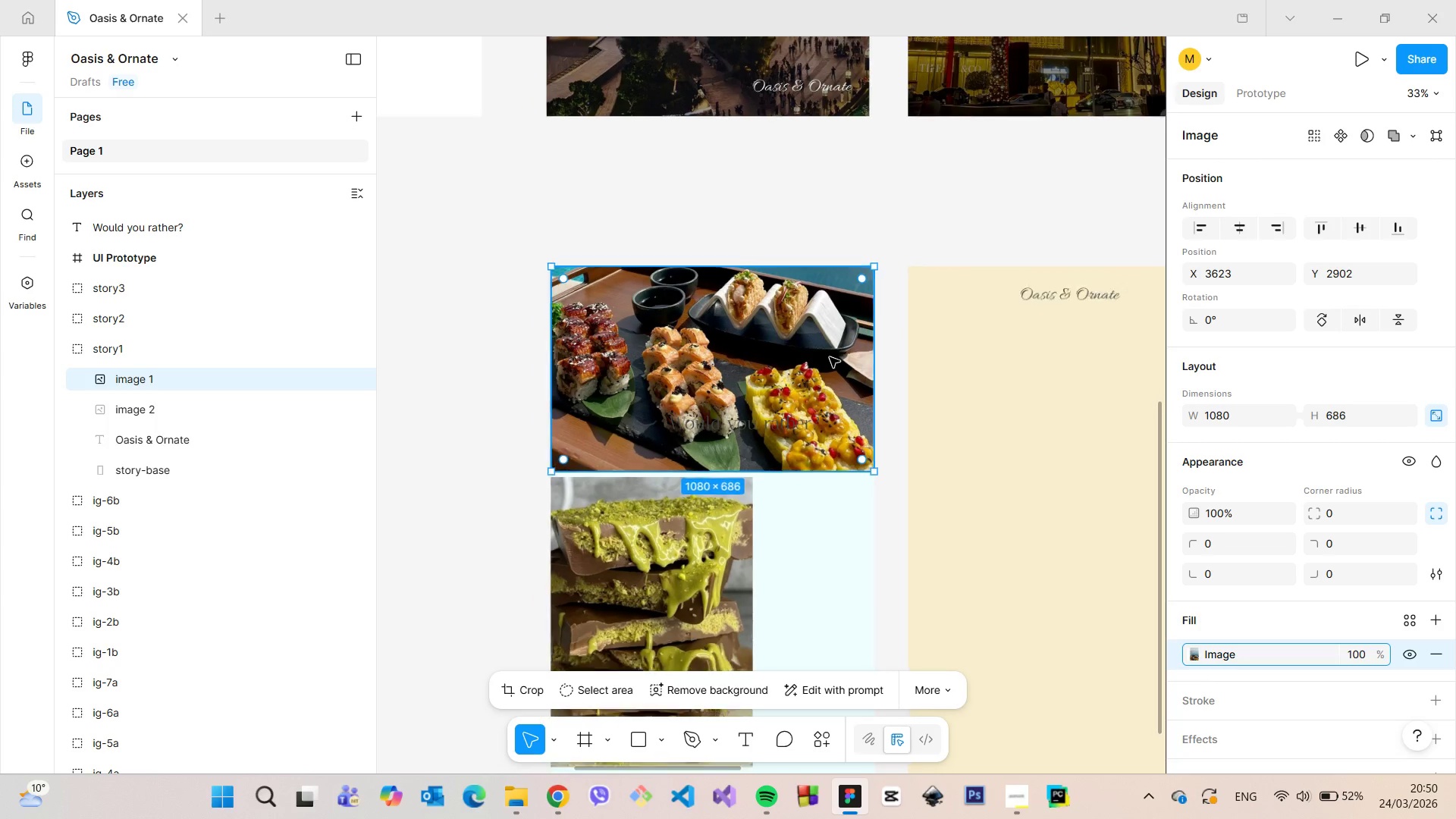 
scroll: coordinate [830, 357], scroll_direction: down, amount: 5.0
 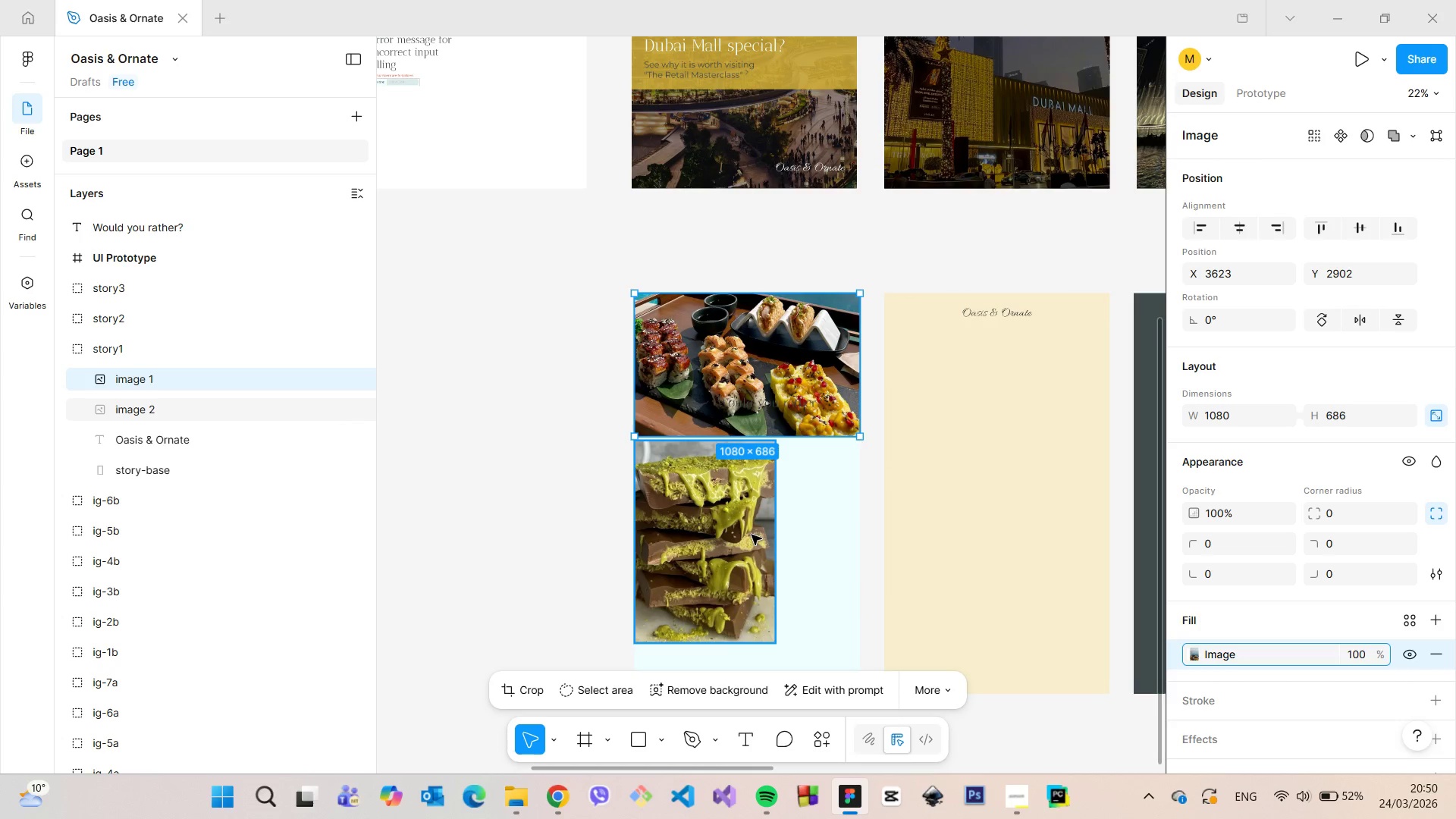 
left_click([752, 535])
 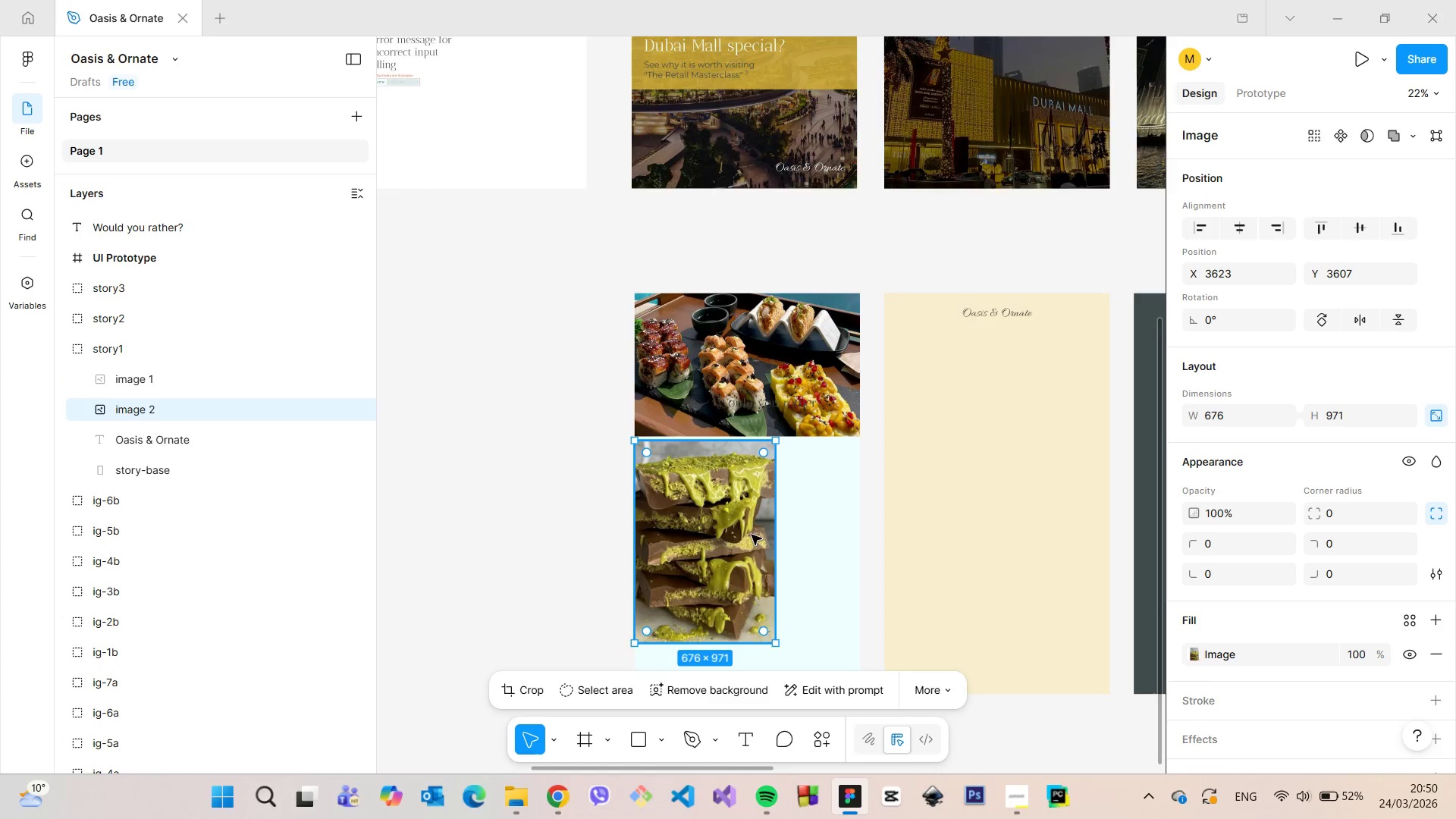 
scroll: coordinate [728, 517], scroll_direction: down, amount: 6.0
 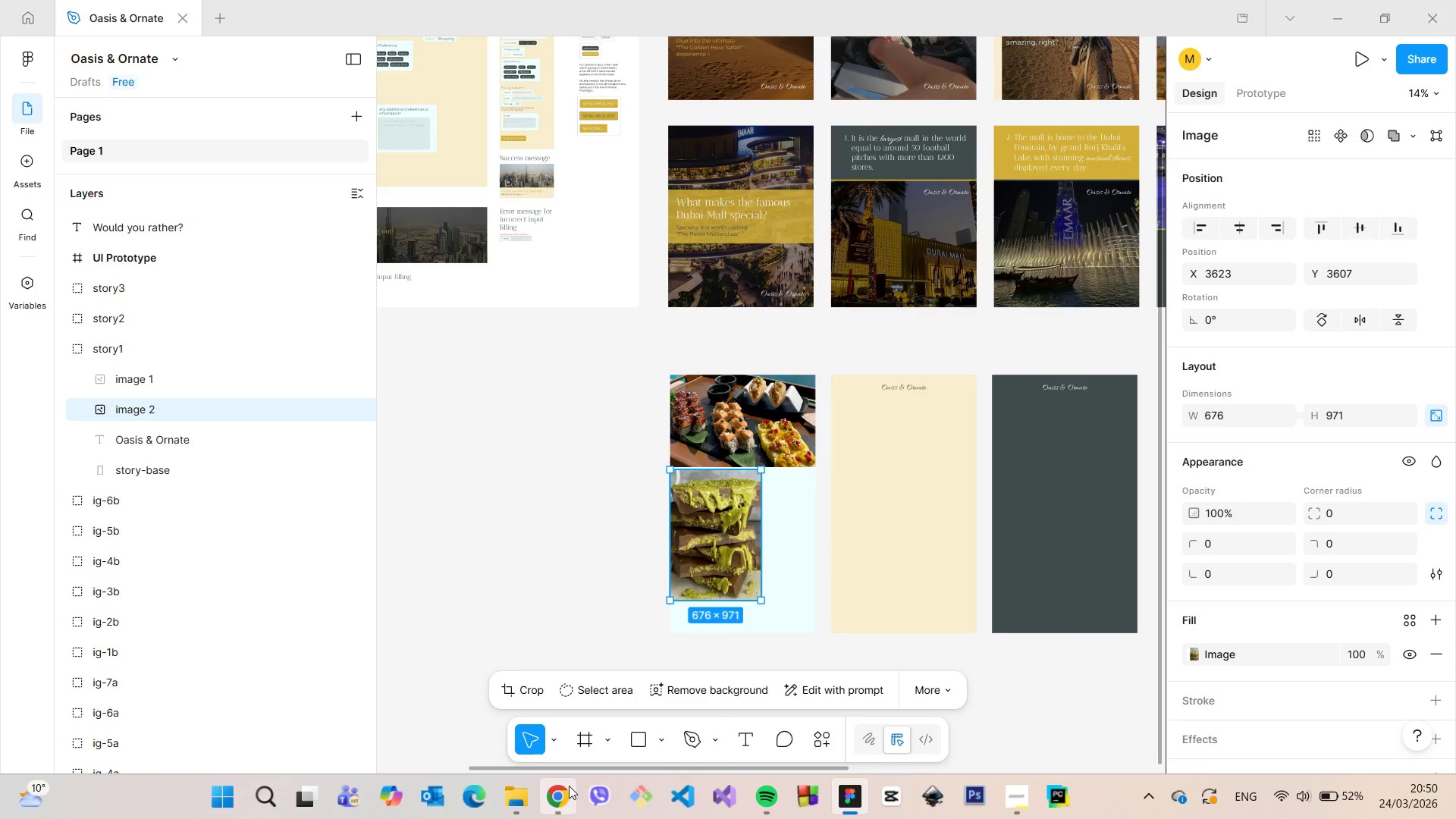 
left_click([565, 787])
 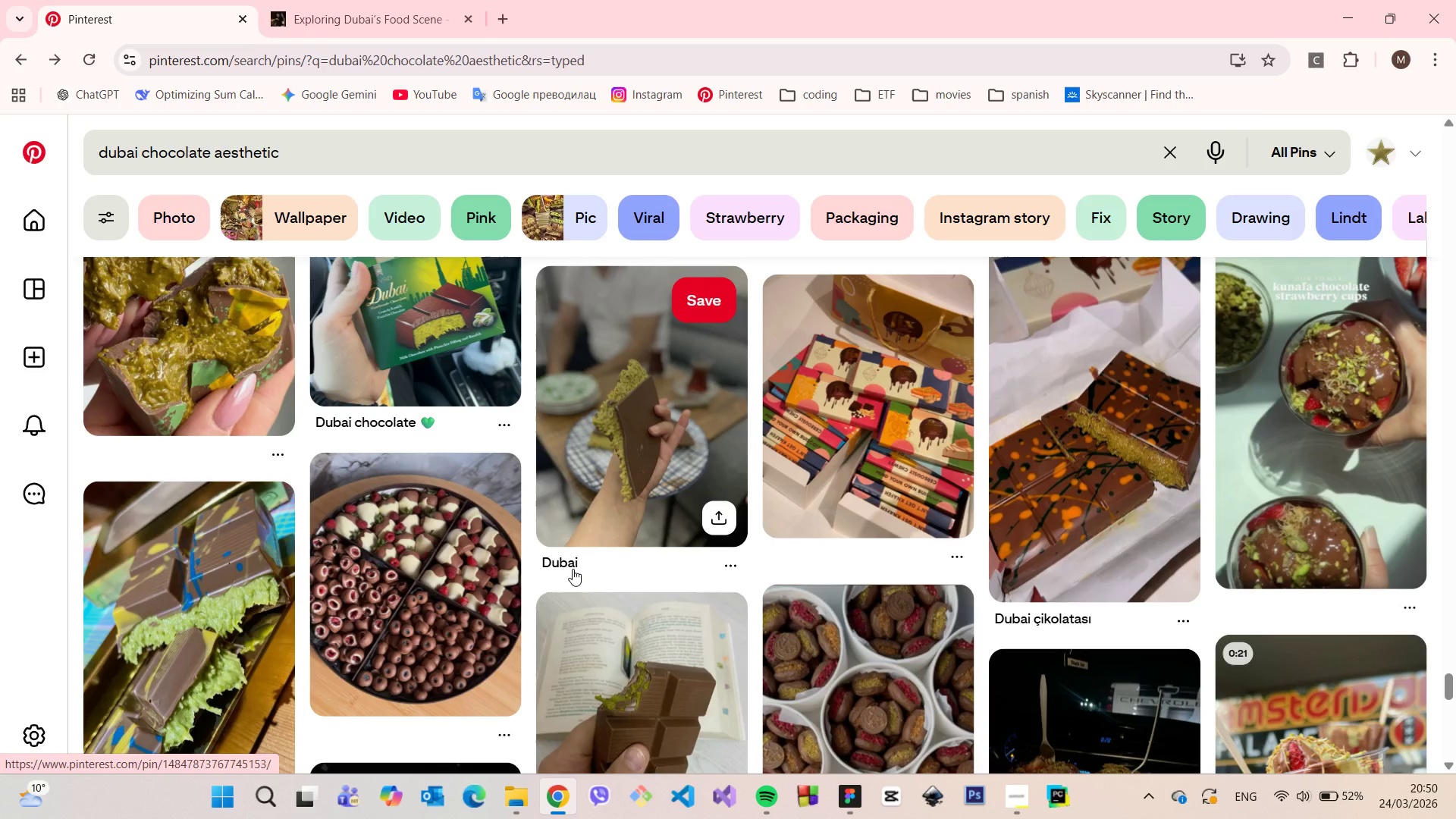 
scroll: coordinate [573, 569], scroll_direction: down, amount: 2.0
 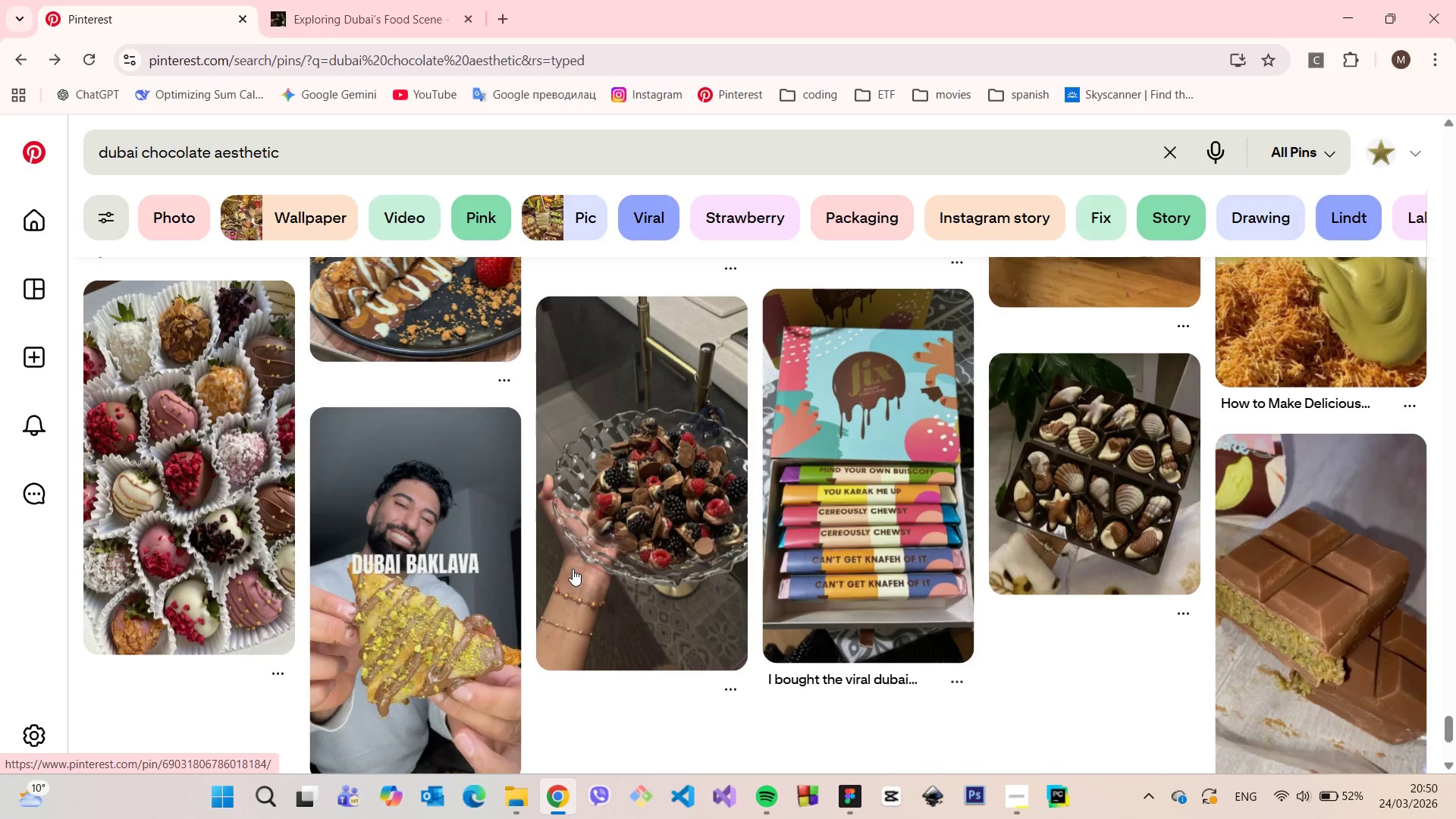 
scroll: coordinate [573, 569], scroll_direction: up, amount: 2.0
 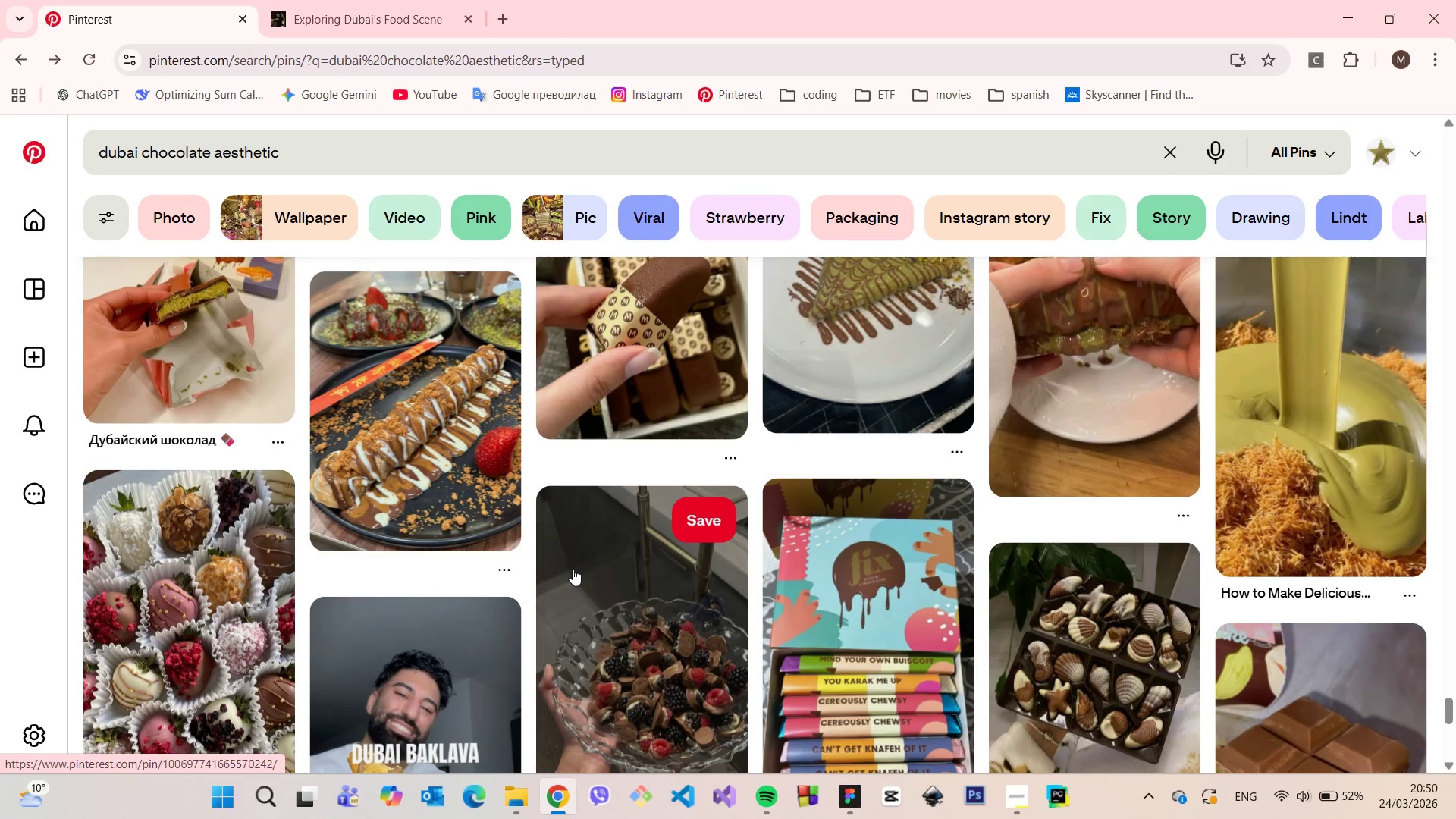 
scroll: coordinate [573, 569], scroll_direction: down, amount: 6.0
 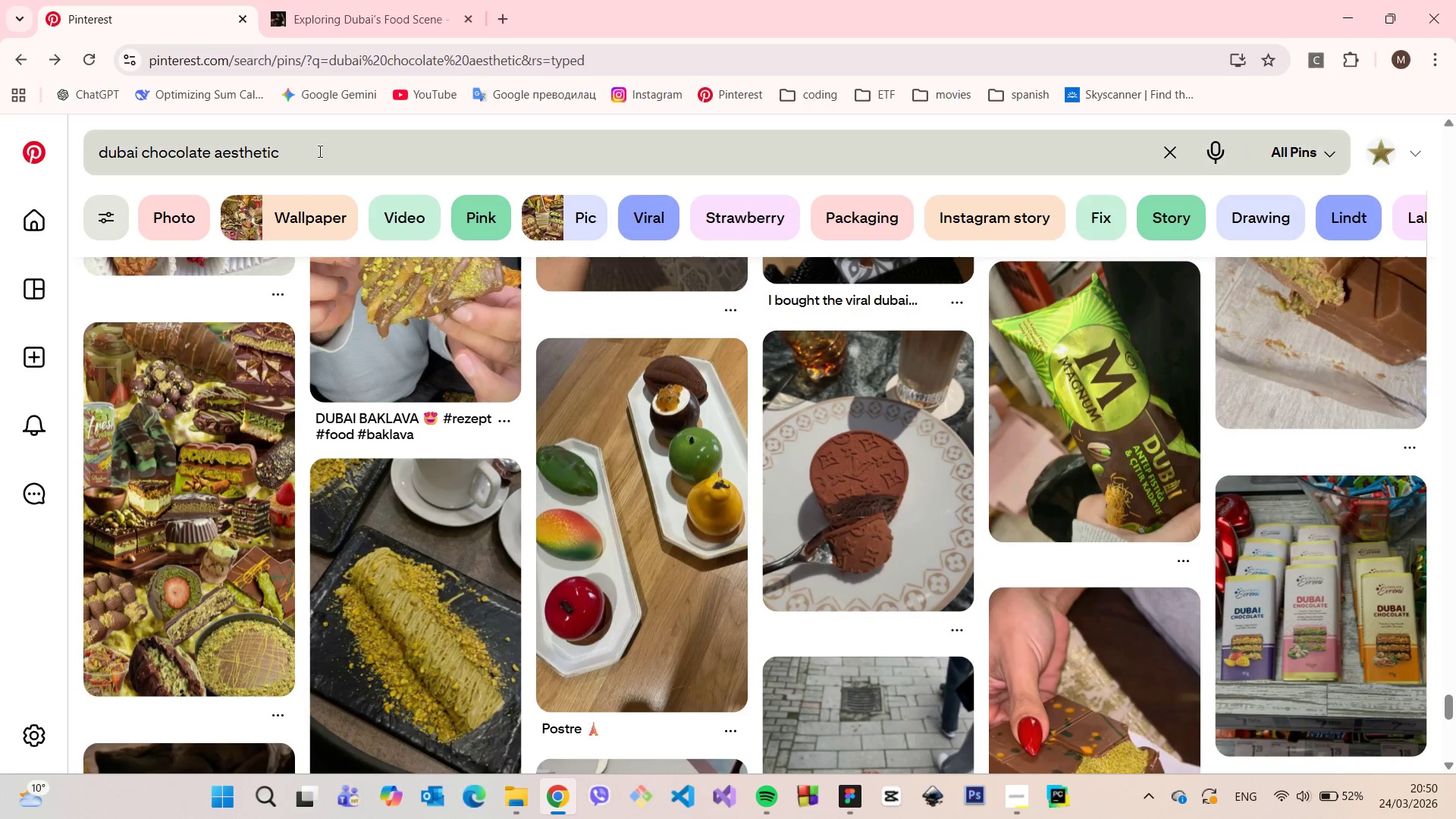 
left_click_drag(start_coordinate=[318, 152], to_coordinate=[218, 146])
 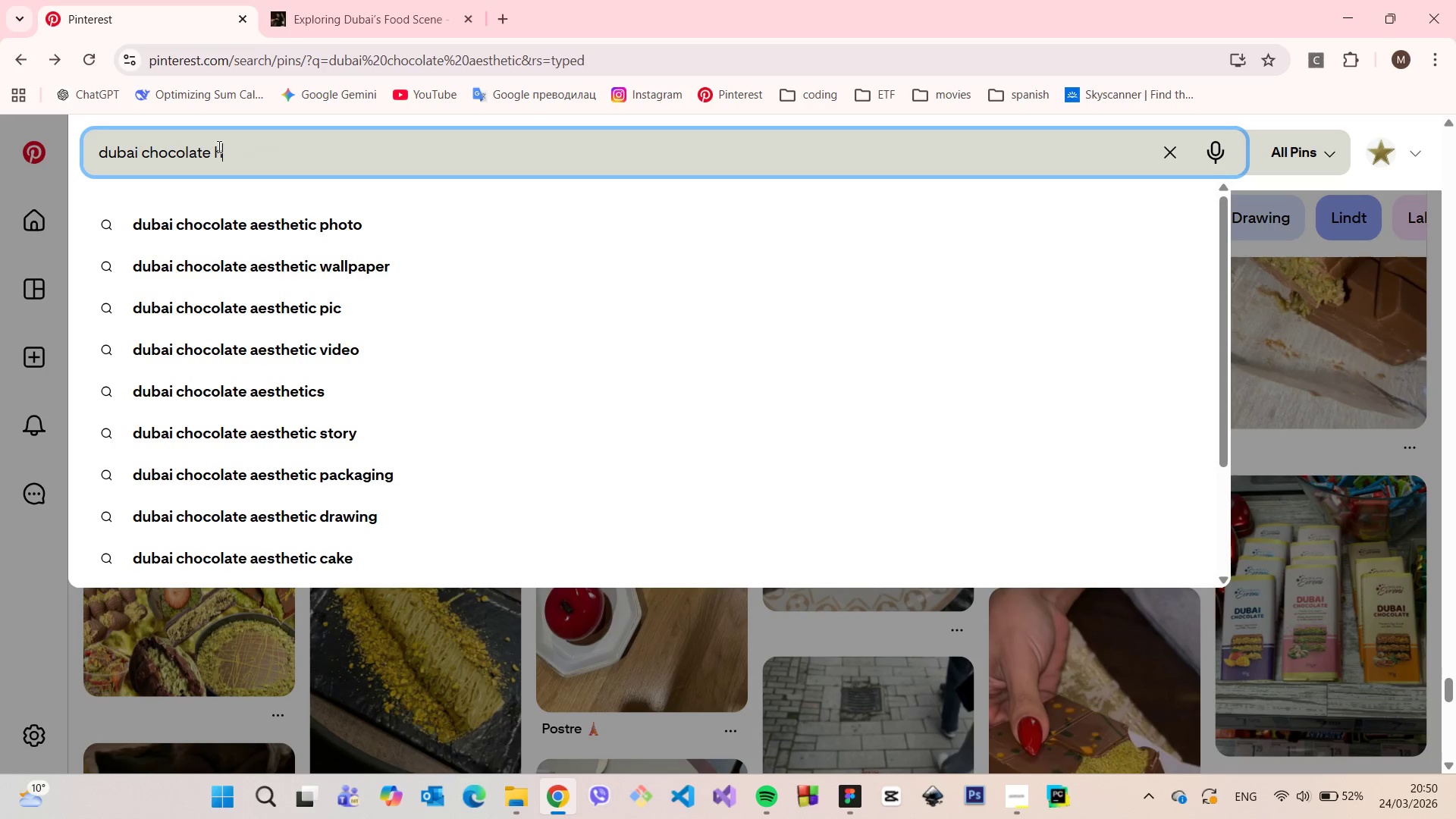 
type(horizontal)
 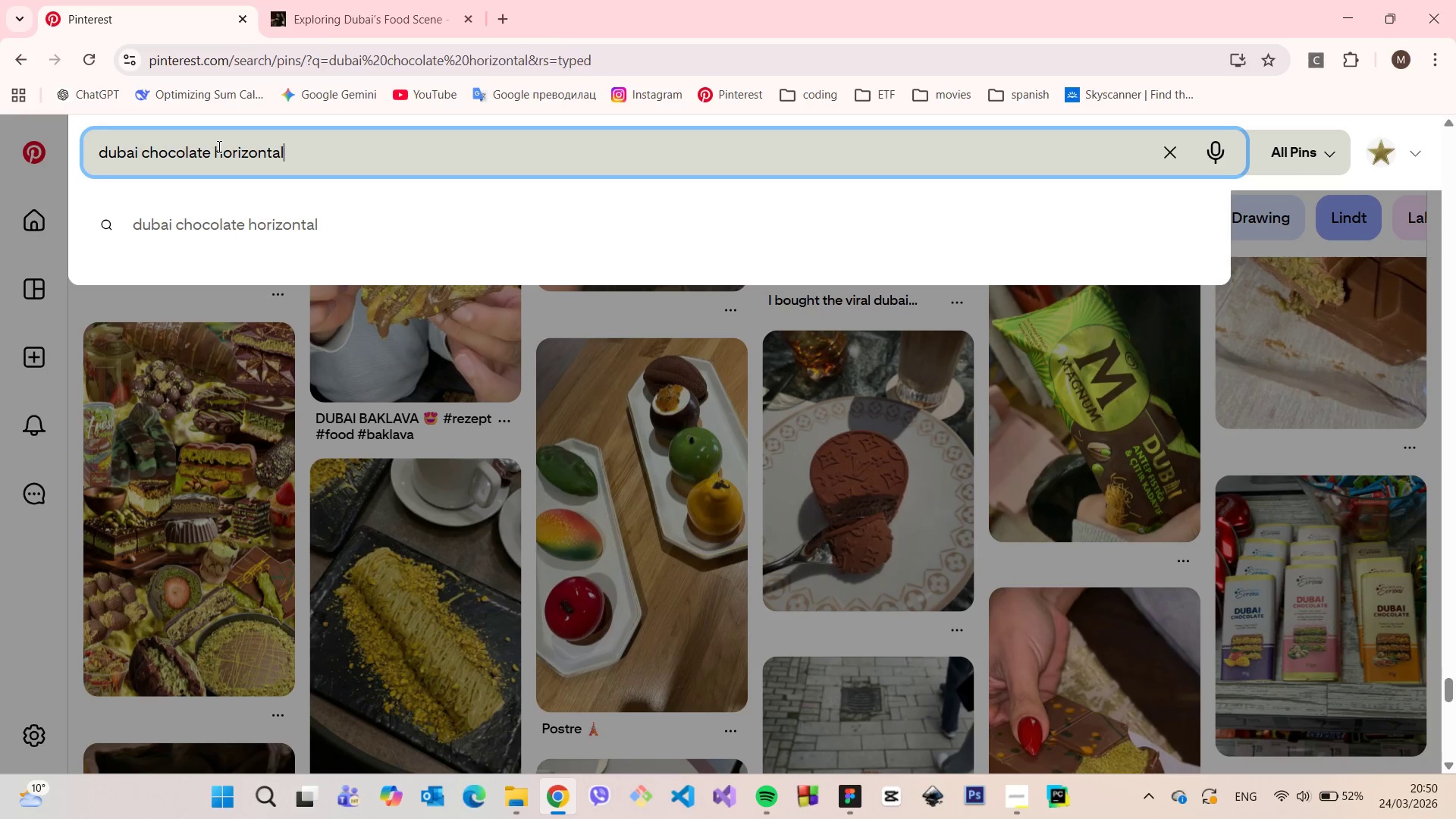 
key(Enter)
 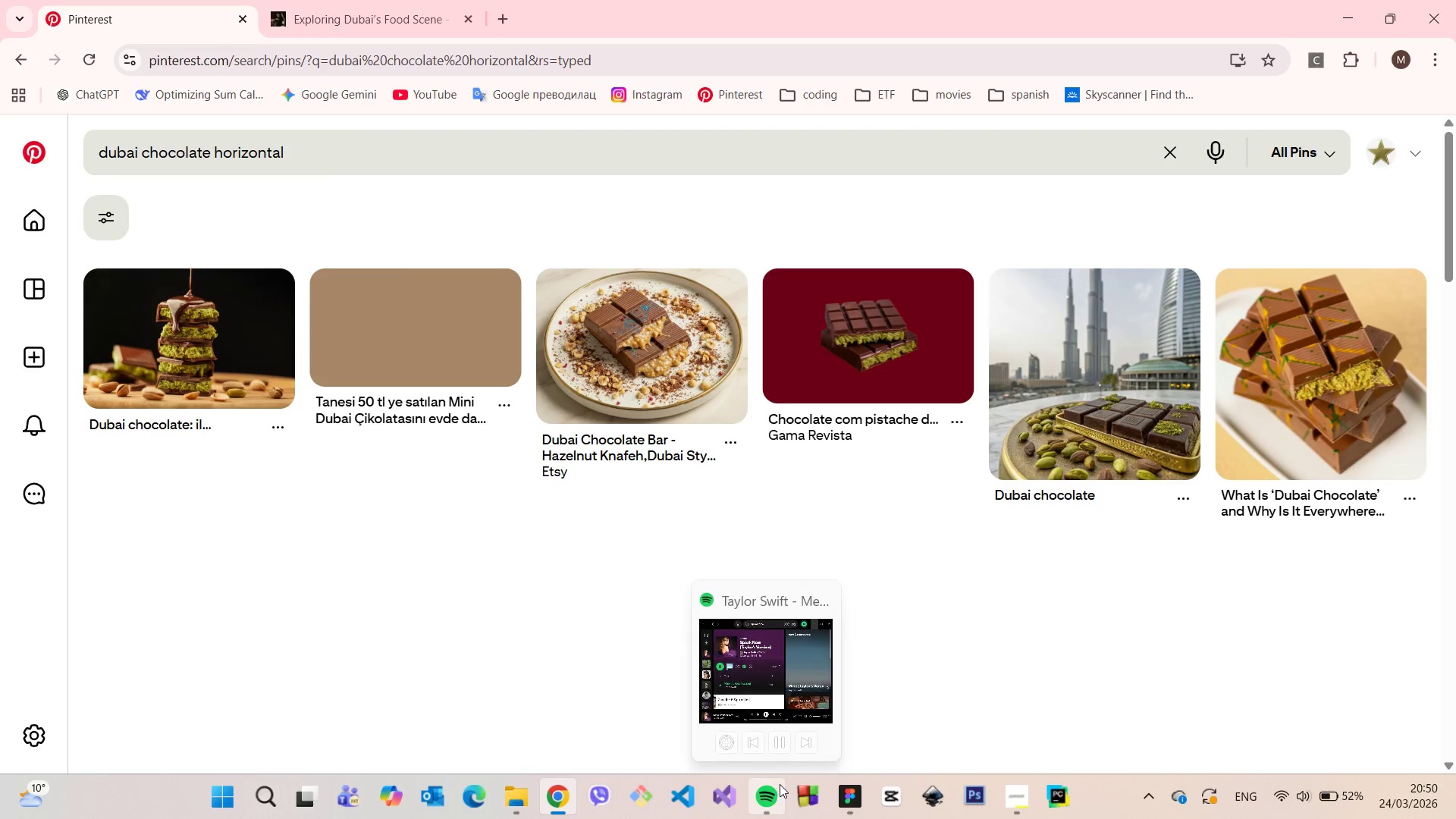 
left_click([803, 747])
 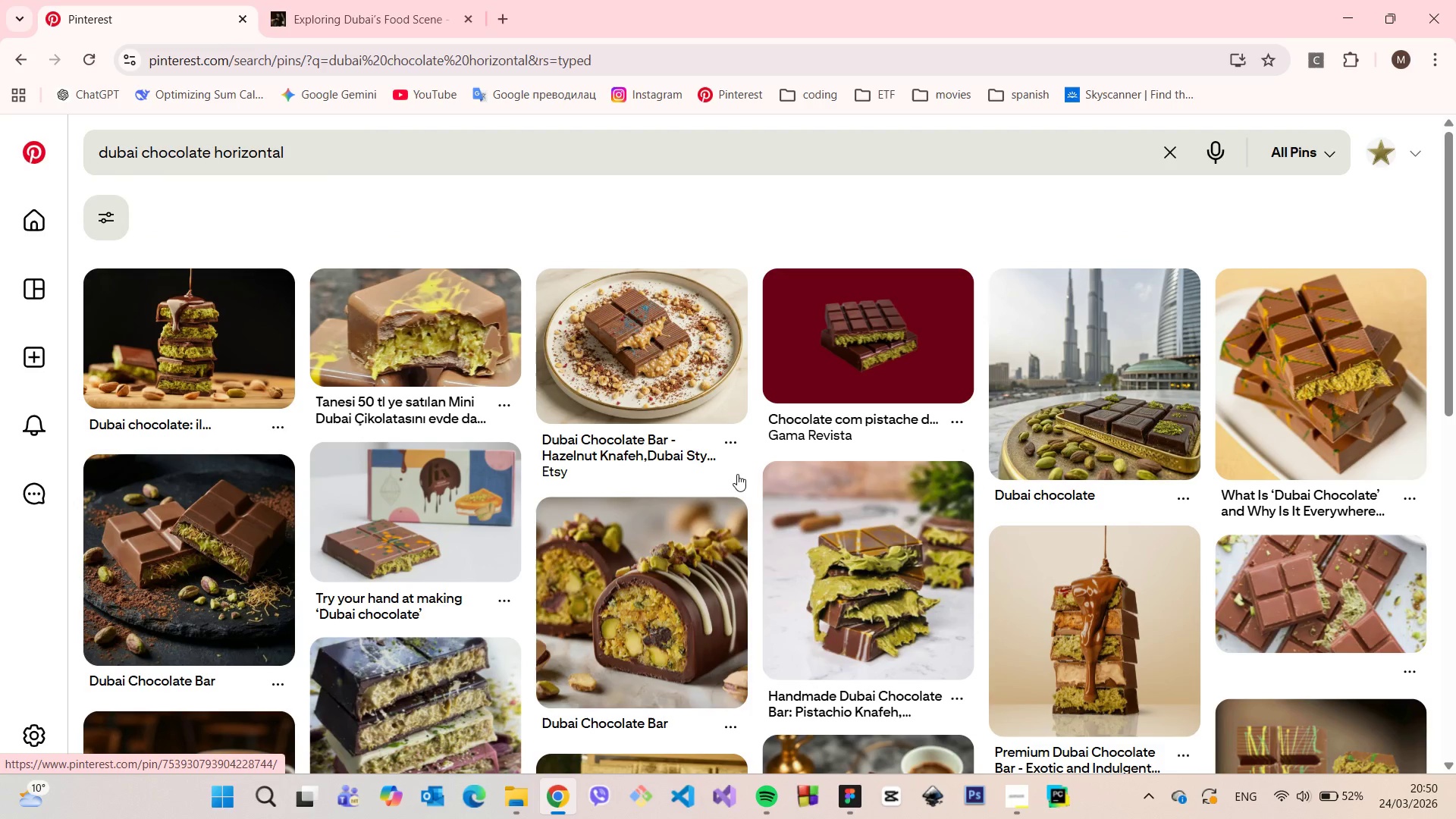 
scroll: coordinate [736, 462], scroll_direction: down, amount: 4.0
 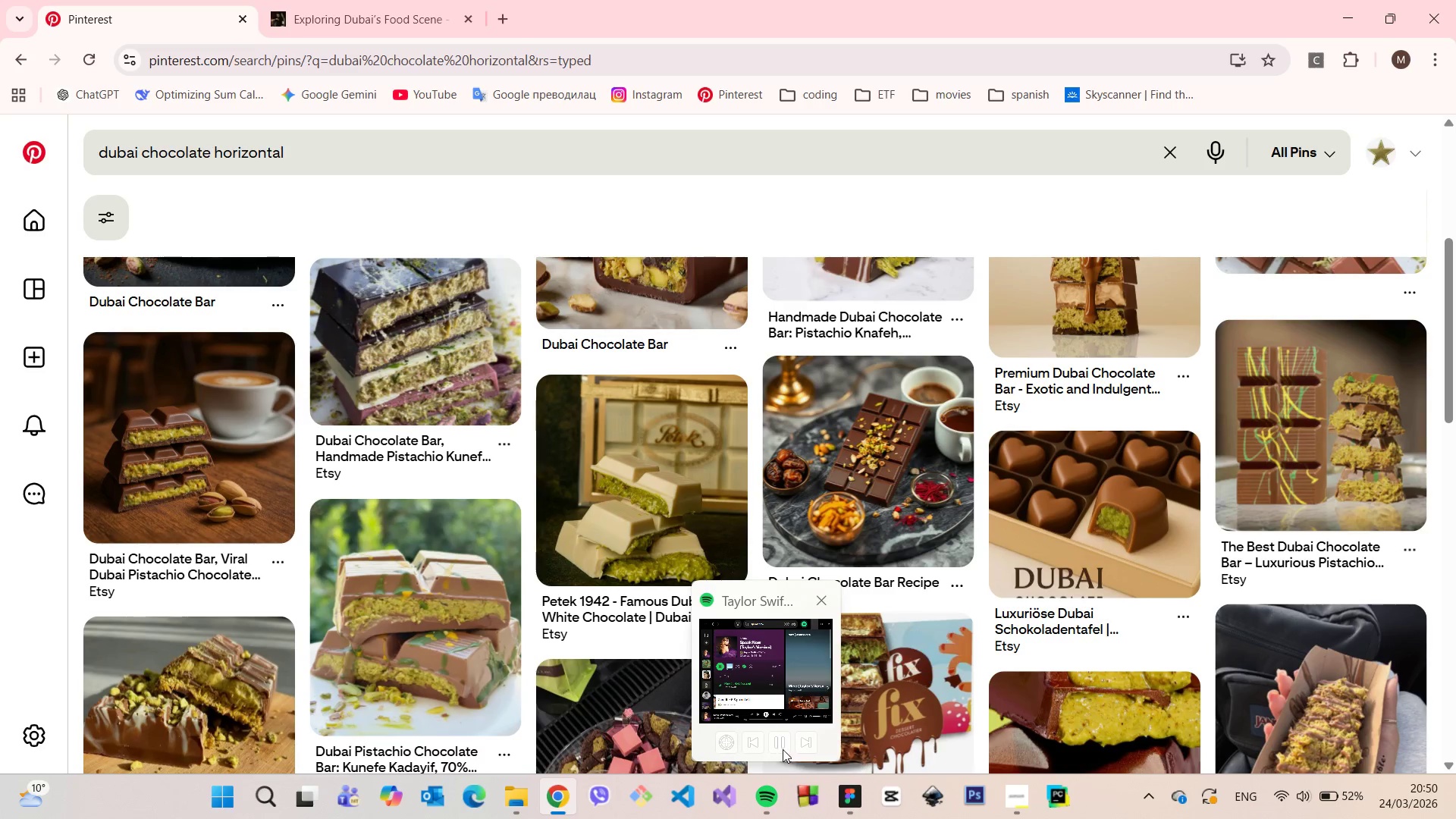 
left_click([804, 742])
 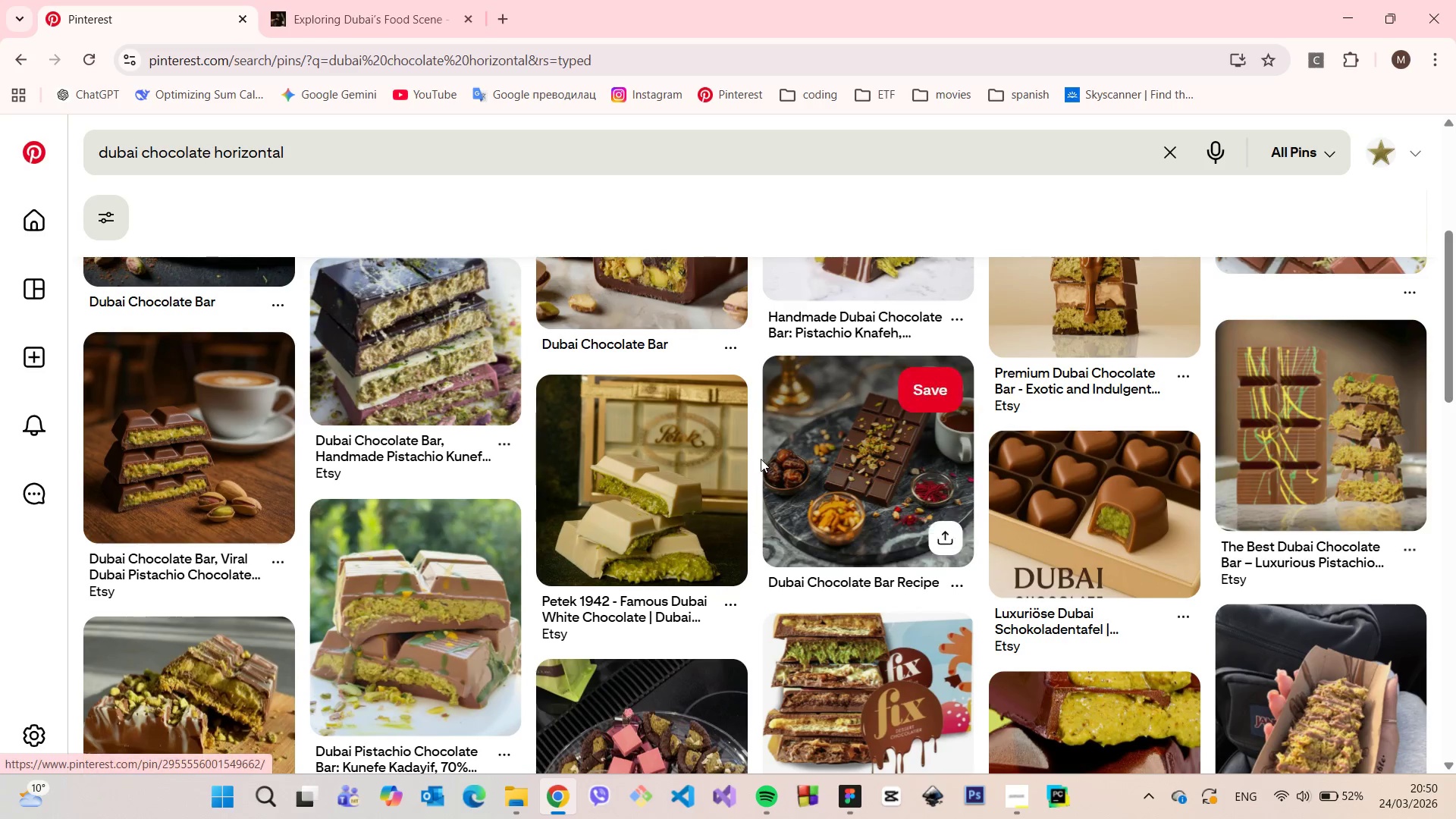 
scroll: coordinate [760, 458], scroll_direction: down, amount: 3.0
 